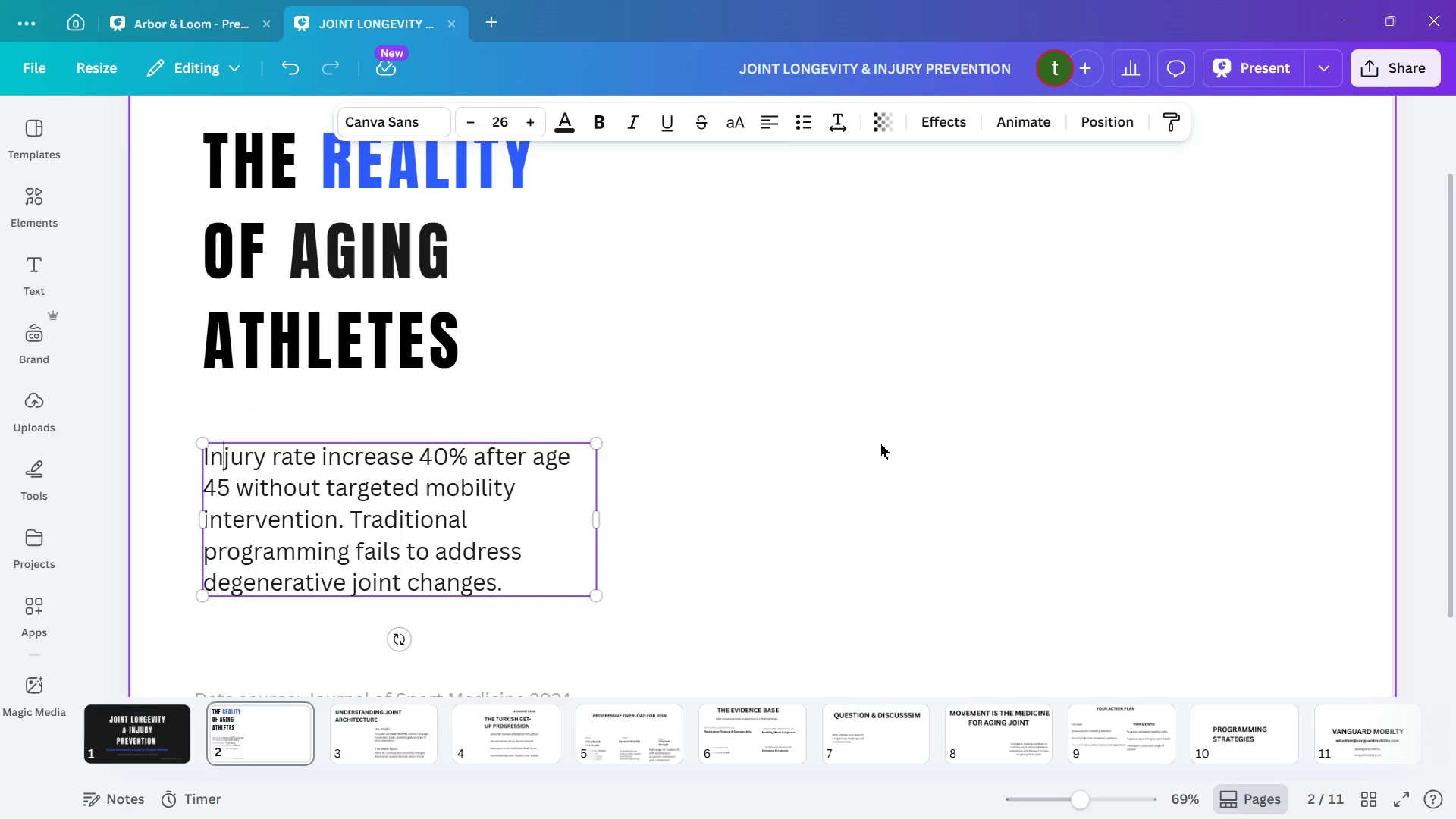 
left_click([880, 444])
 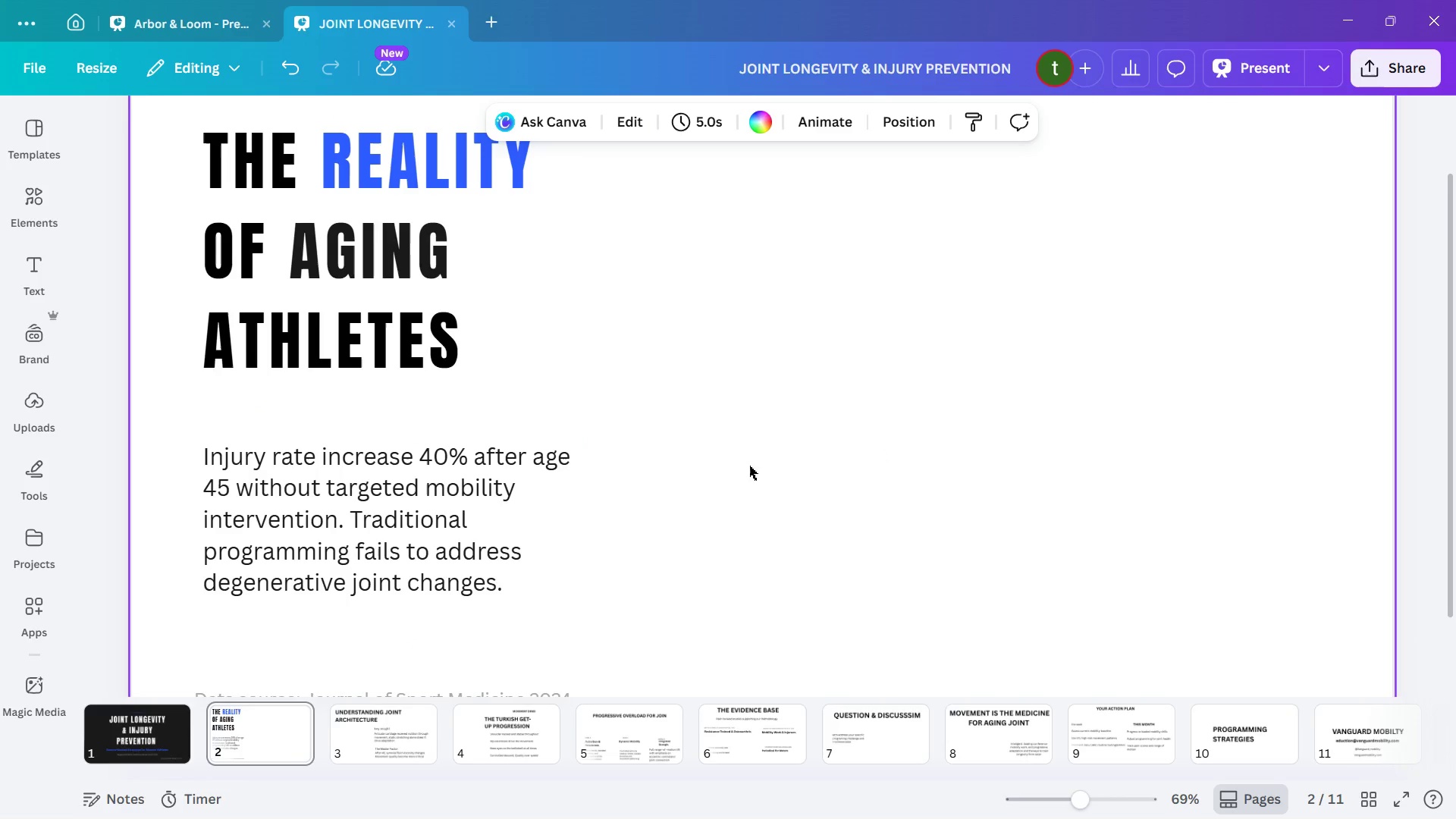 
scroll: coordinate [321, 420], scroll_direction: none, amount: 0.0
 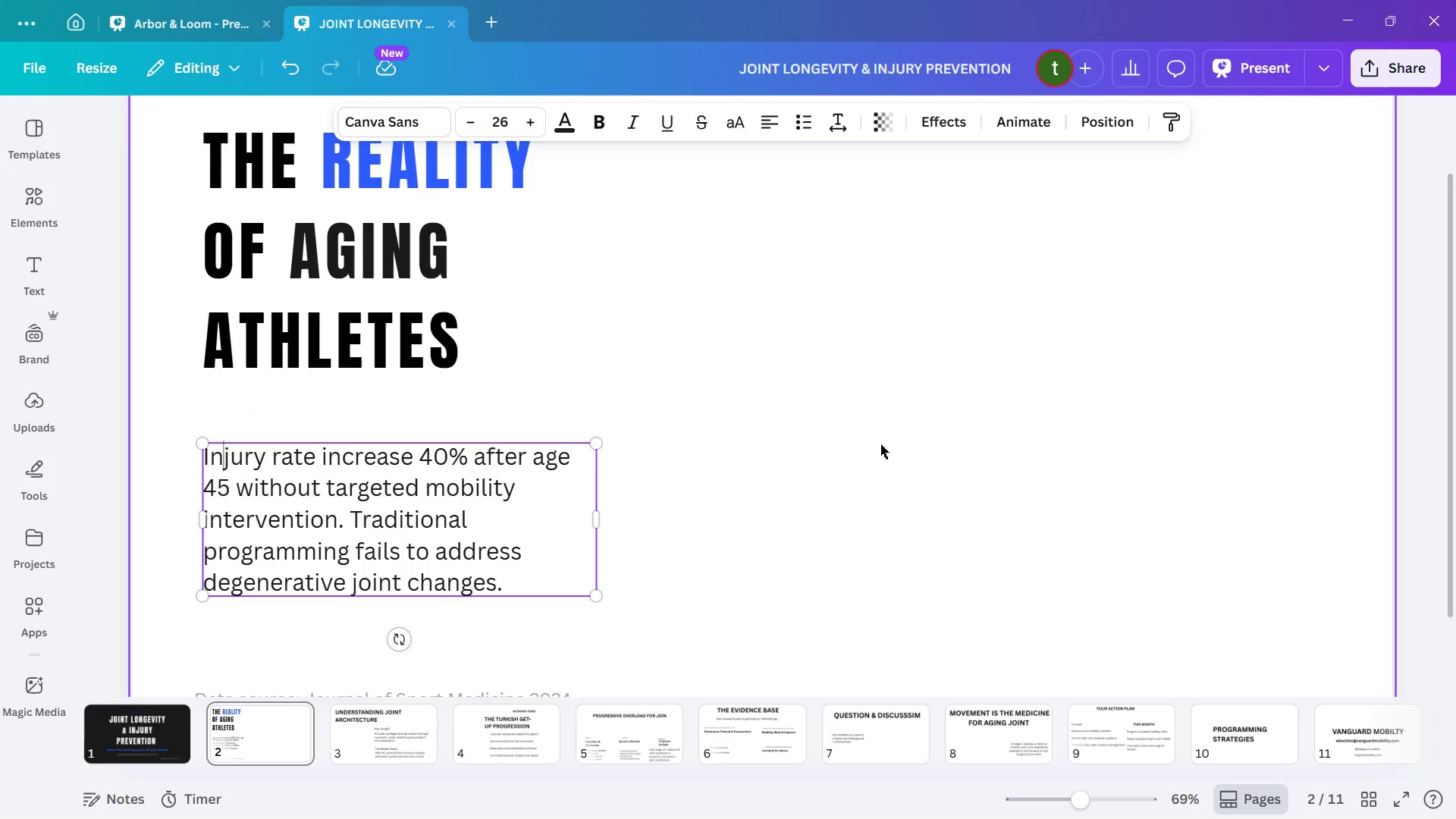 
scroll: coordinate [832, 463], scroll_direction: up, amount: 1.0
 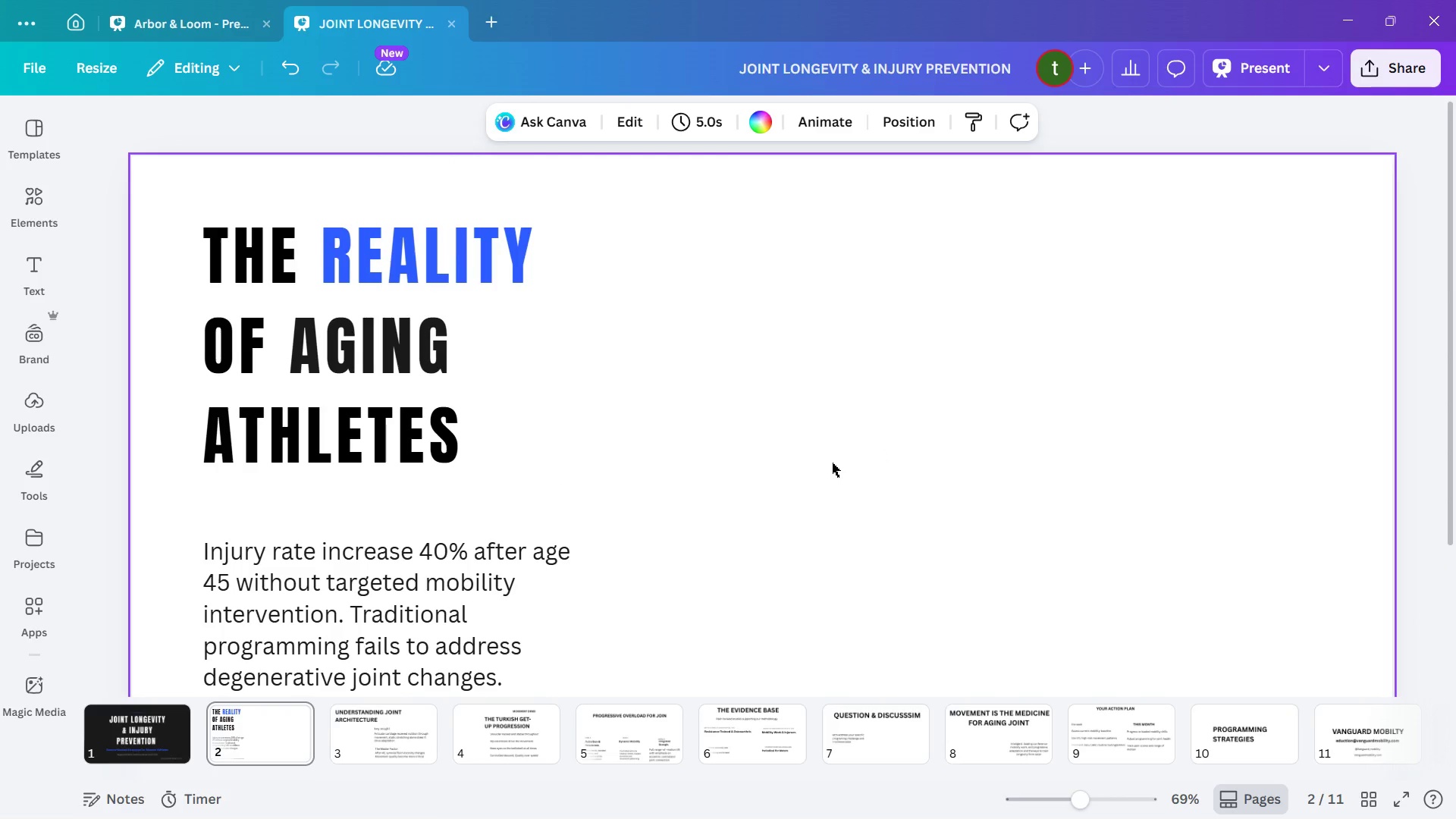 
scroll: coordinate [484, 548], scroll_direction: down, amount: 2.0
 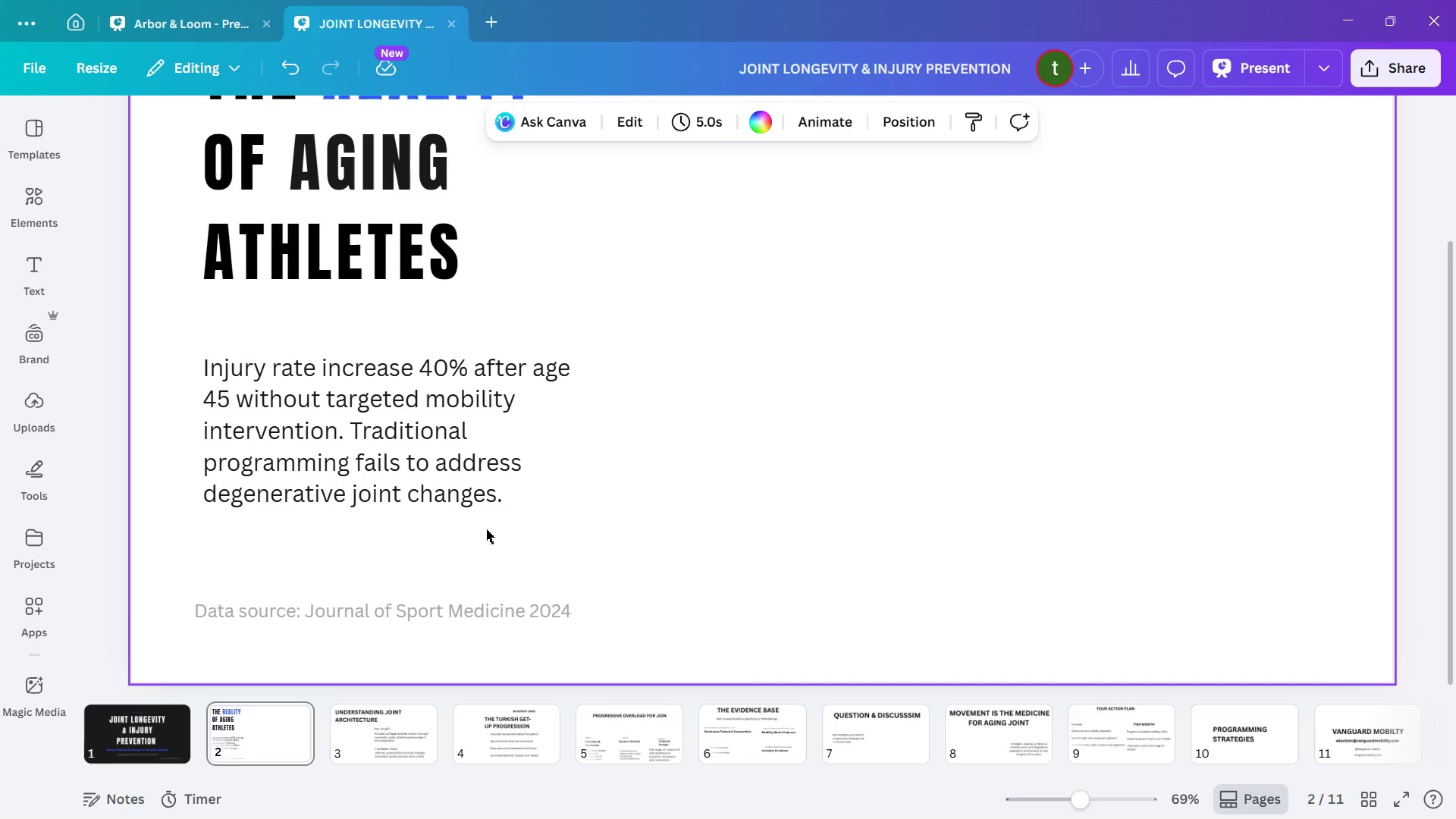 
scroll: coordinate [484, 516], scroll_direction: up, amount: 2.0
 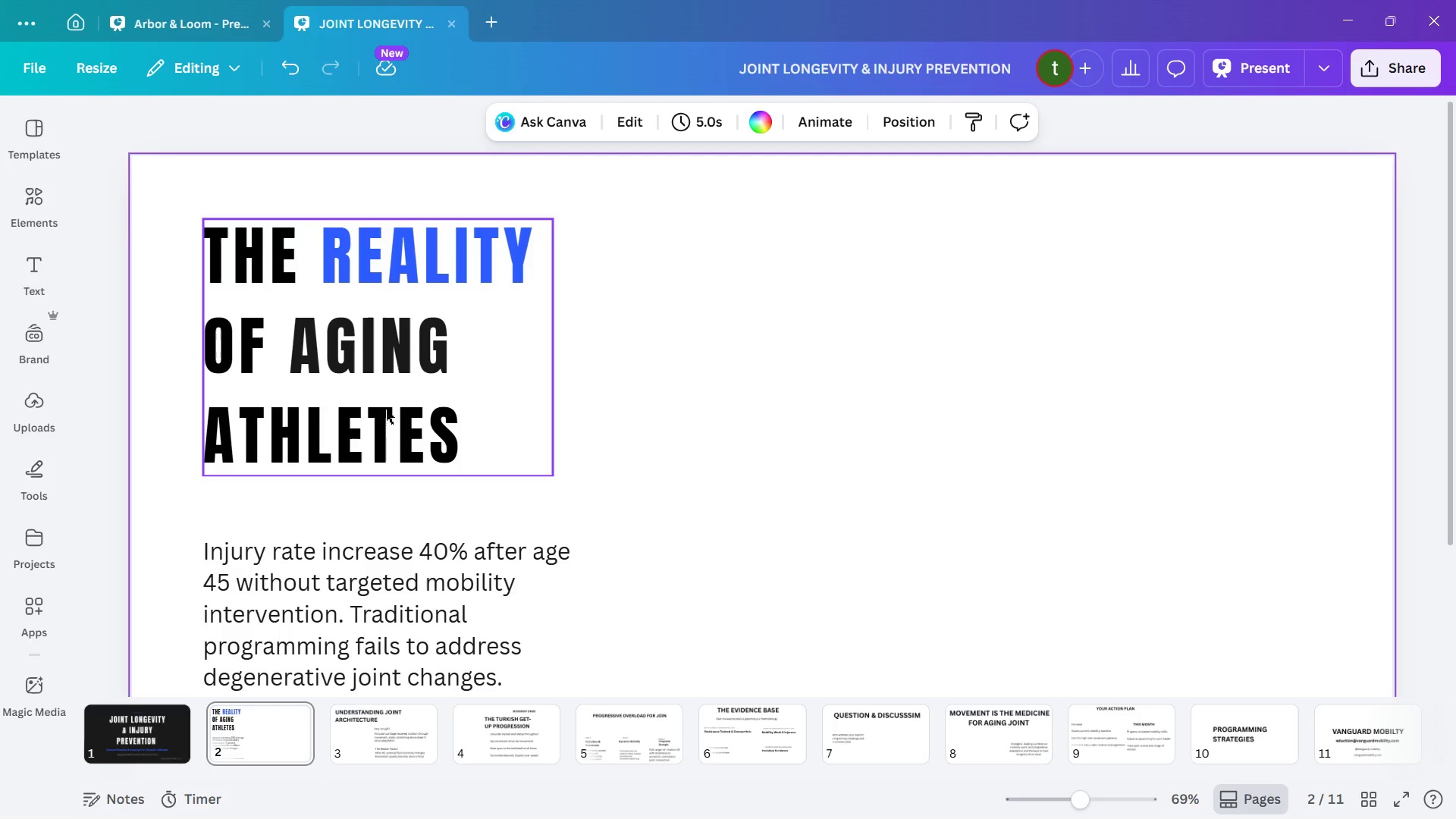 
wait(5.53)
 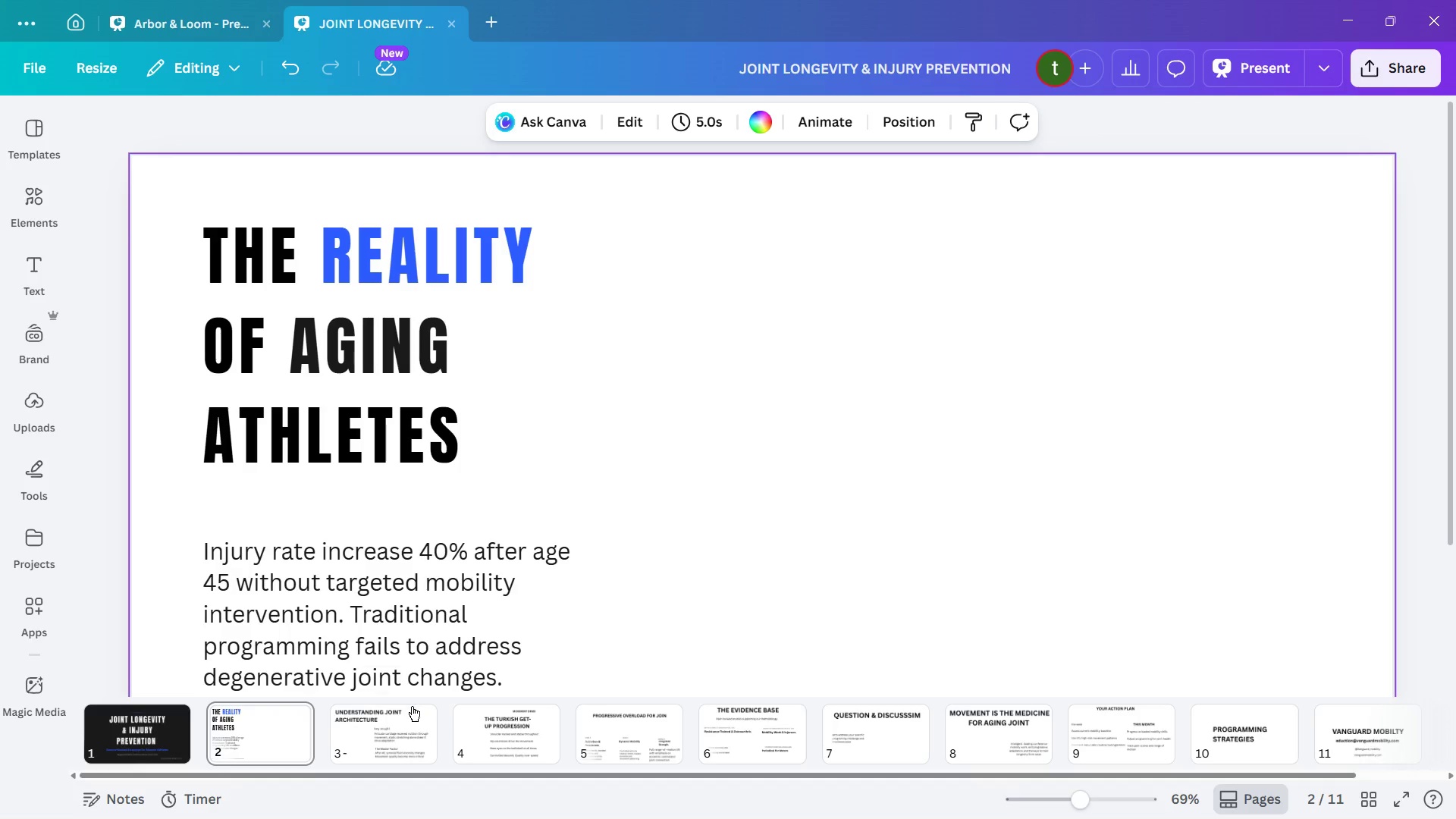 
scroll: coordinate [423, 510], scroll_direction: down, amount: 3.0
 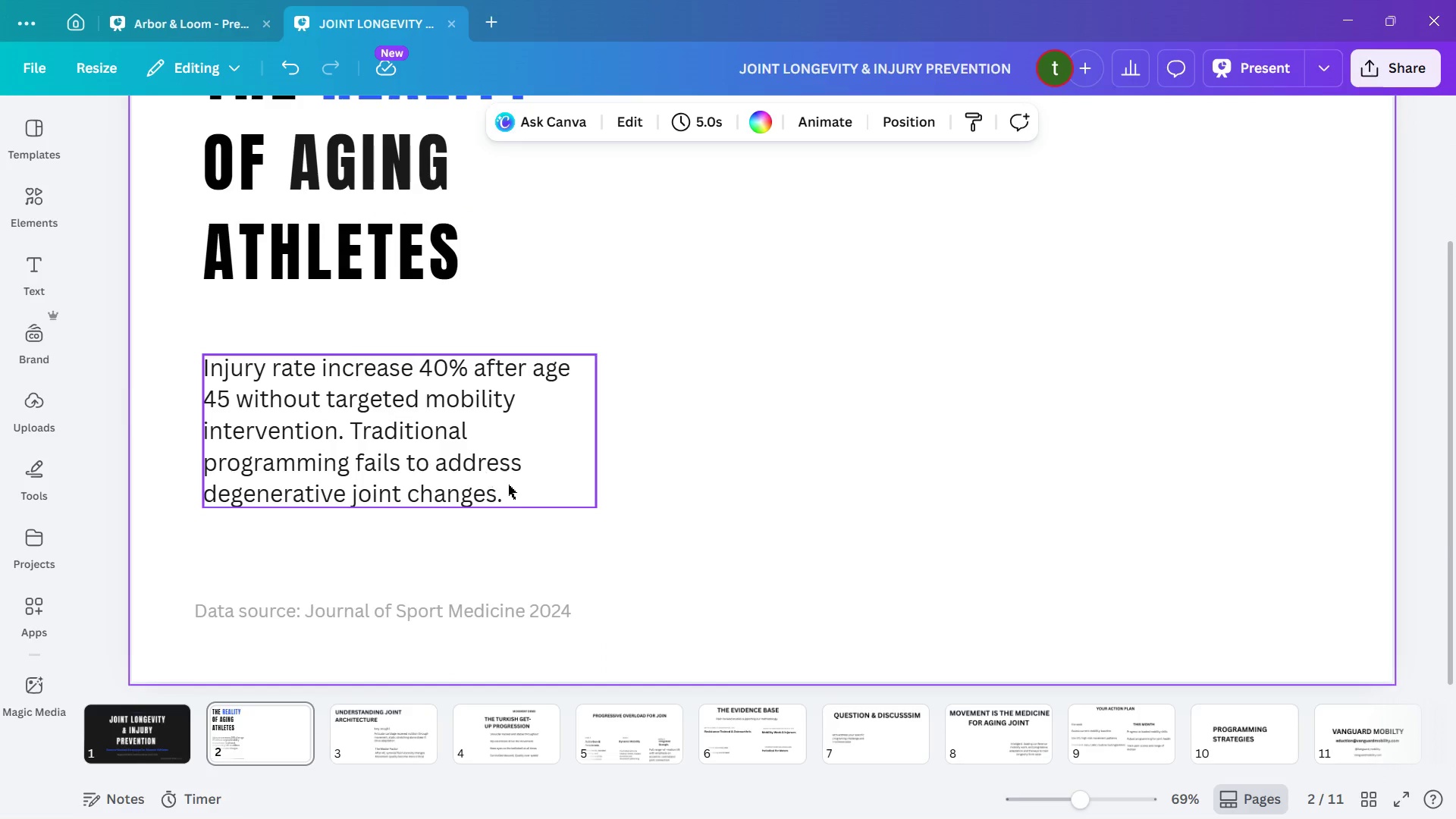 
left_click([511, 485])
 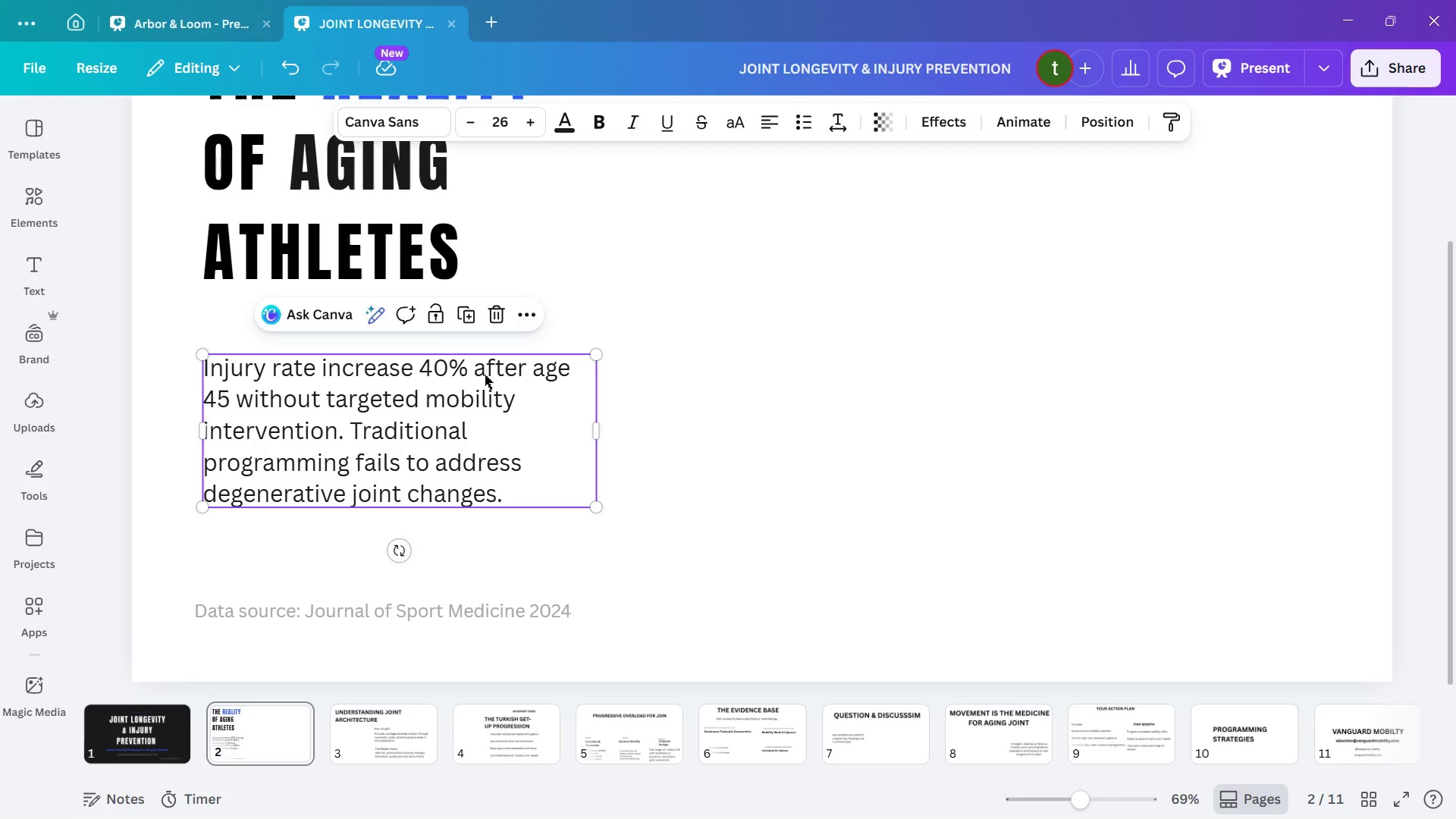 
wait(6.31)
 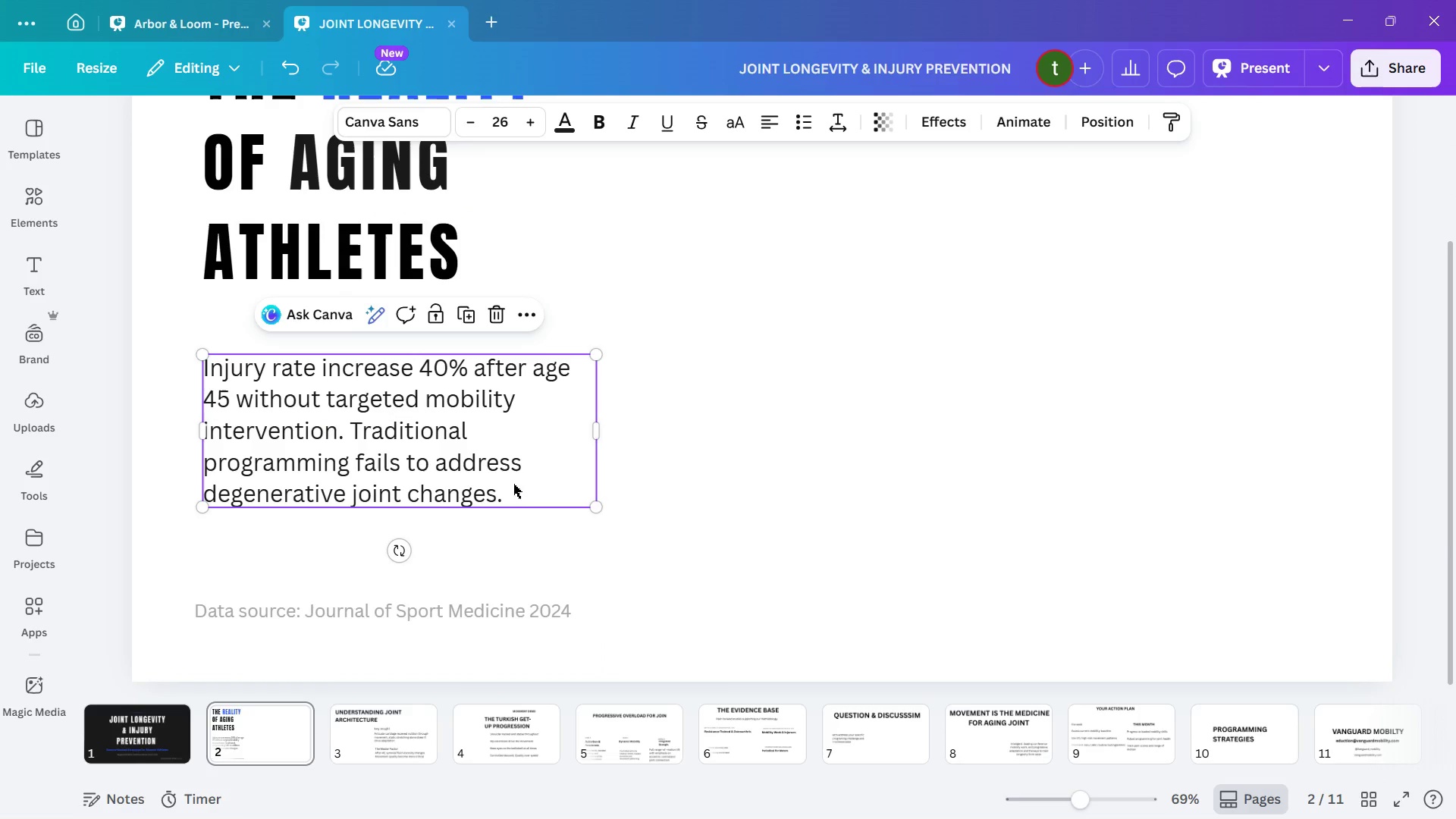 
left_click([489, 399])
 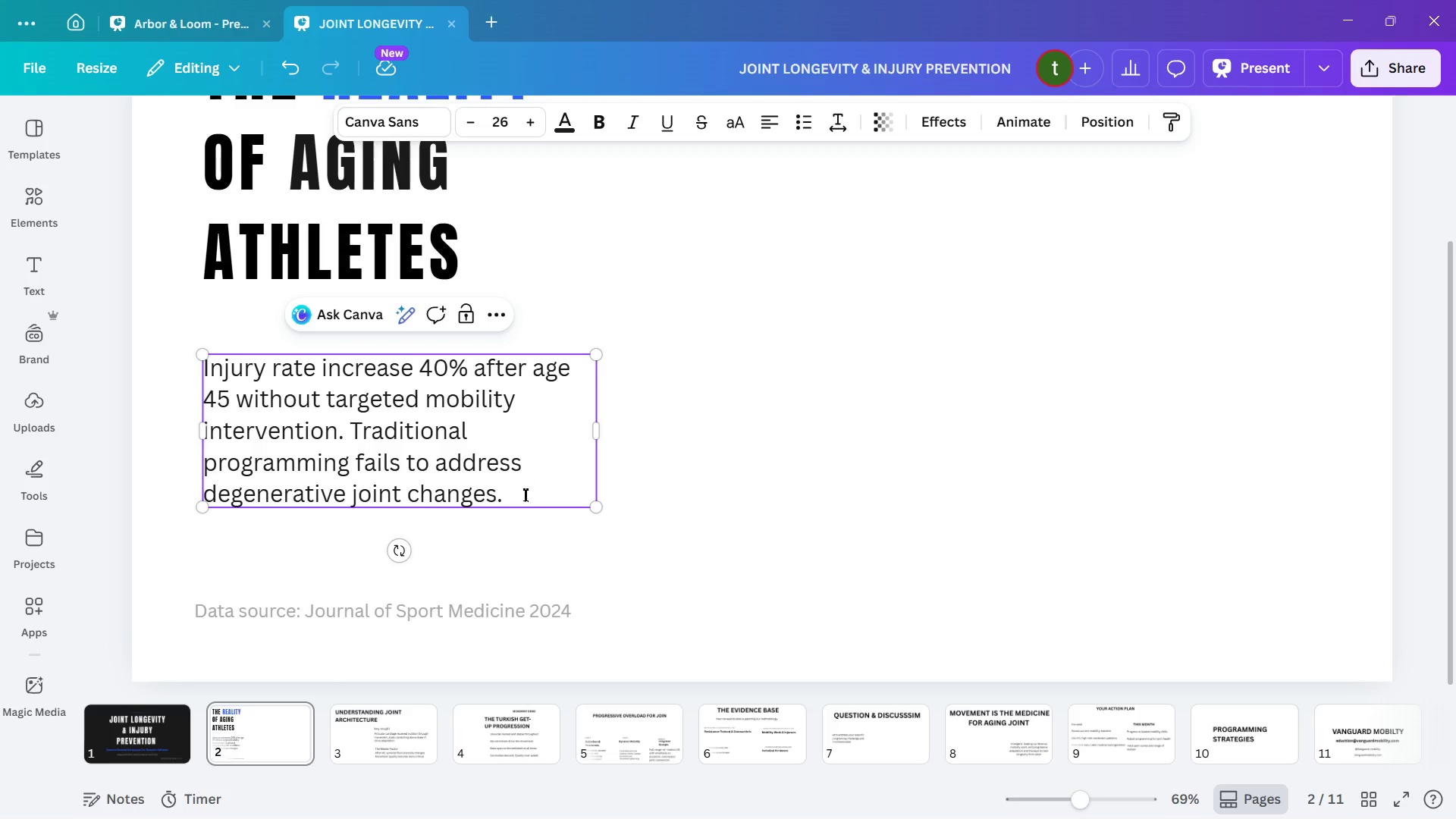 
left_click_drag(start_coordinate=[523, 506], to_coordinate=[193, 379])
 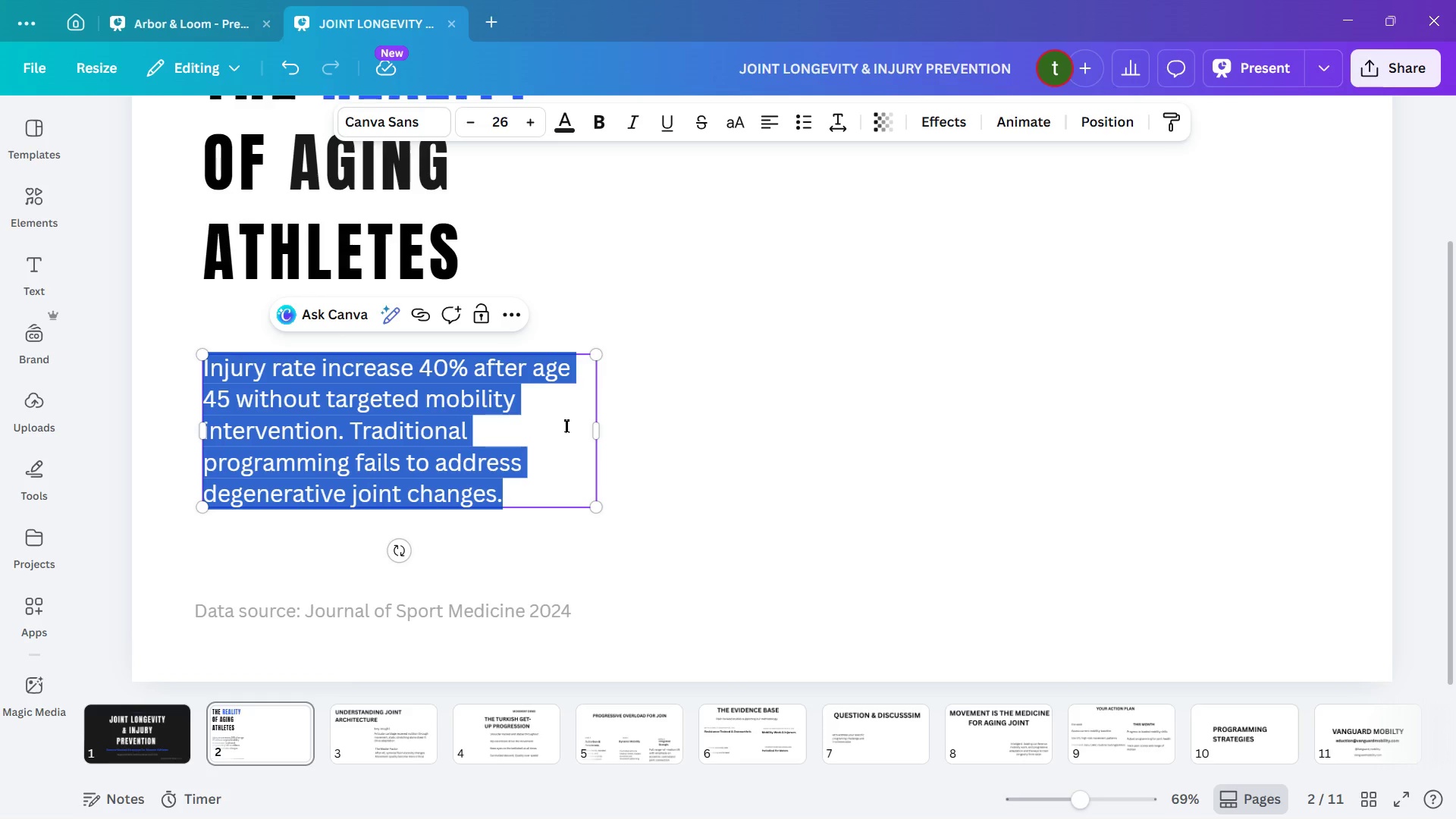 
wait(11.64)
 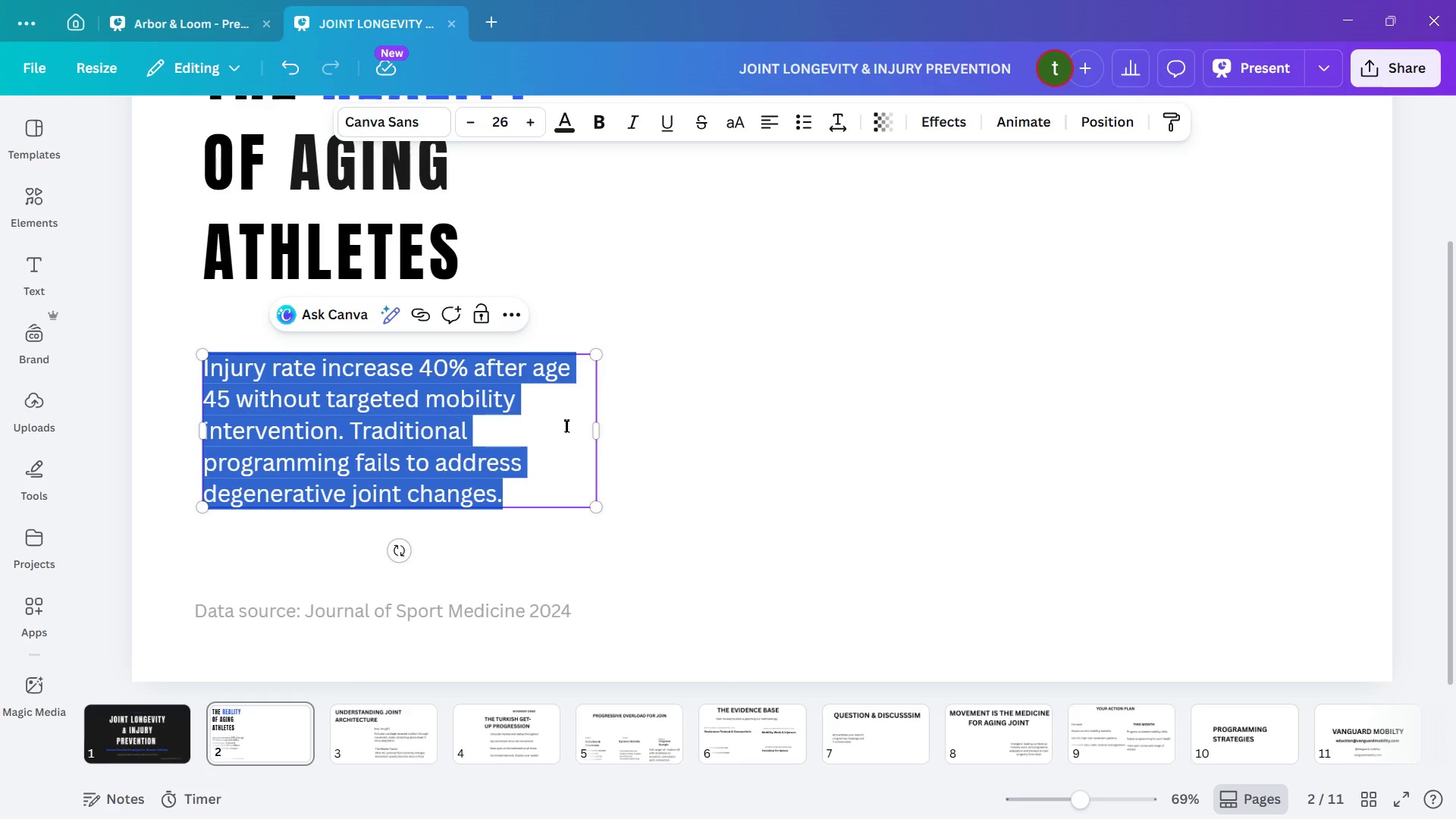 
left_click_drag(start_coordinate=[599, 510], to_coordinate=[671, 585])
 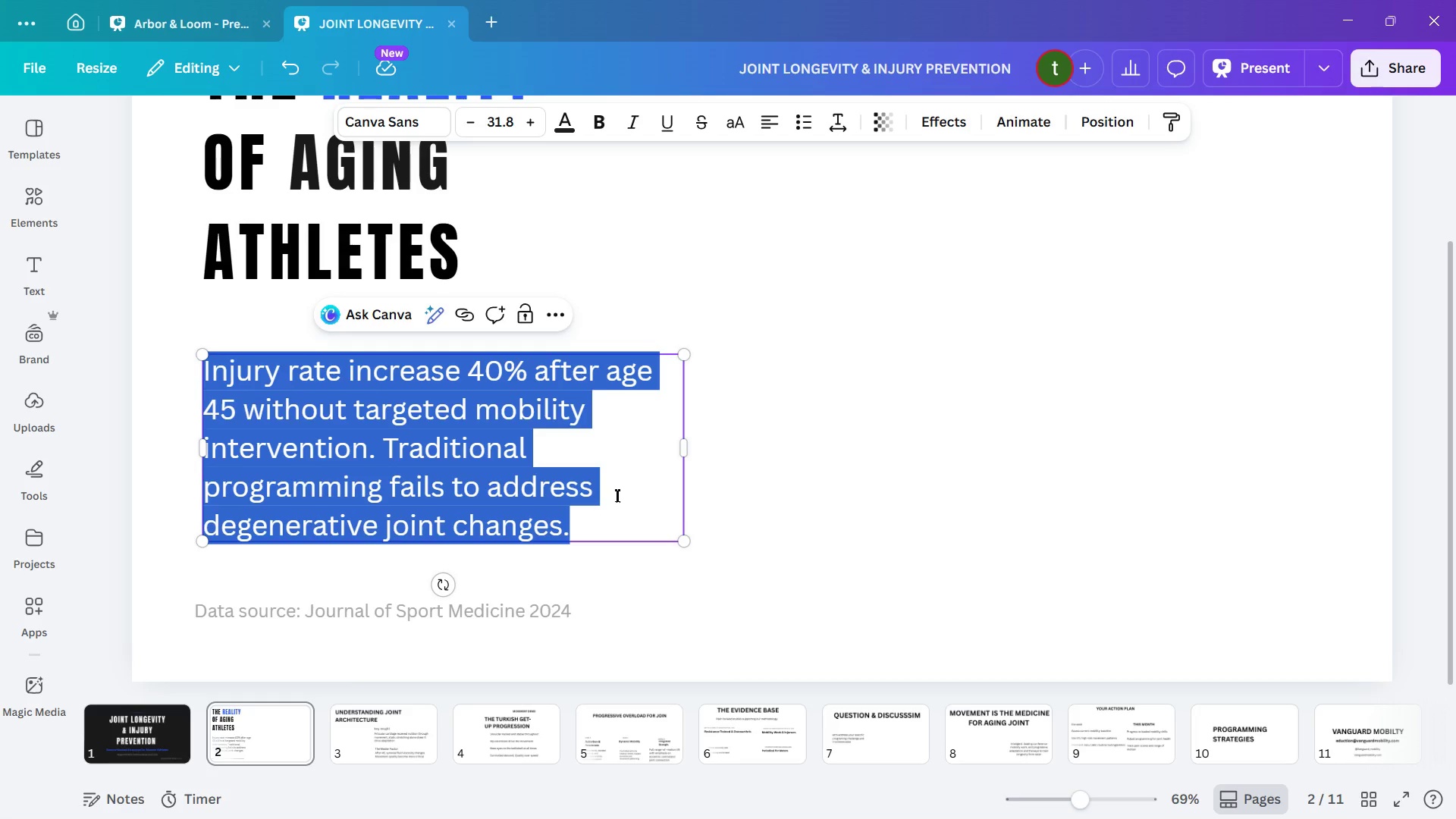 
left_click([872, 465])
 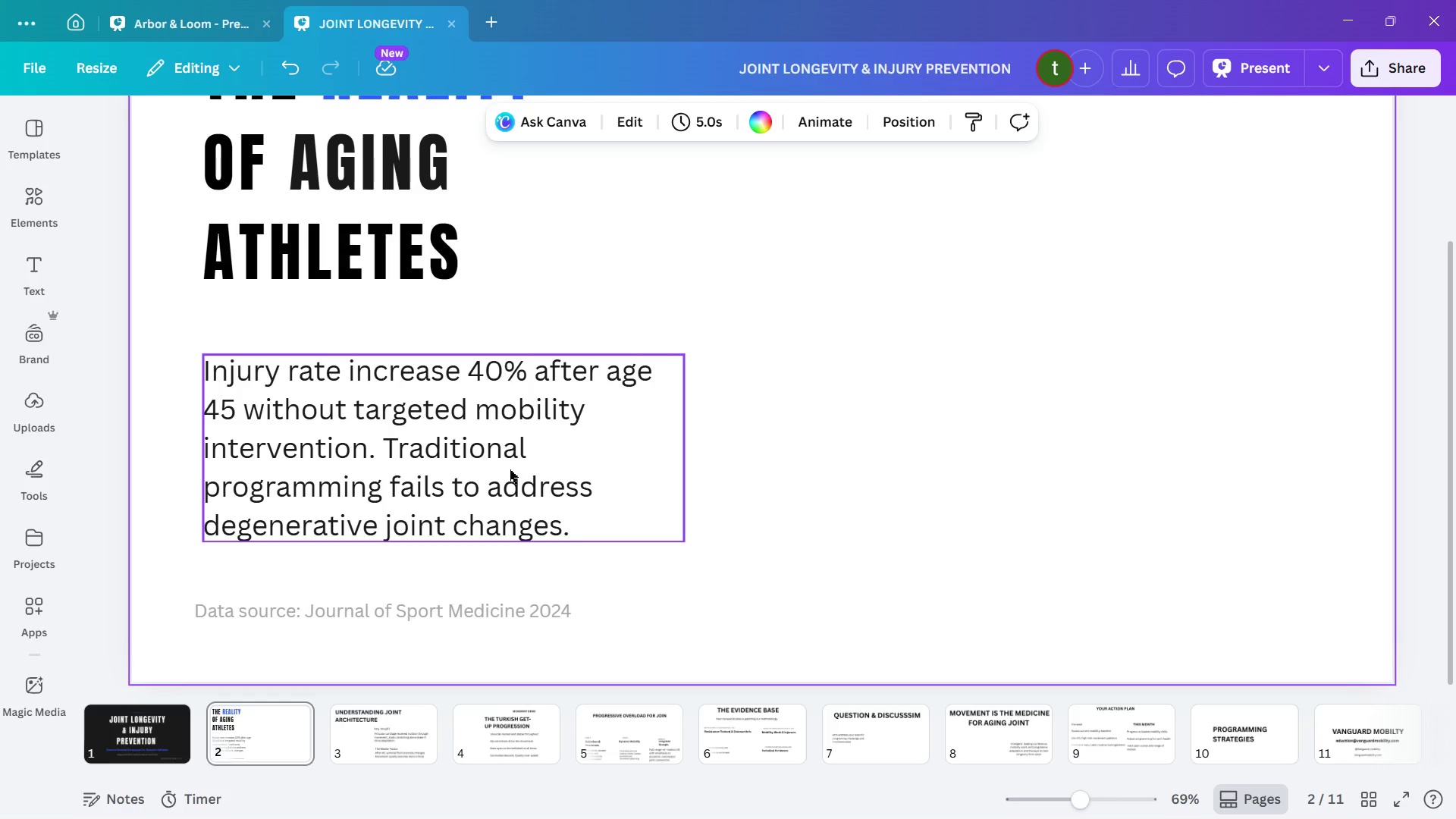 
wait(12.36)
 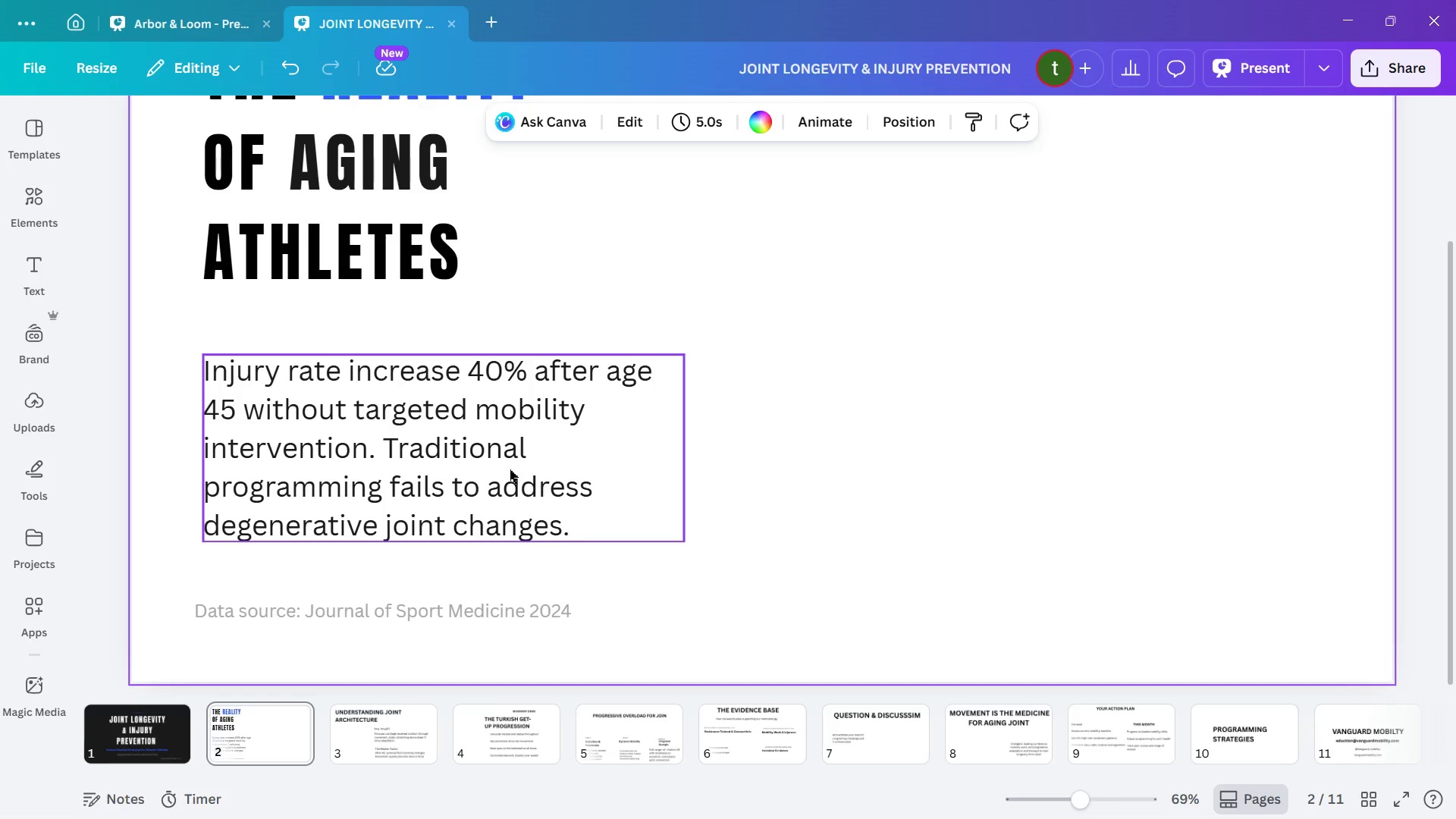 
left_click([373, 430])
 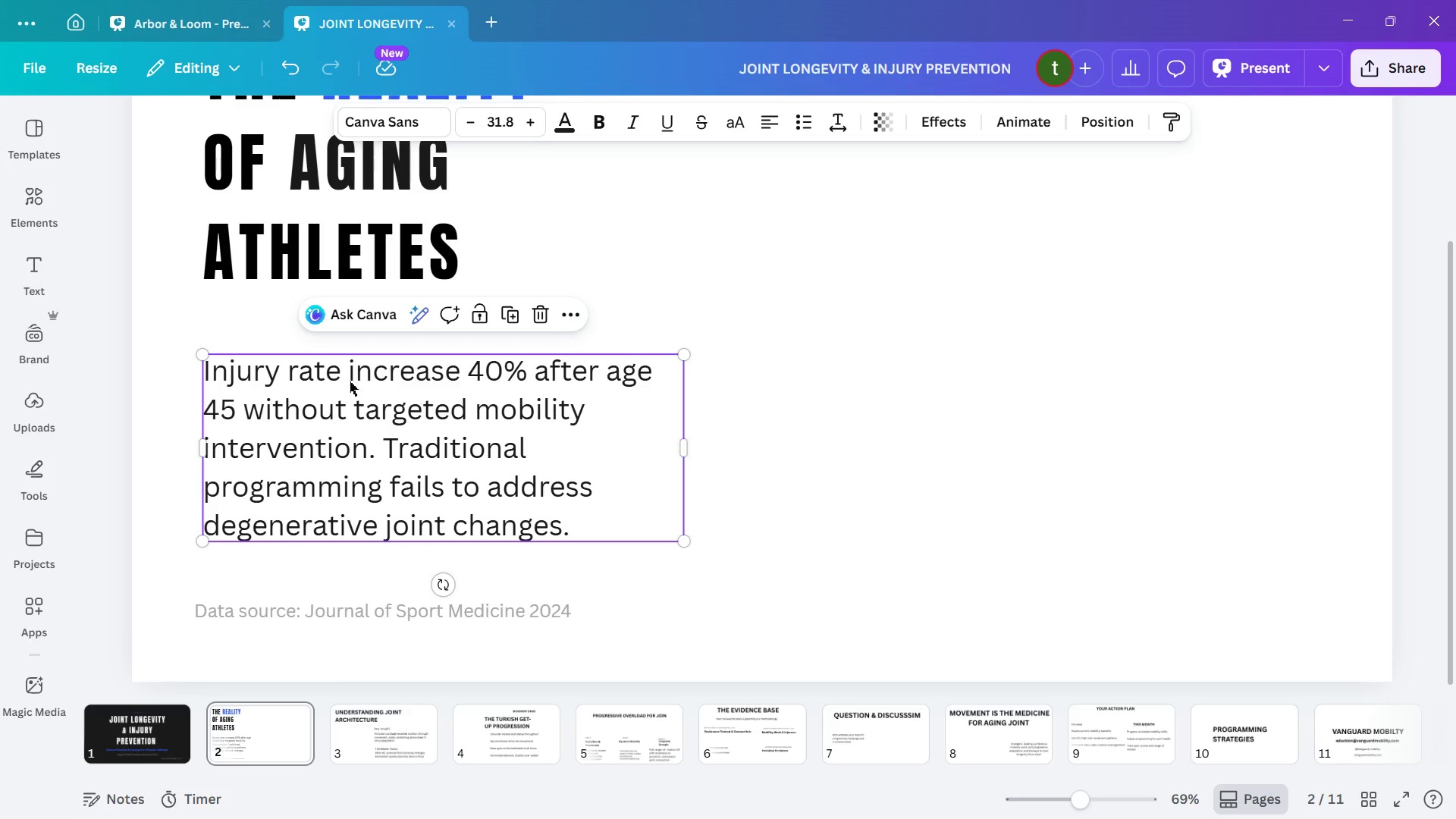 
wait(5.55)
 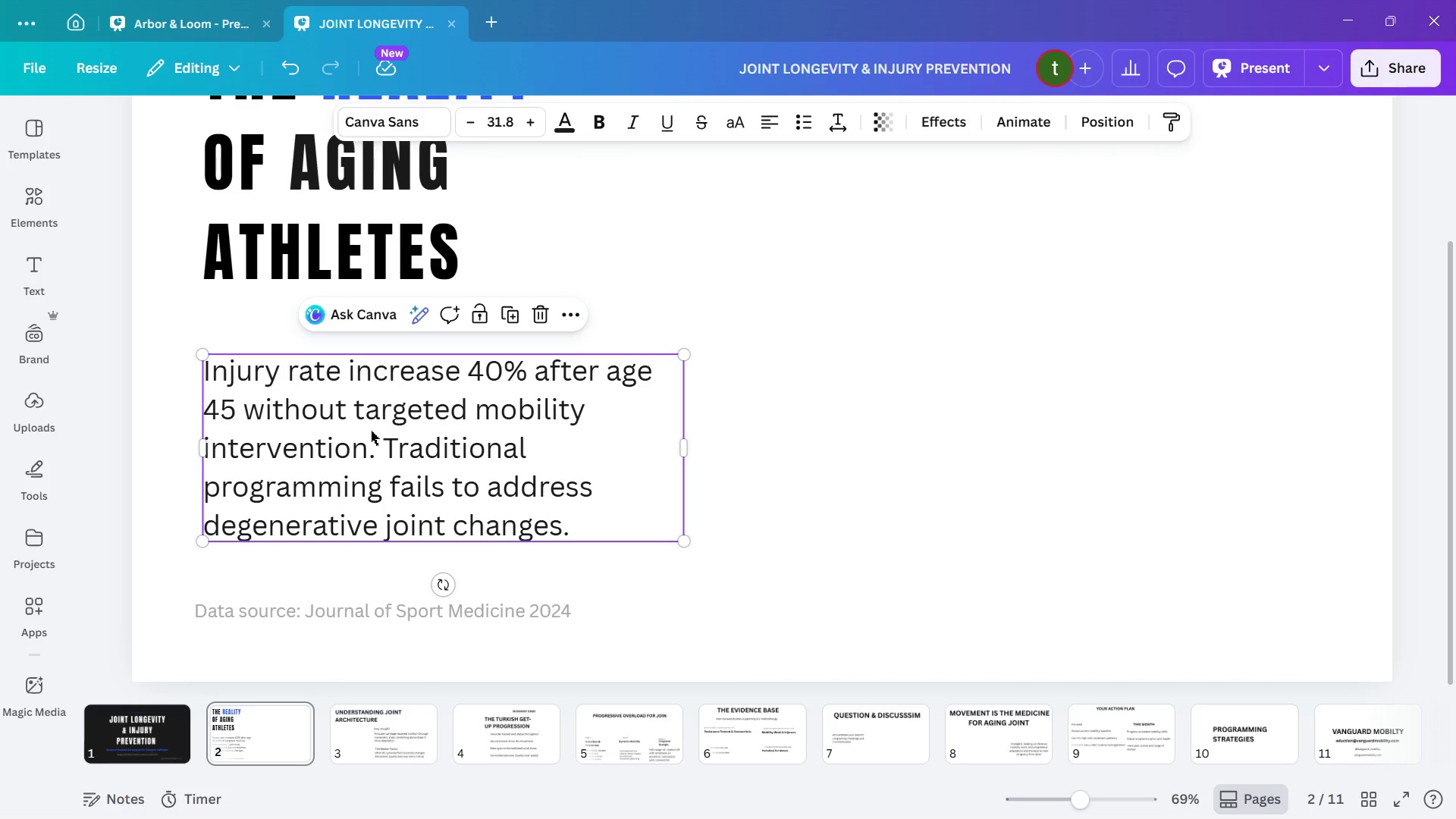 
left_click([444, 419])
 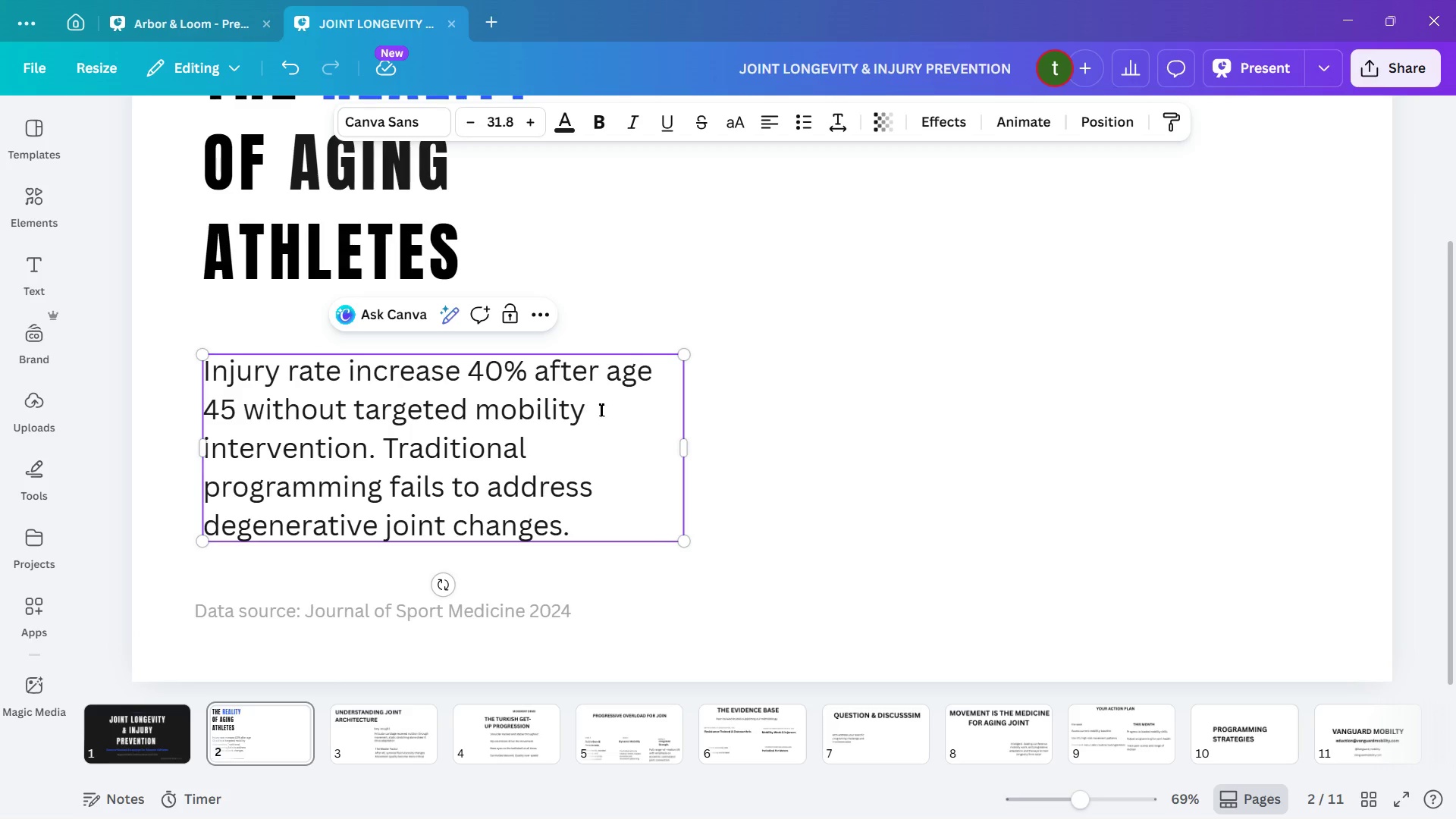 
left_click([922, 400])
 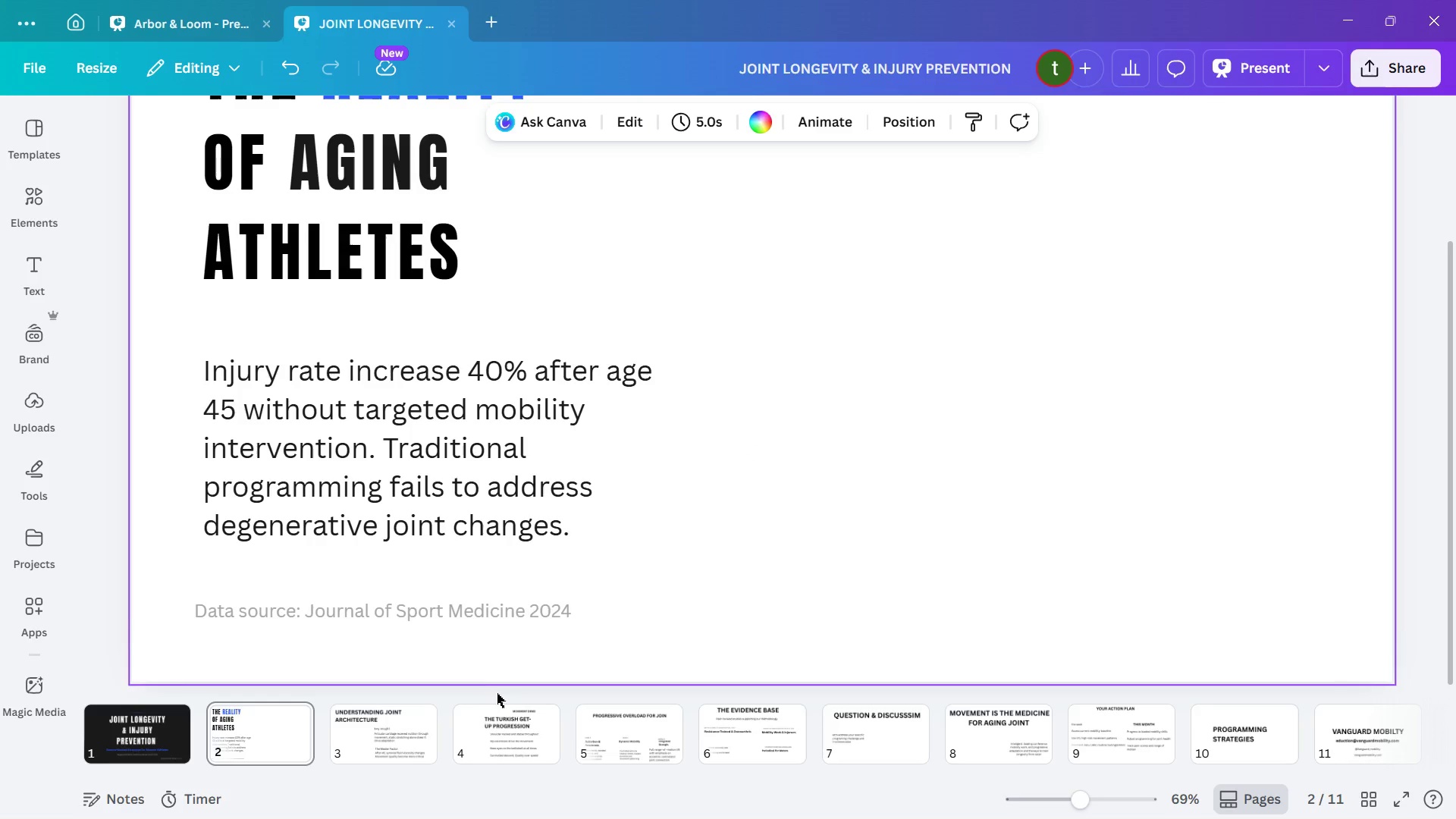 
mouse_move([412, 694])
 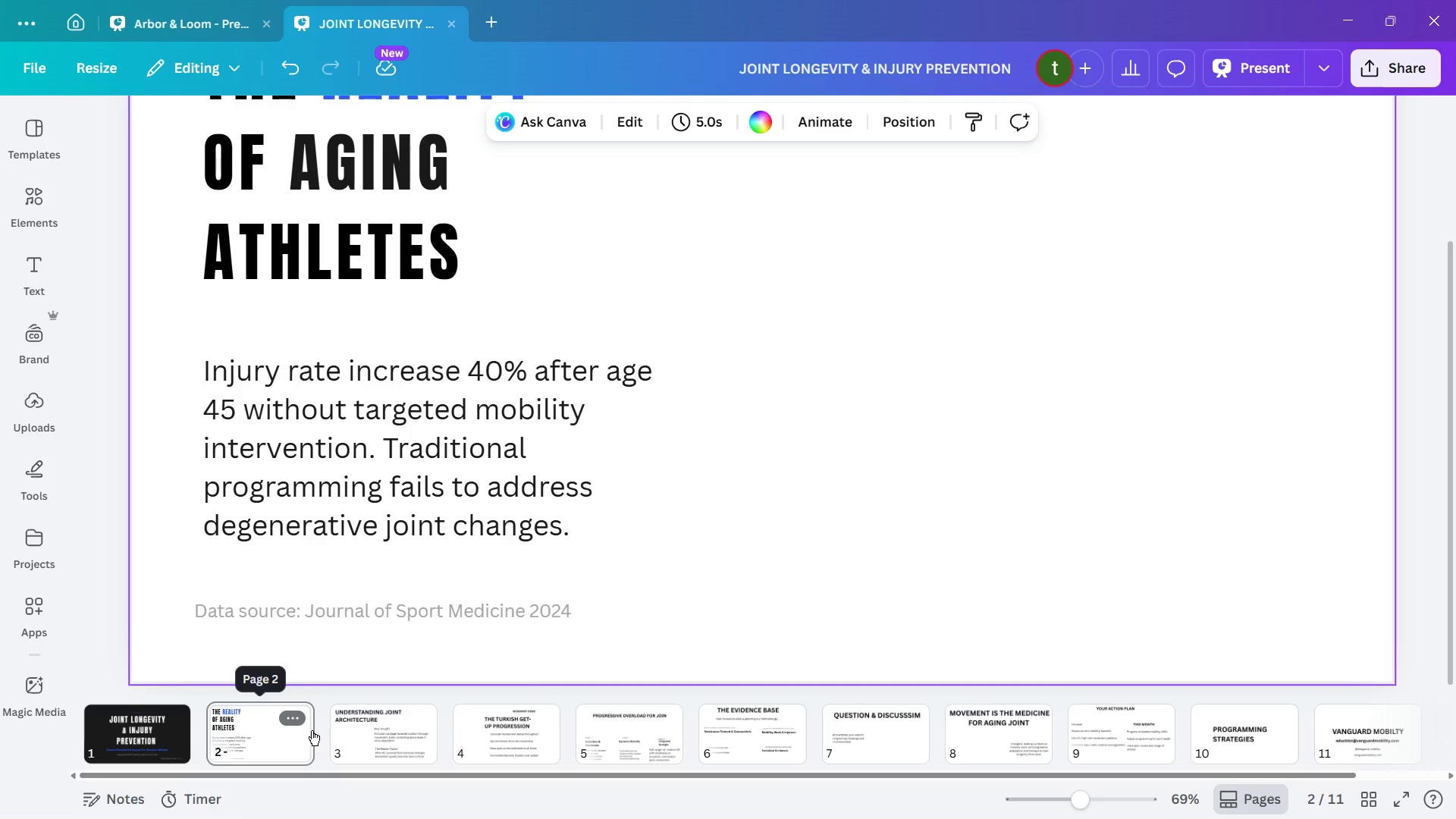 
mouse_move([318, 701])
 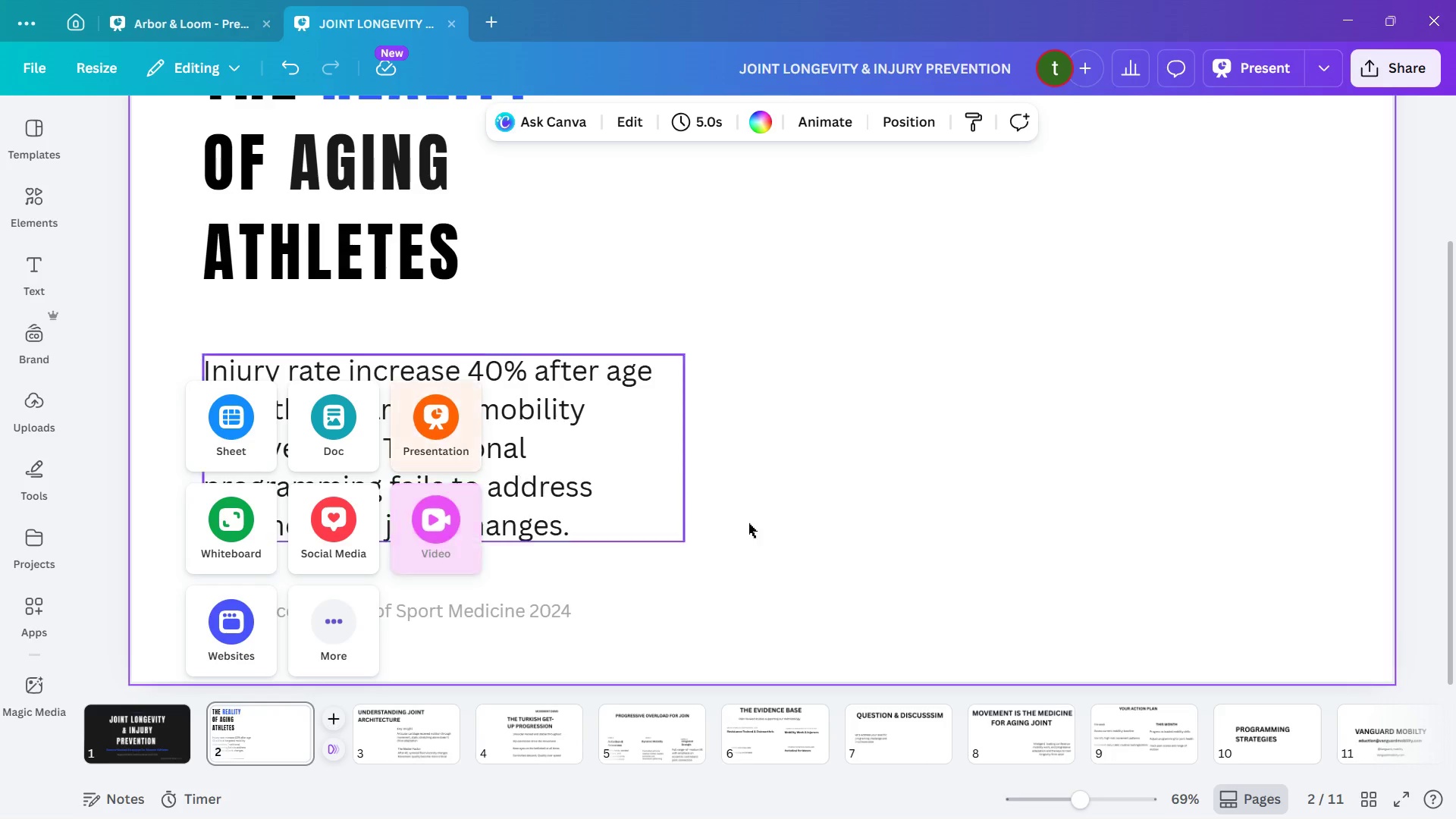 
wait(5.78)
 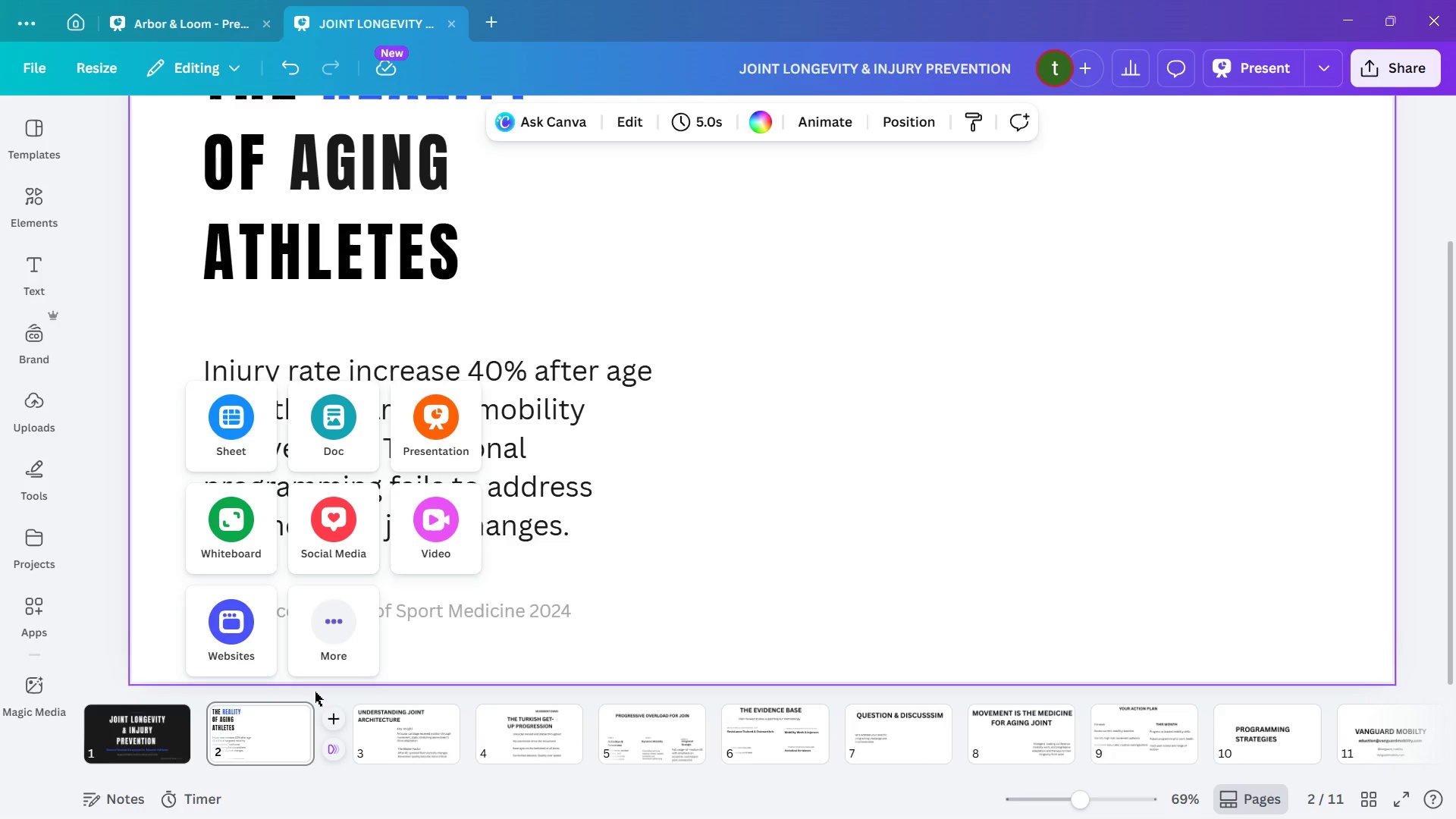 
scroll: coordinate [615, 476], scroll_direction: down, amount: 2.0
 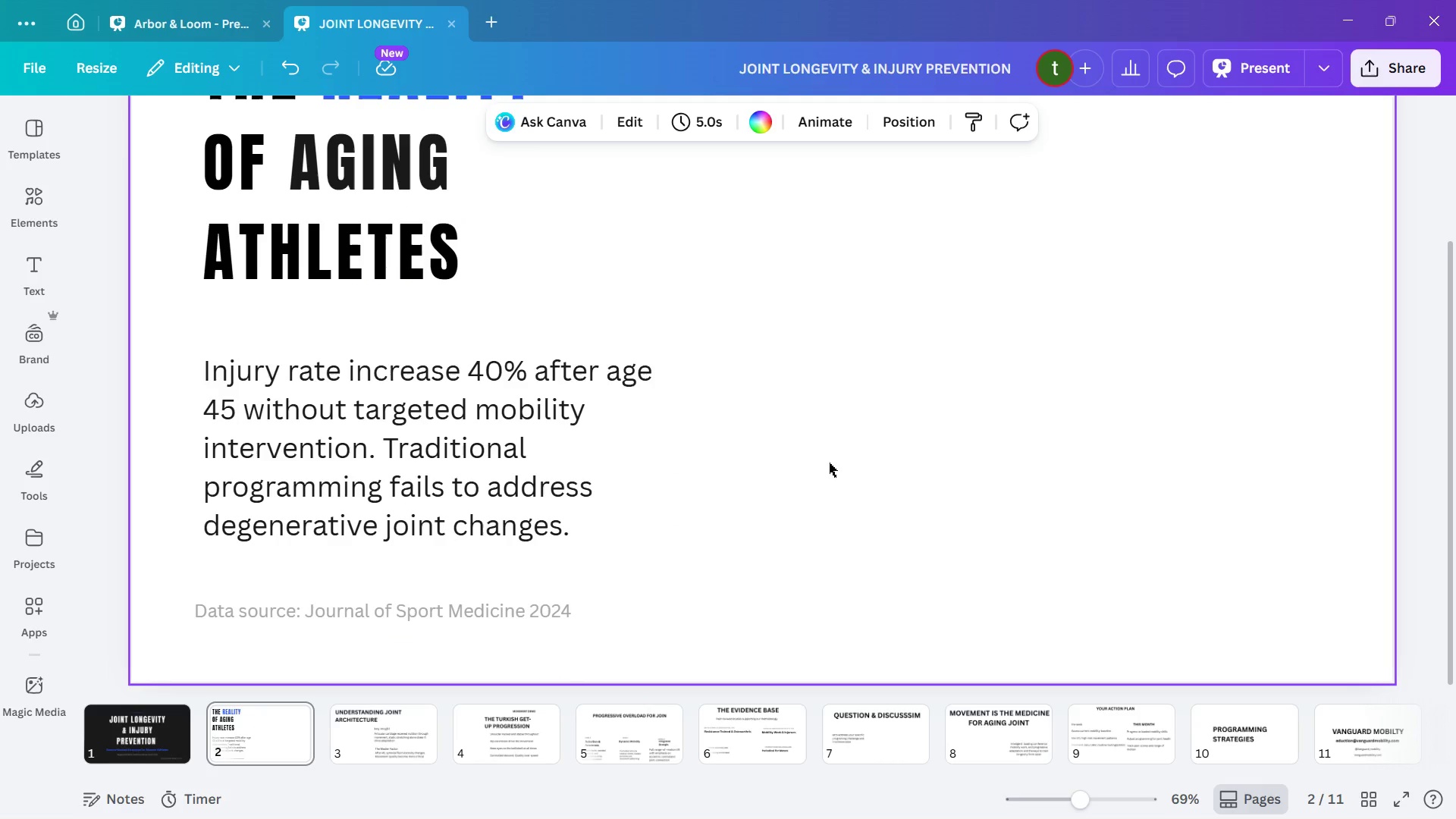 
scroll: coordinate [989, 193], scroll_direction: up, amount: 2.0
 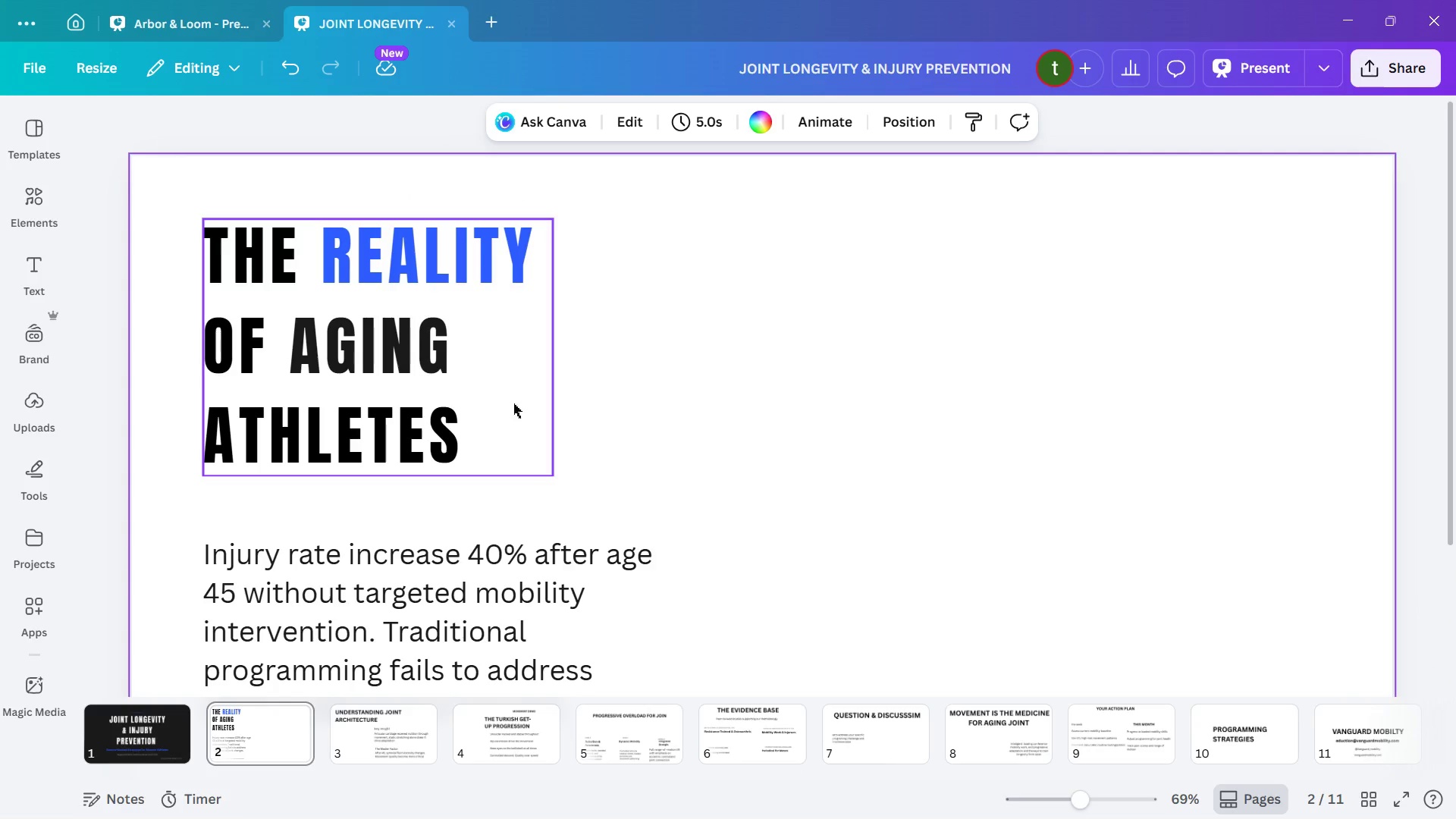 
left_click([500, 426])
 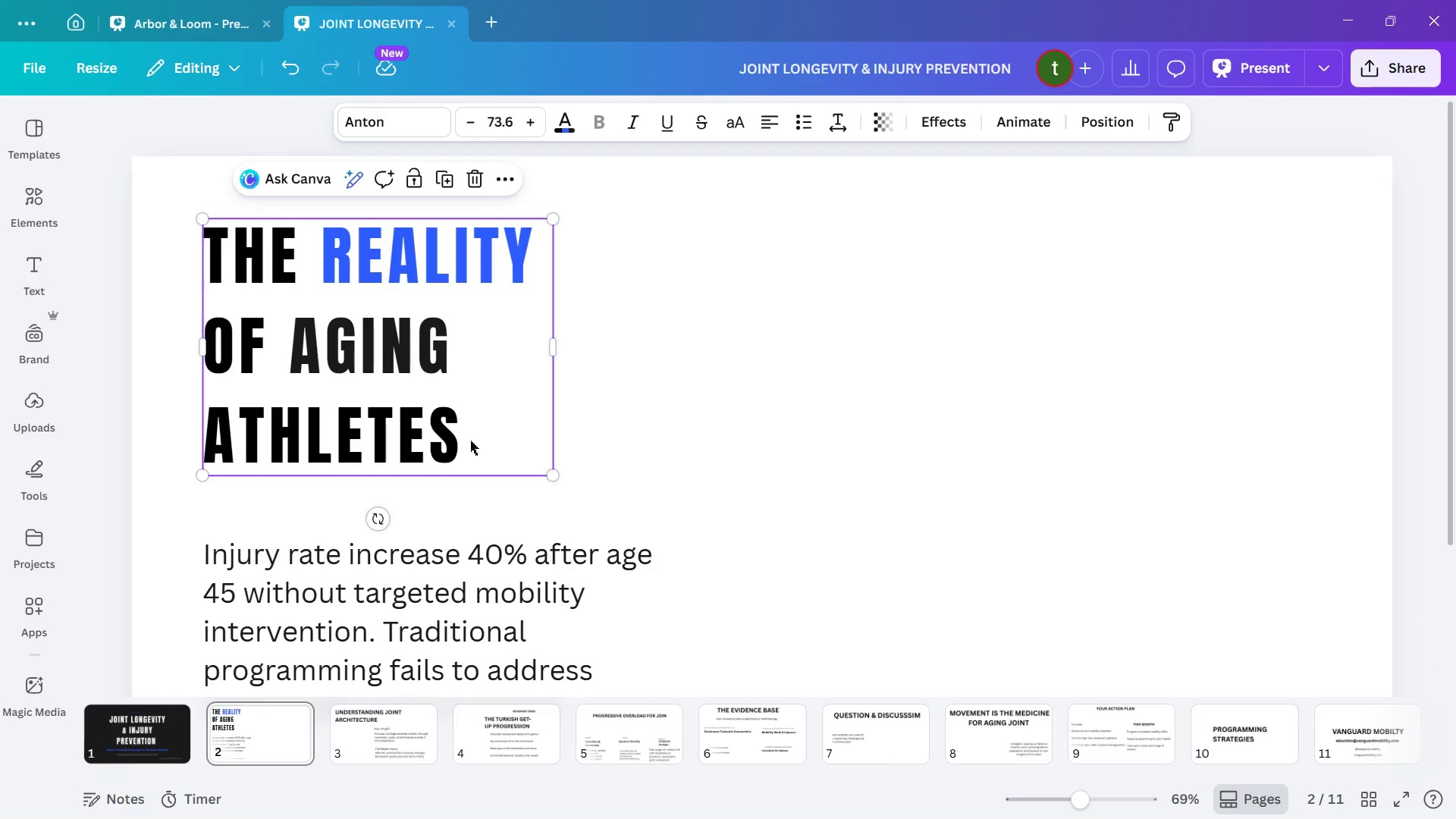 
left_click_drag(start_coordinate=[470, 441], to_coordinate=[459, 438])
 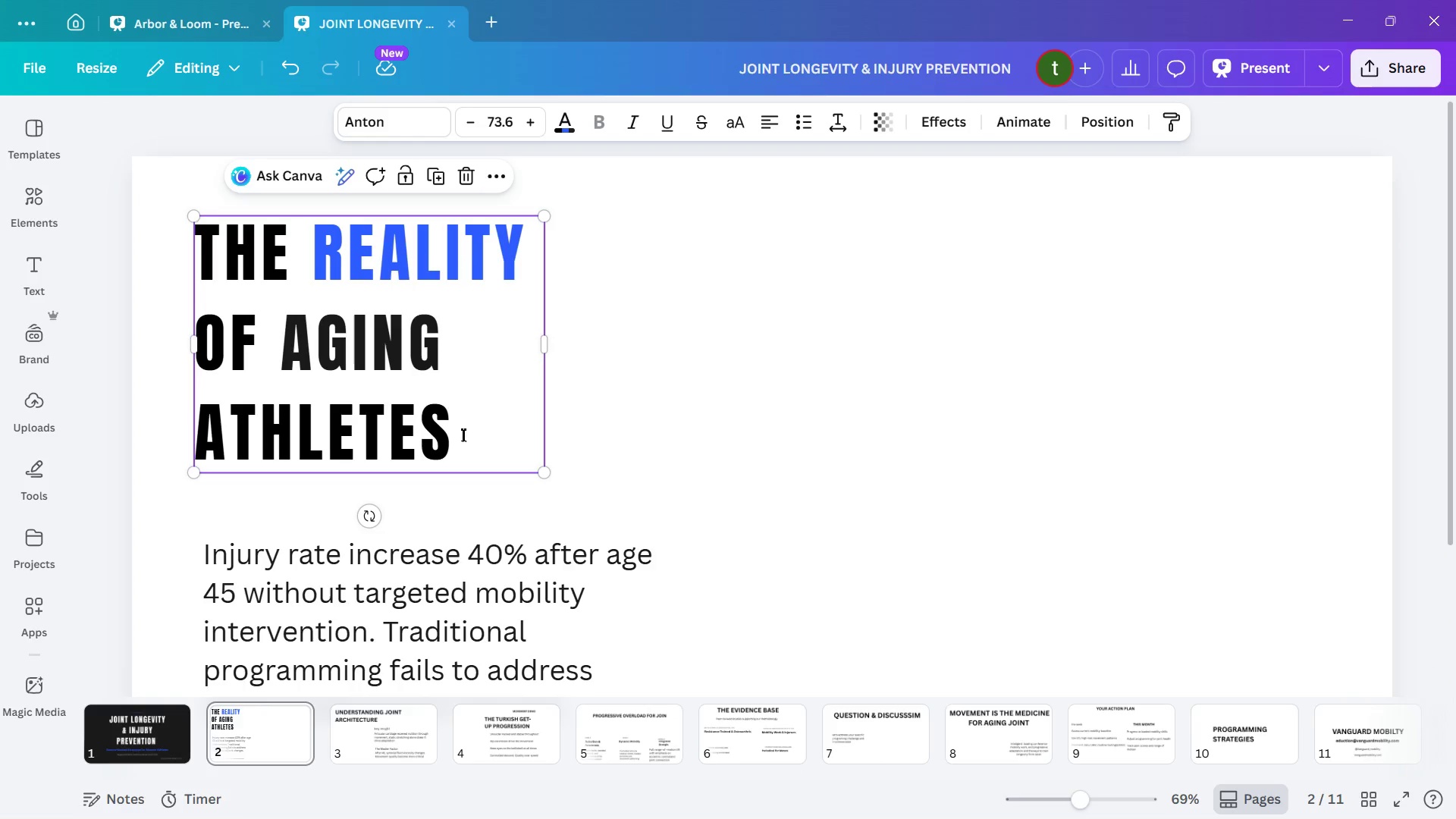 
double_click([463, 435])
 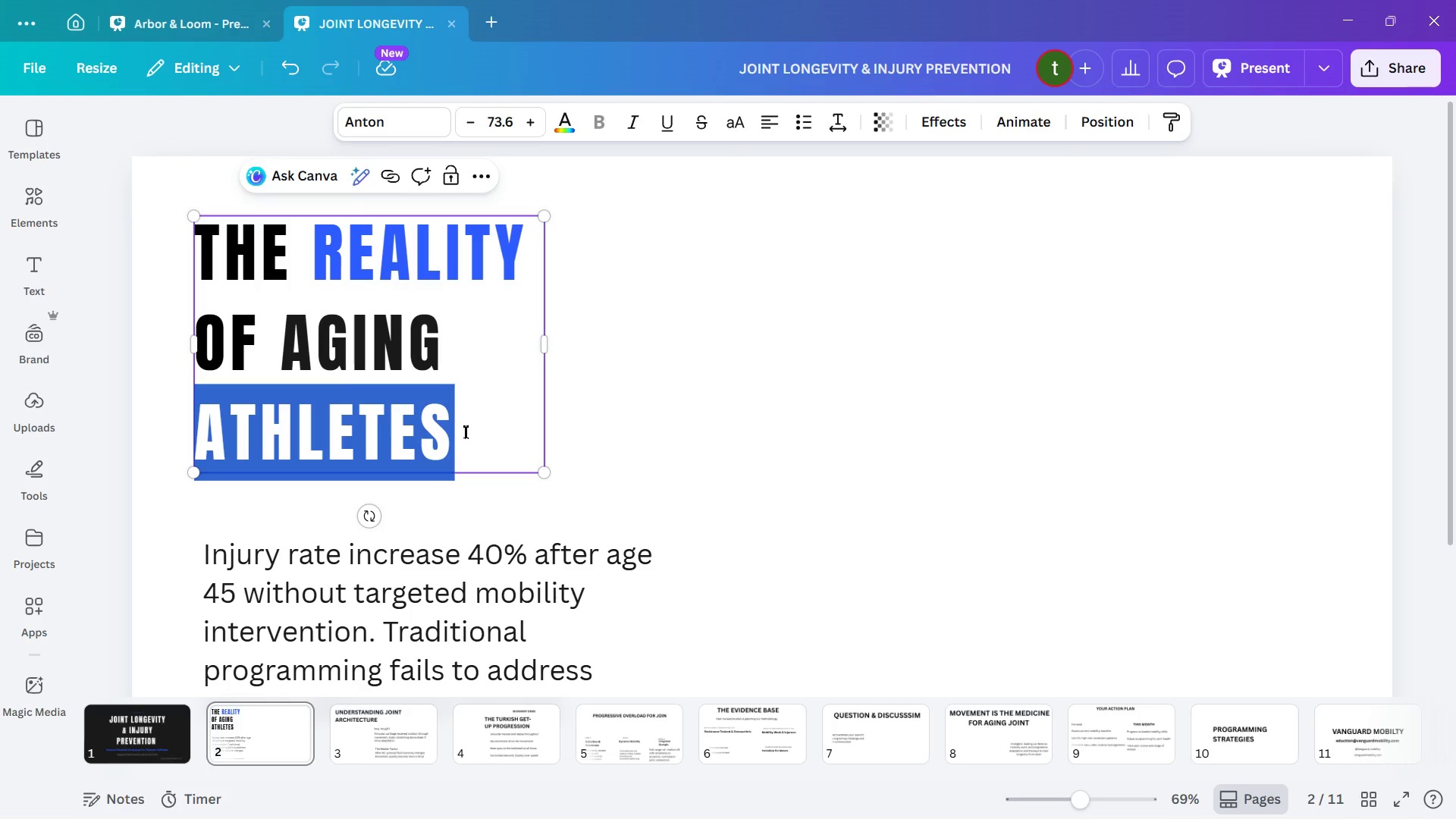 
double_click([718, 459])
 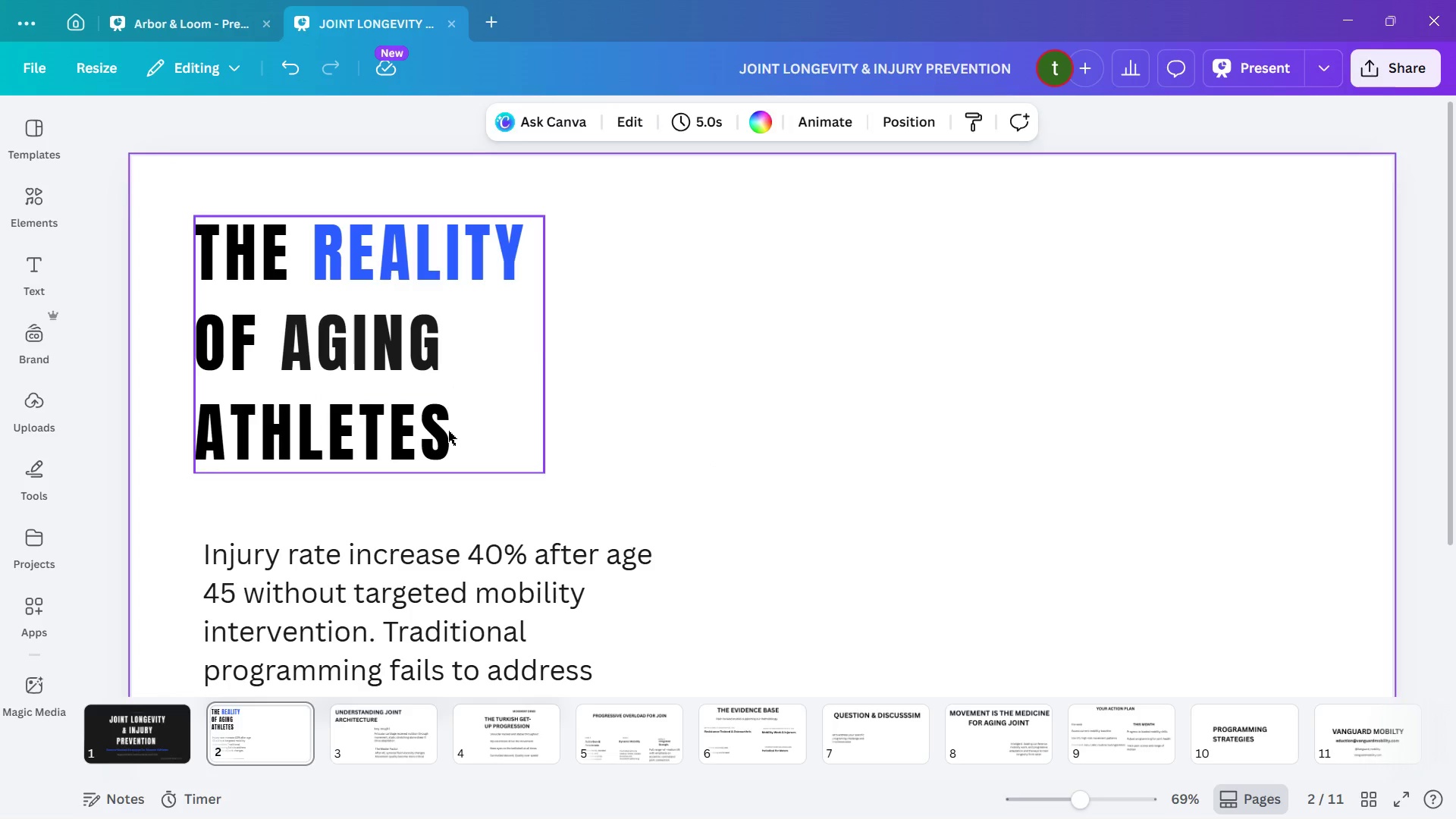 
double_click([448, 431])
 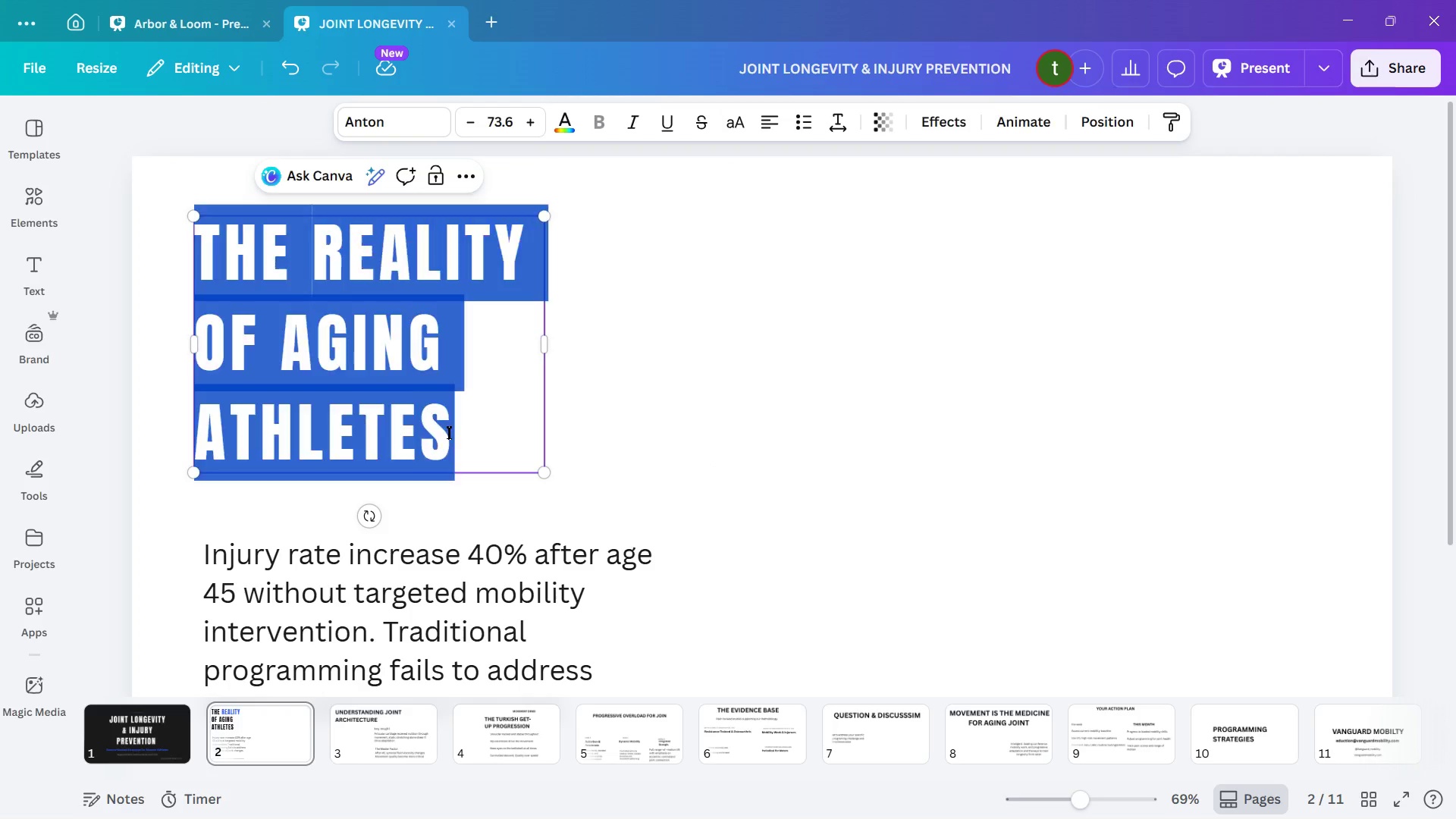 
left_click_drag(start_coordinate=[448, 431], to_coordinate=[279, 288])
 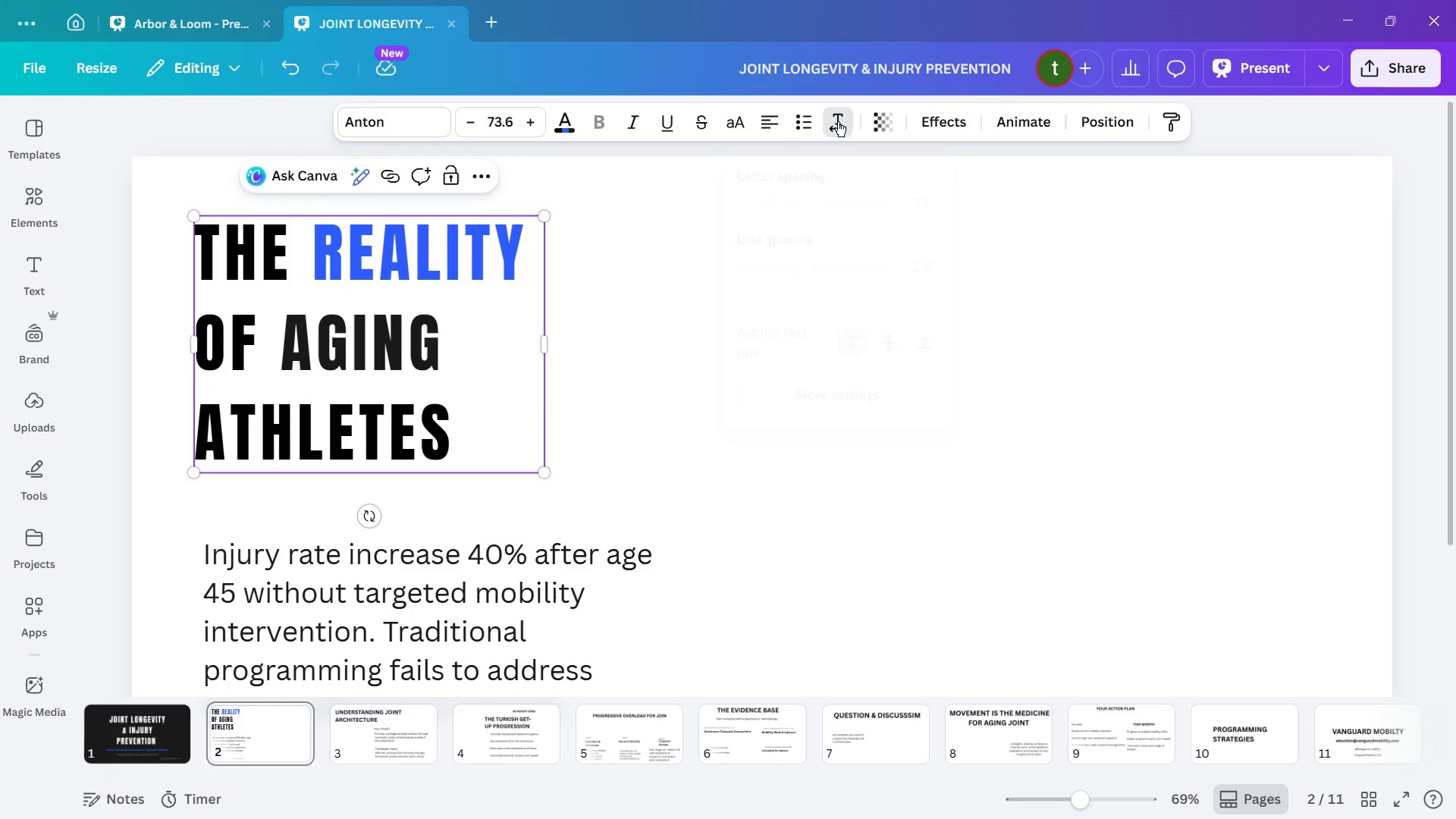 
left_click([793, 202])
 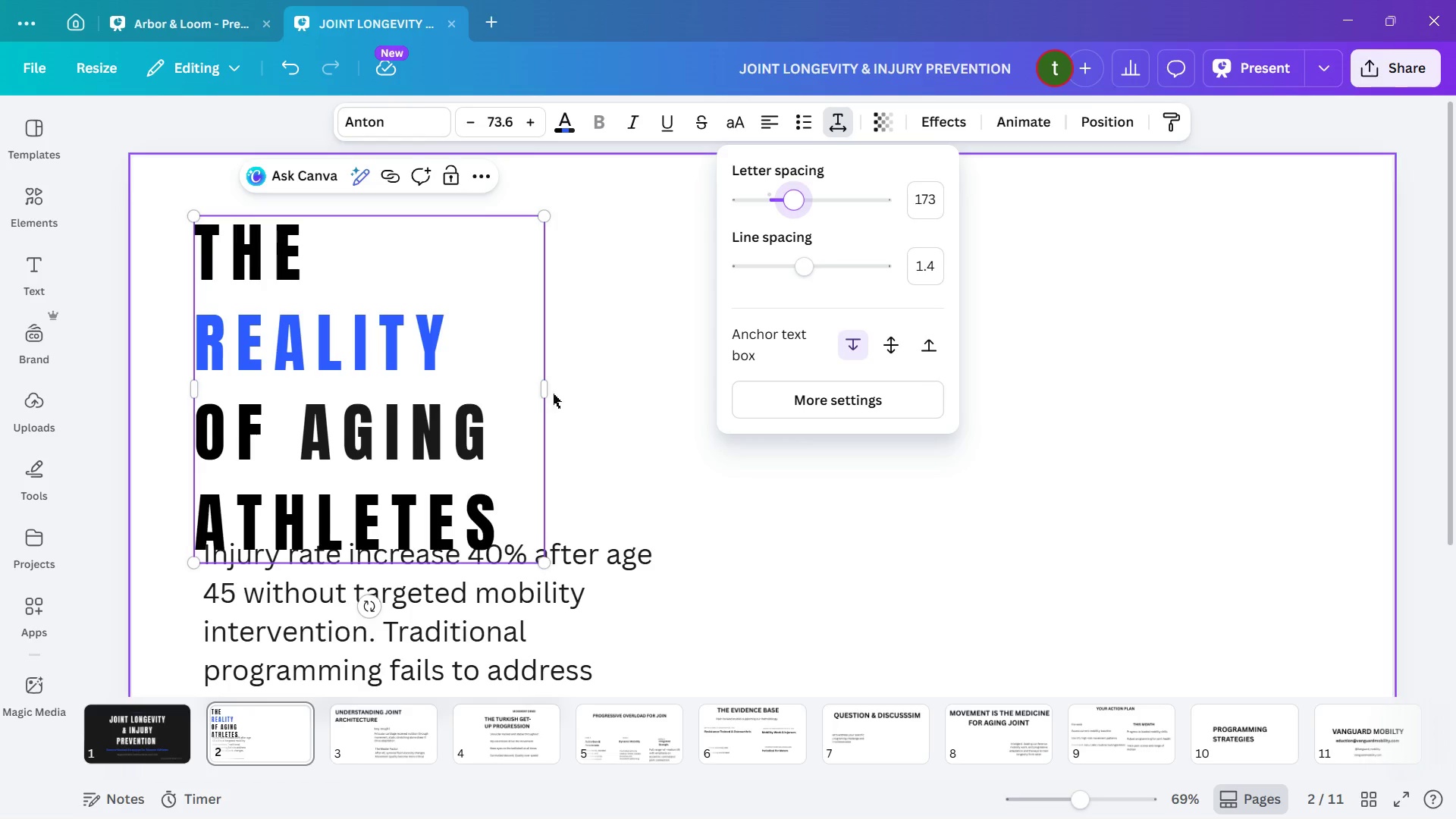 
wait(5.19)
 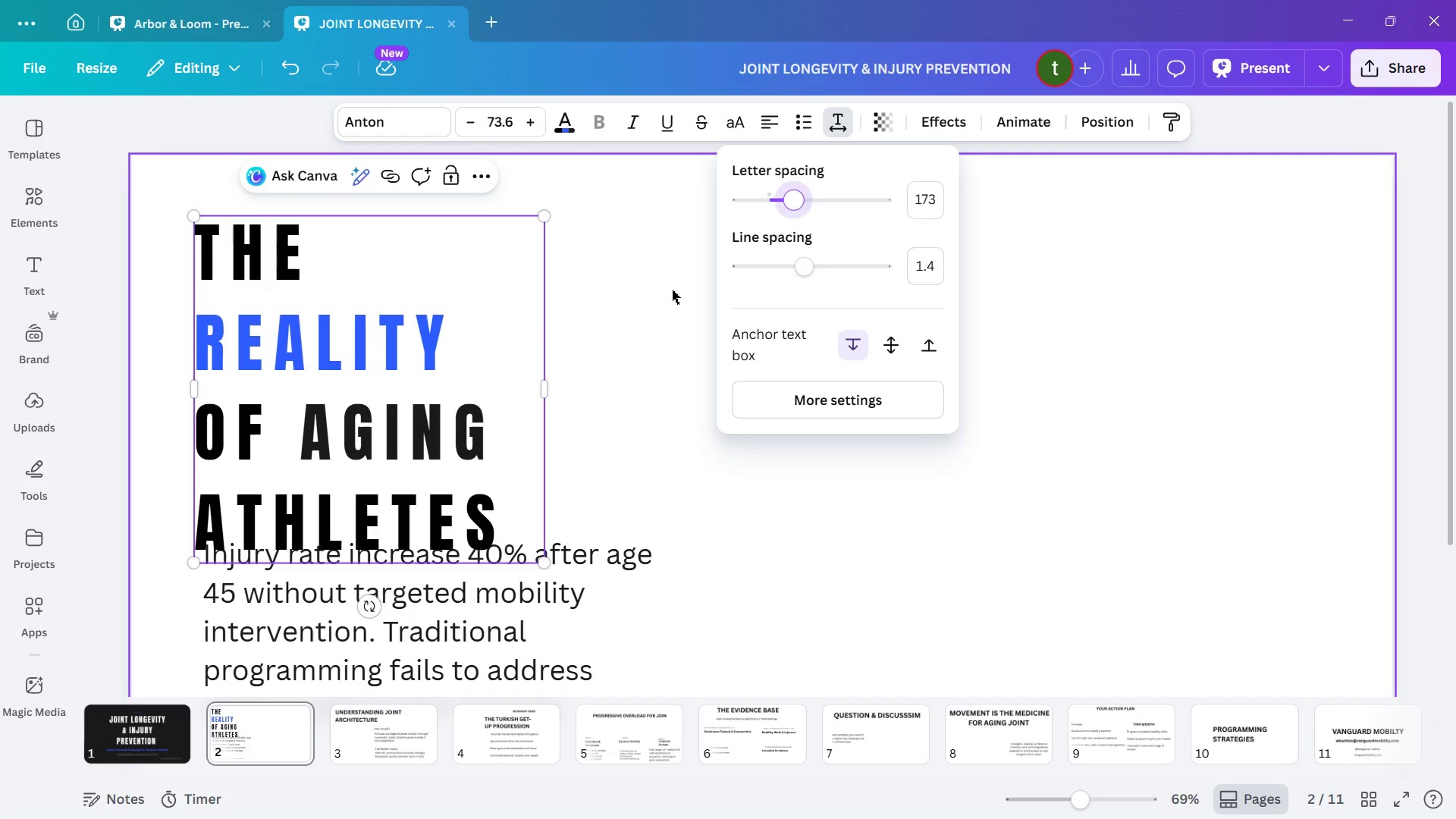 
left_click_drag(start_coordinate=[544, 394], to_coordinate=[604, 394])
 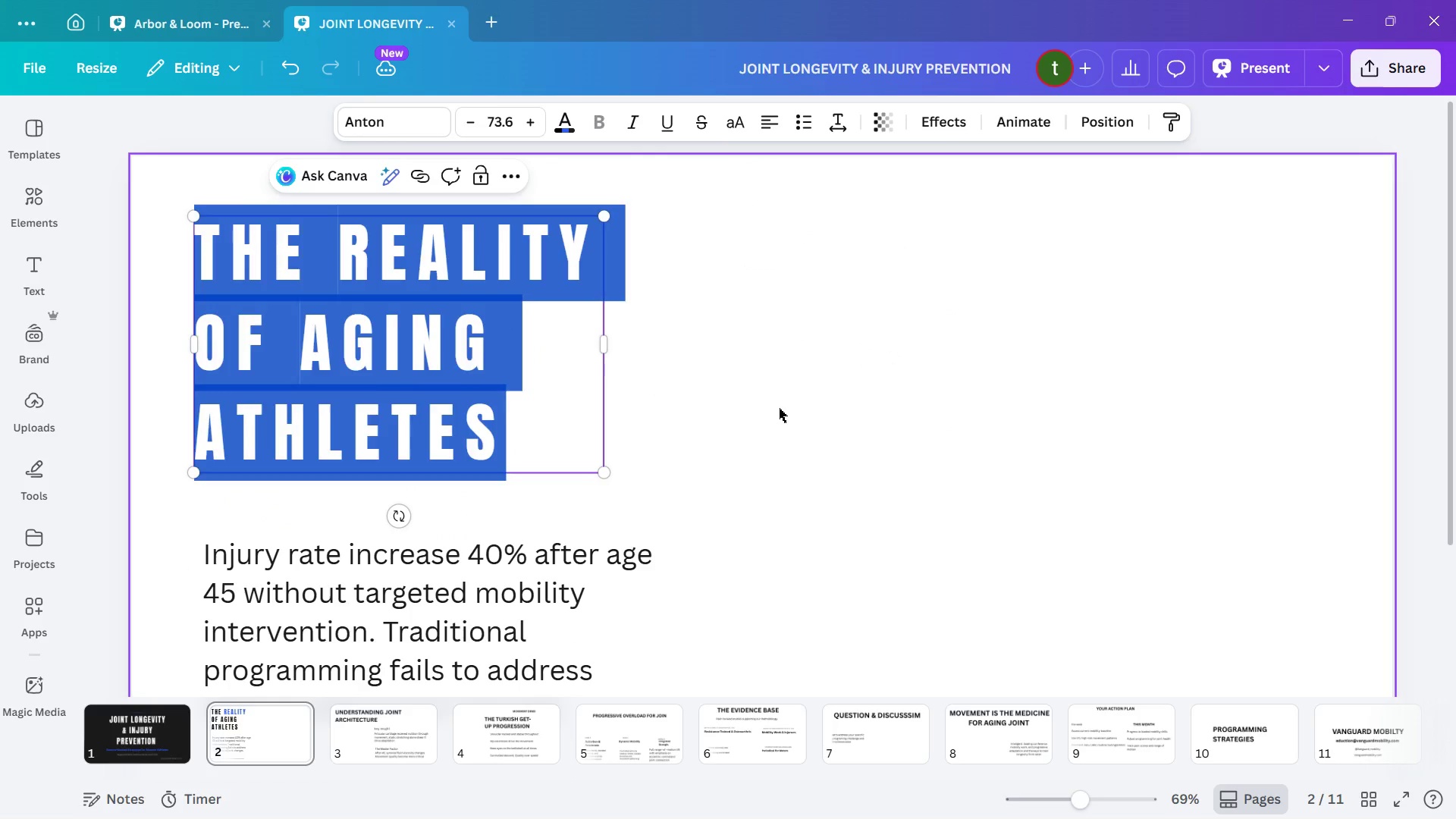 
left_click([779, 408])
 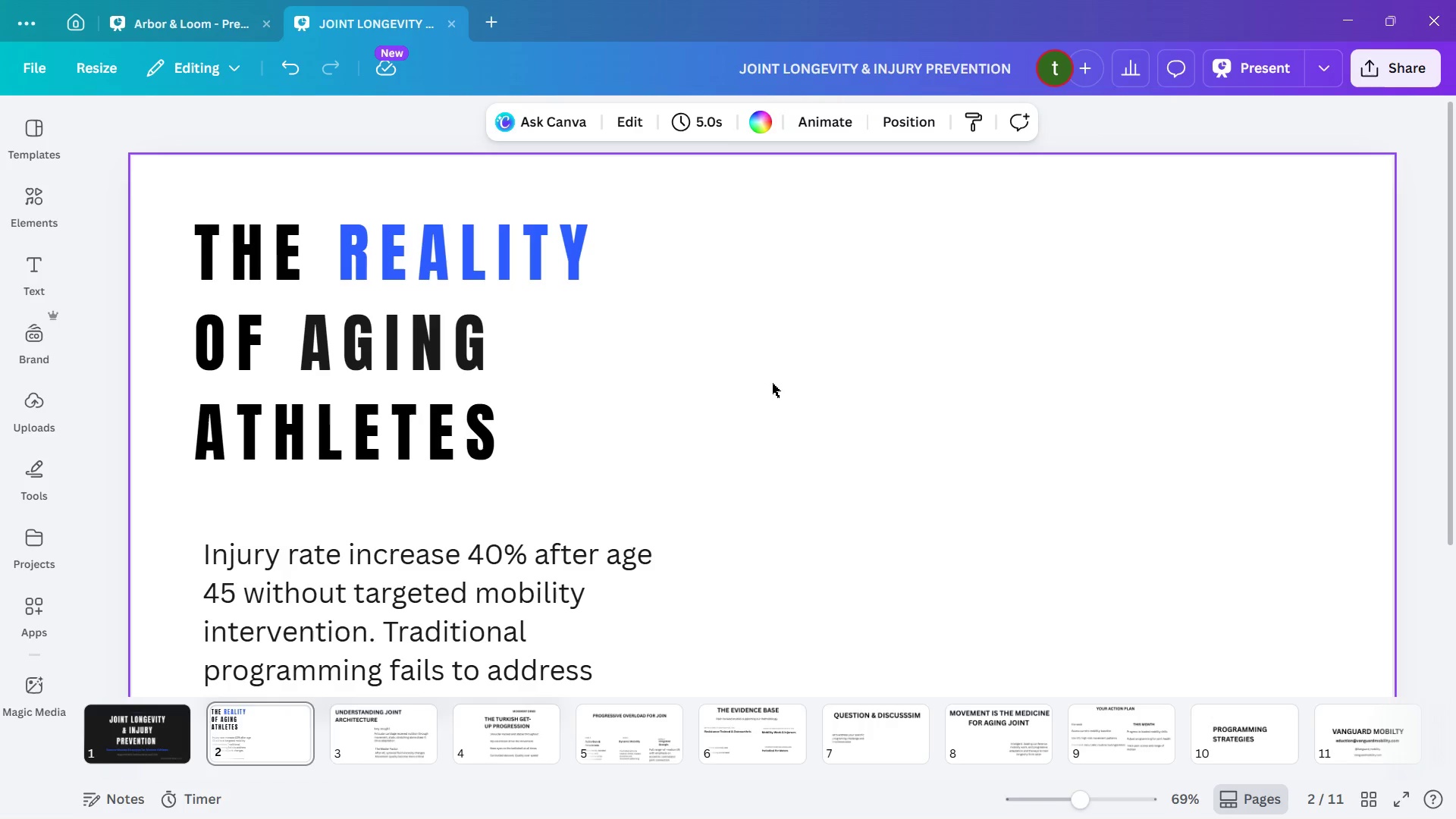 
scroll: coordinate [746, 373], scroll_direction: down, amount: 2.0
 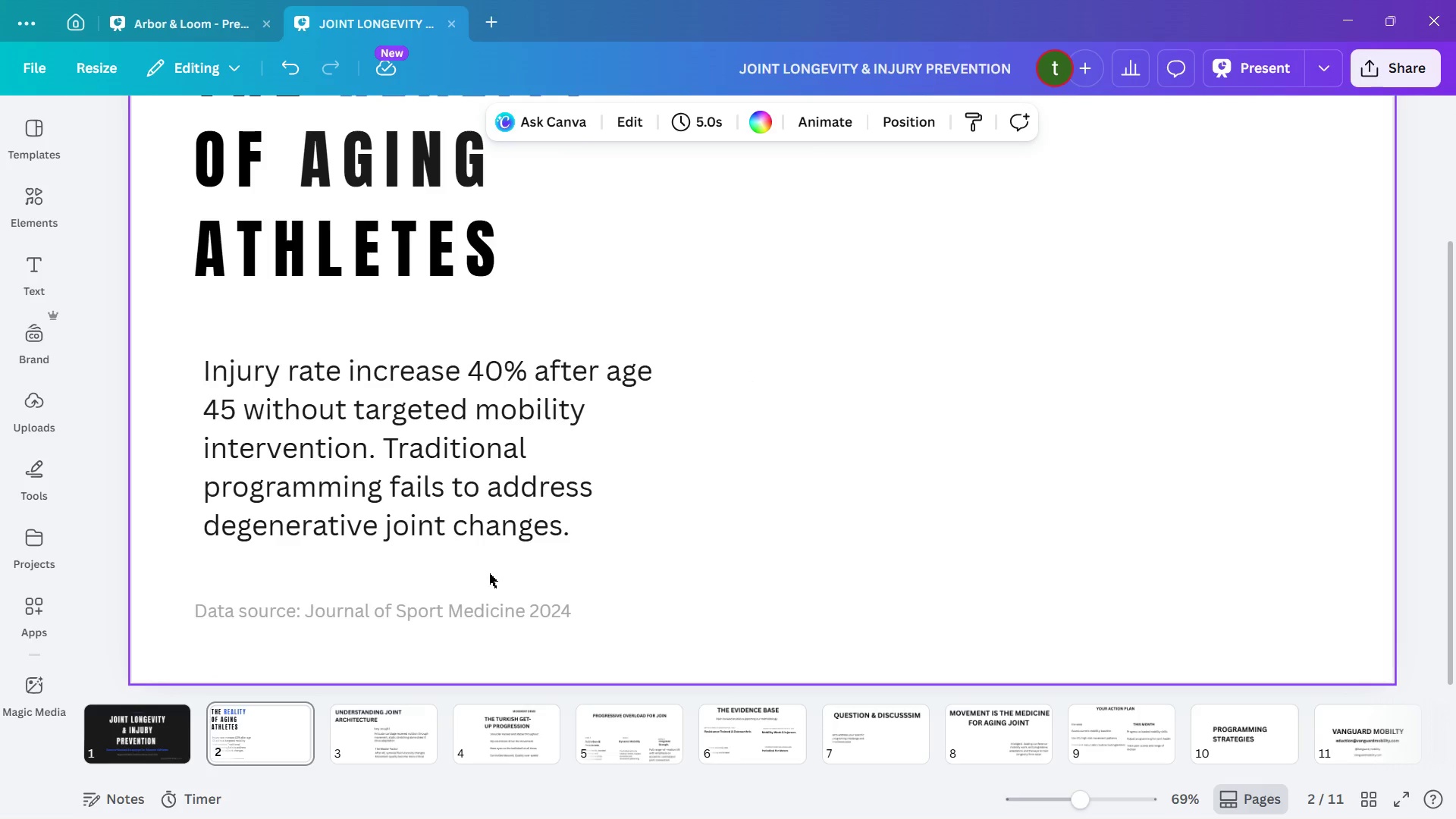 
double_click([485, 602])
 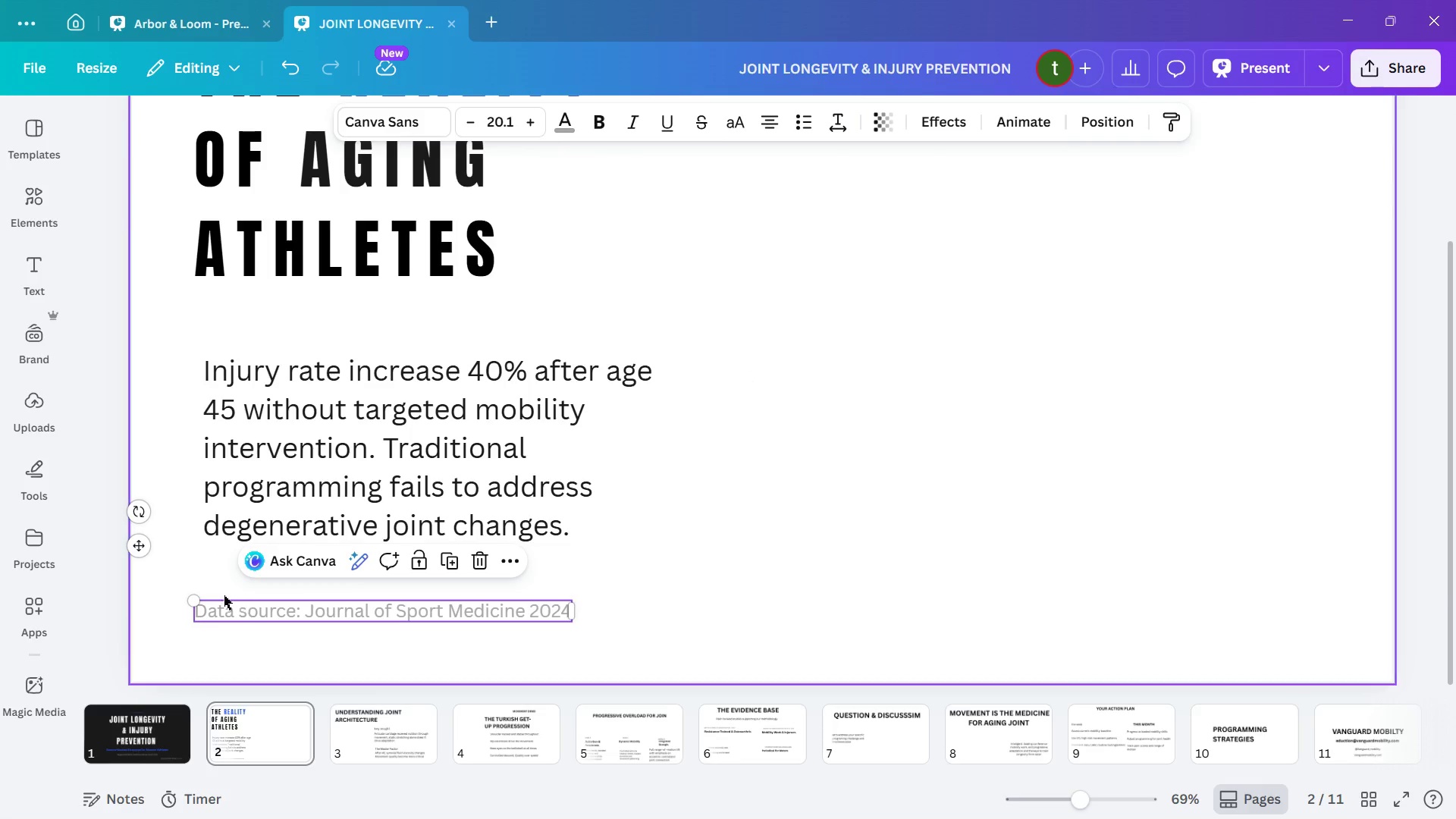 
left_click_drag(start_coordinate=[197, 601], to_coordinate=[204, 559])
 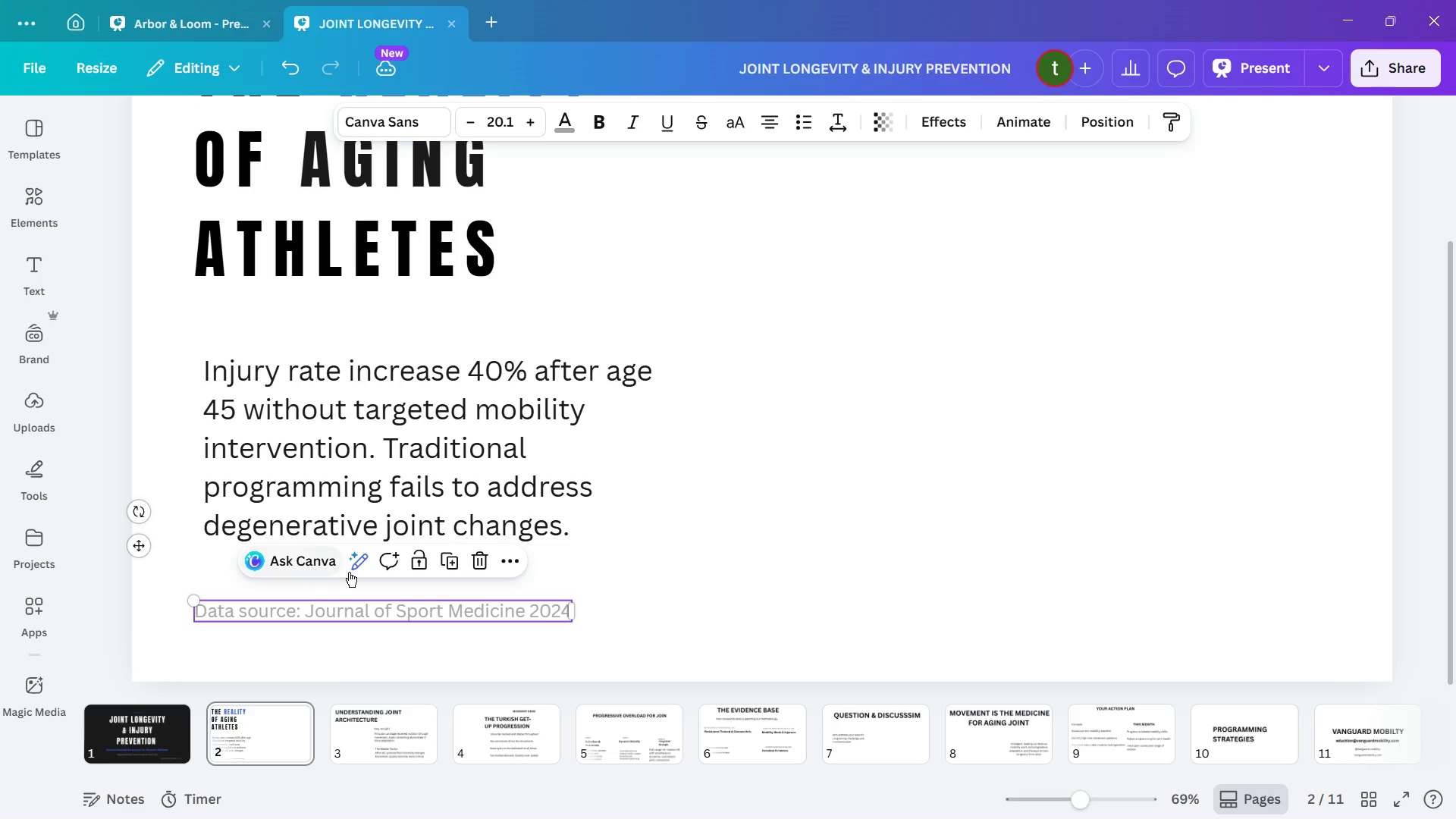 
left_click_drag(start_coordinate=[784, 653], to_coordinate=[779, 657])
 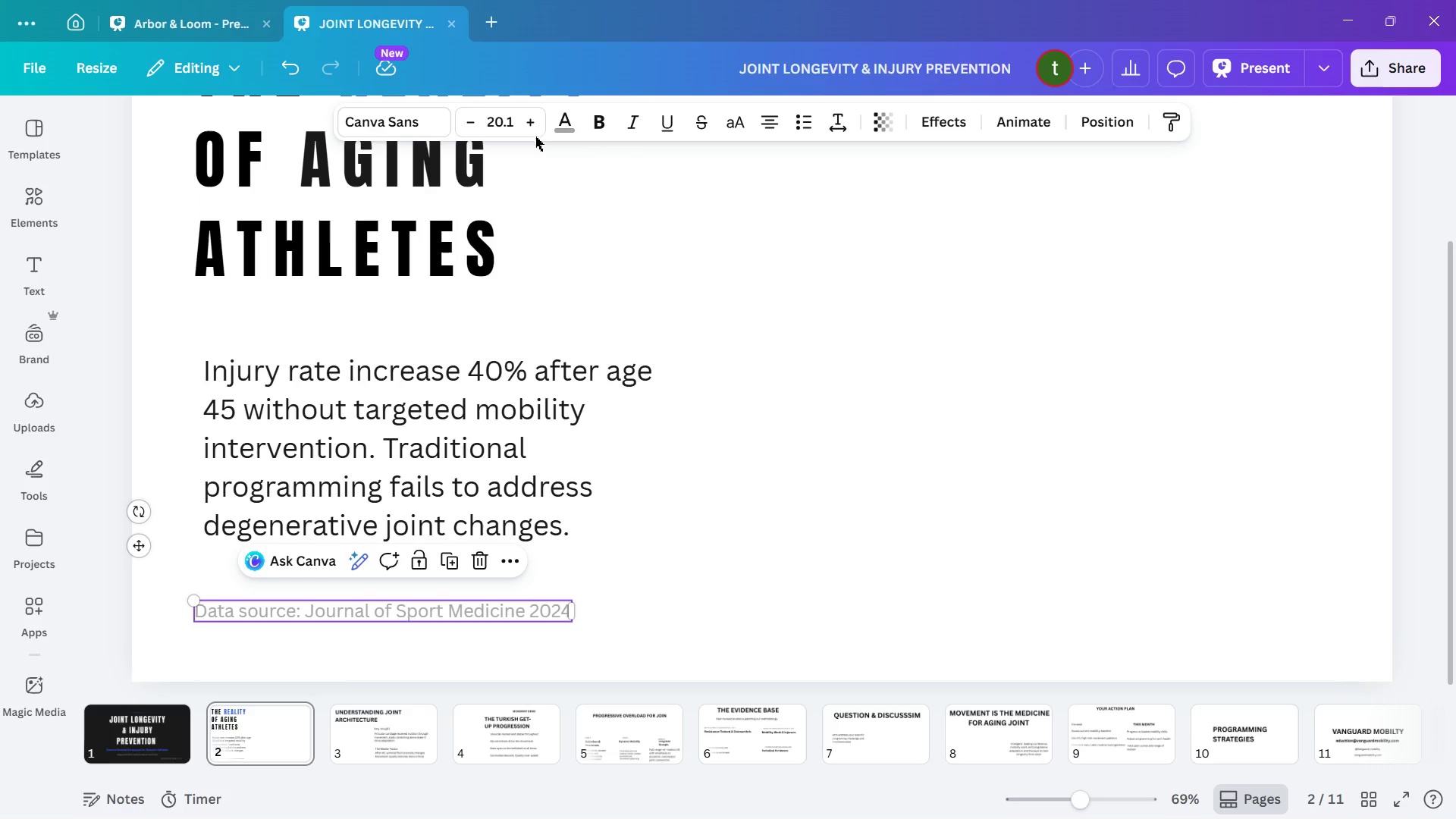 
left_click([535, 121])
 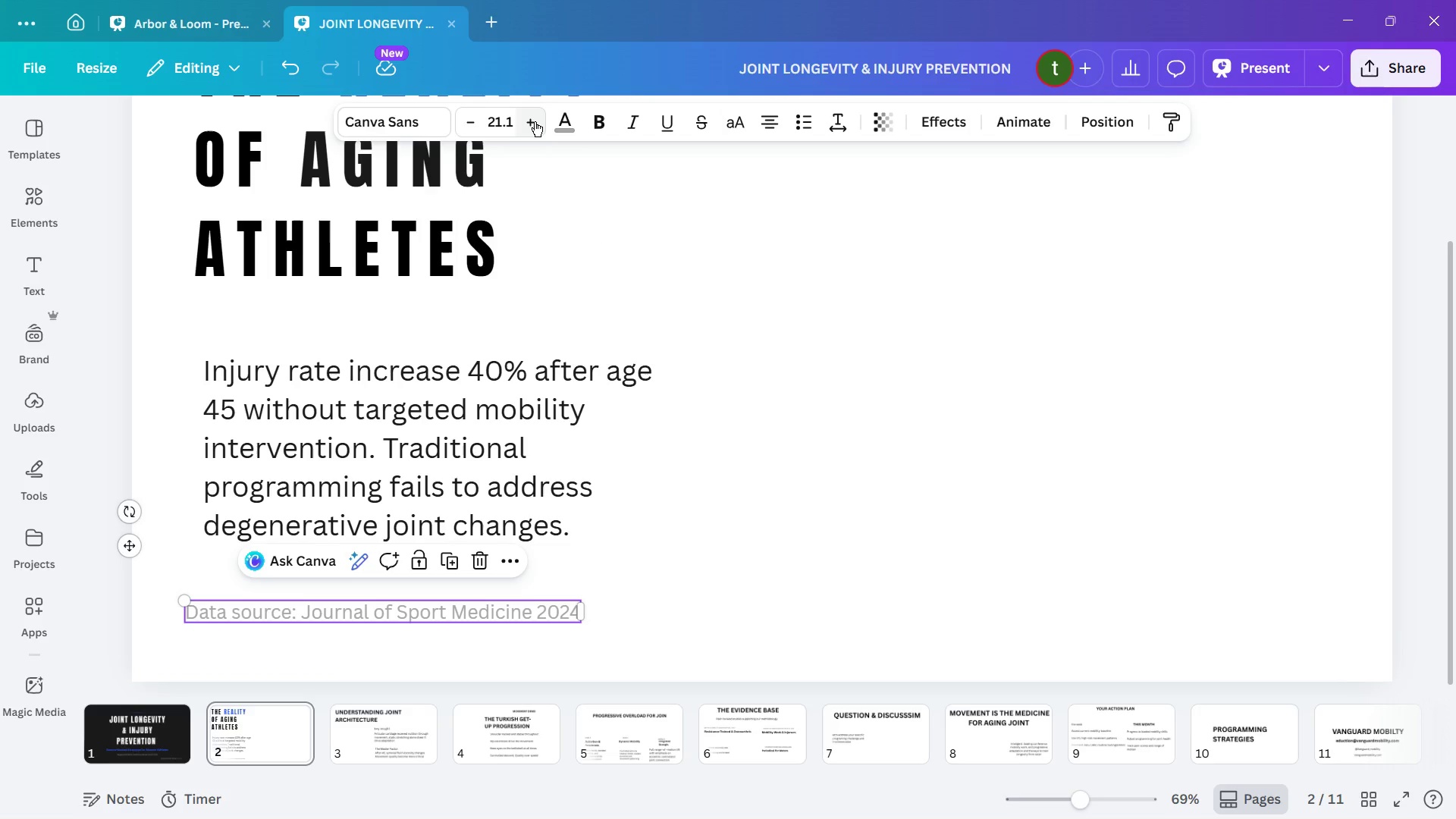 
left_click([535, 121])
 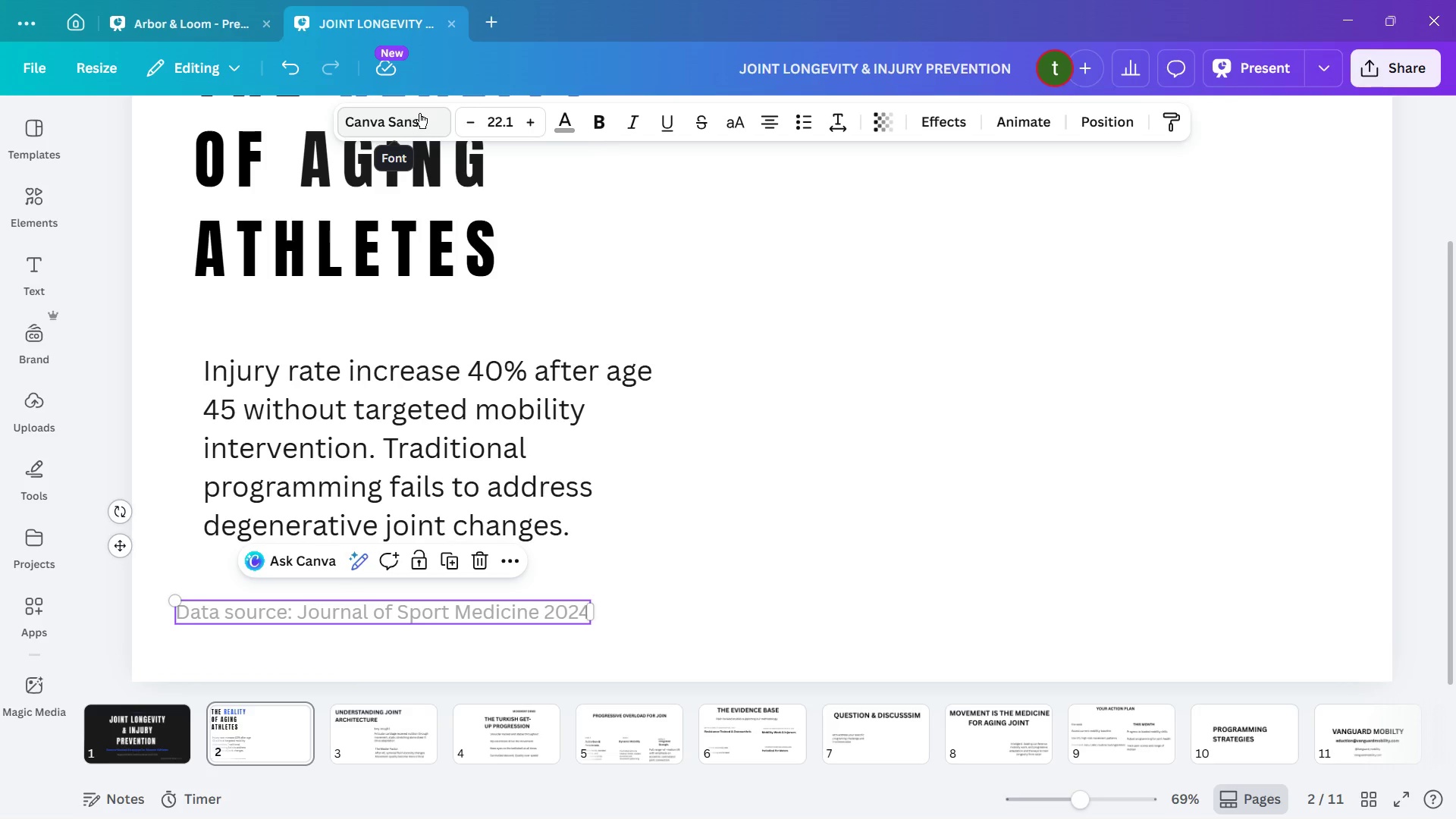 
left_click([460, 117])
 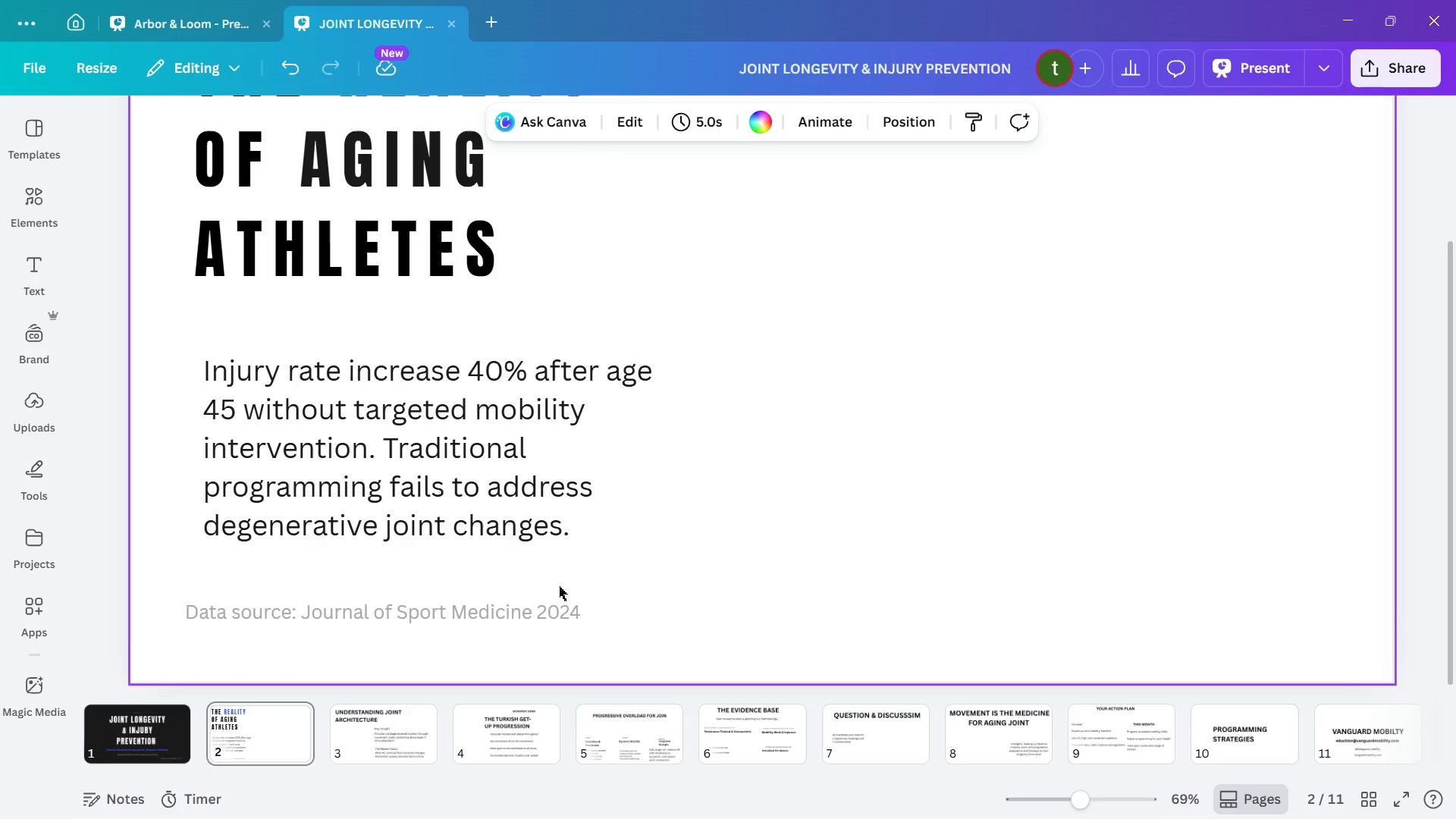 
left_click_drag(start_coordinate=[538, 612], to_coordinate=[558, 624])
 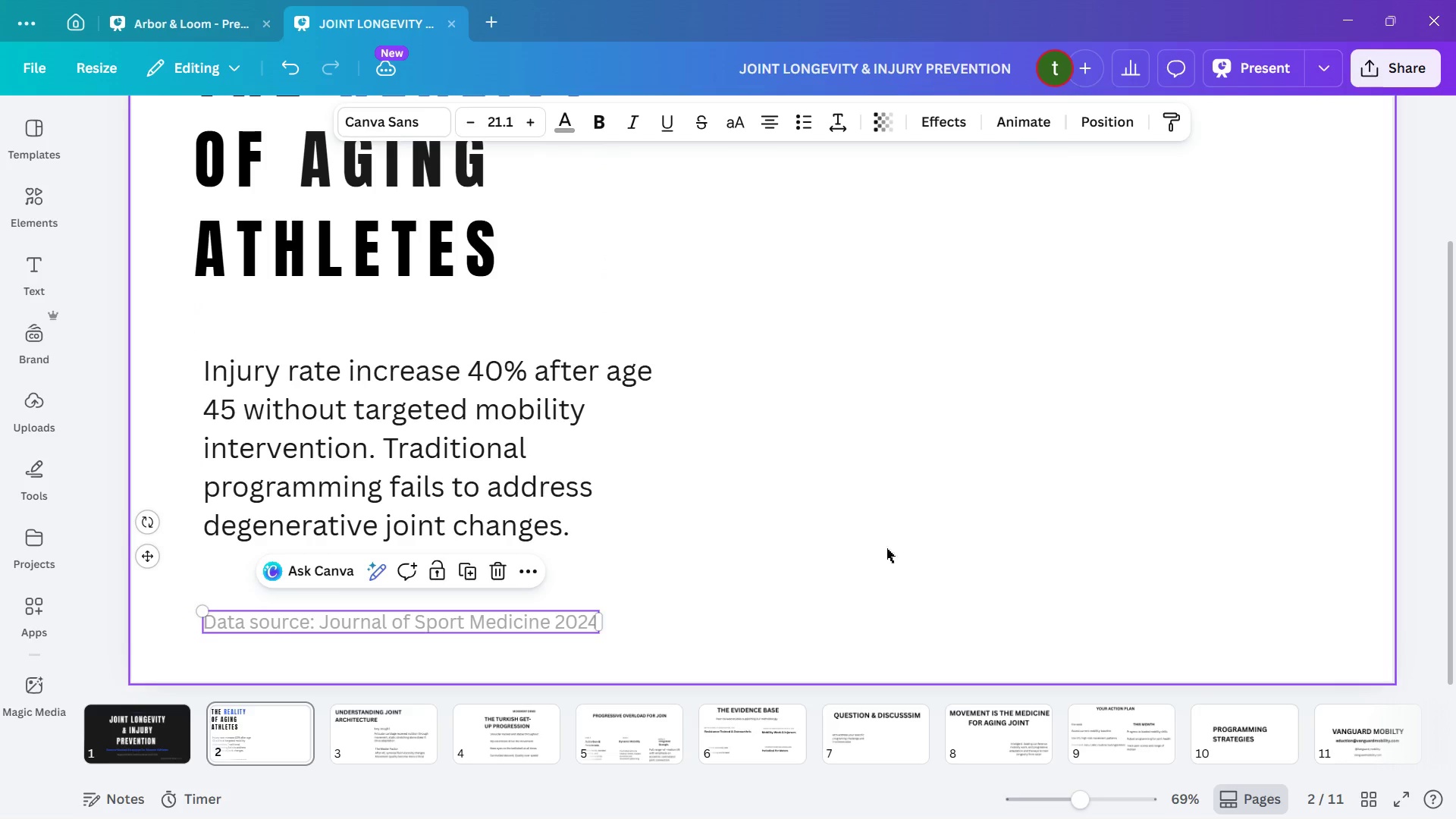 
left_click([912, 544])
 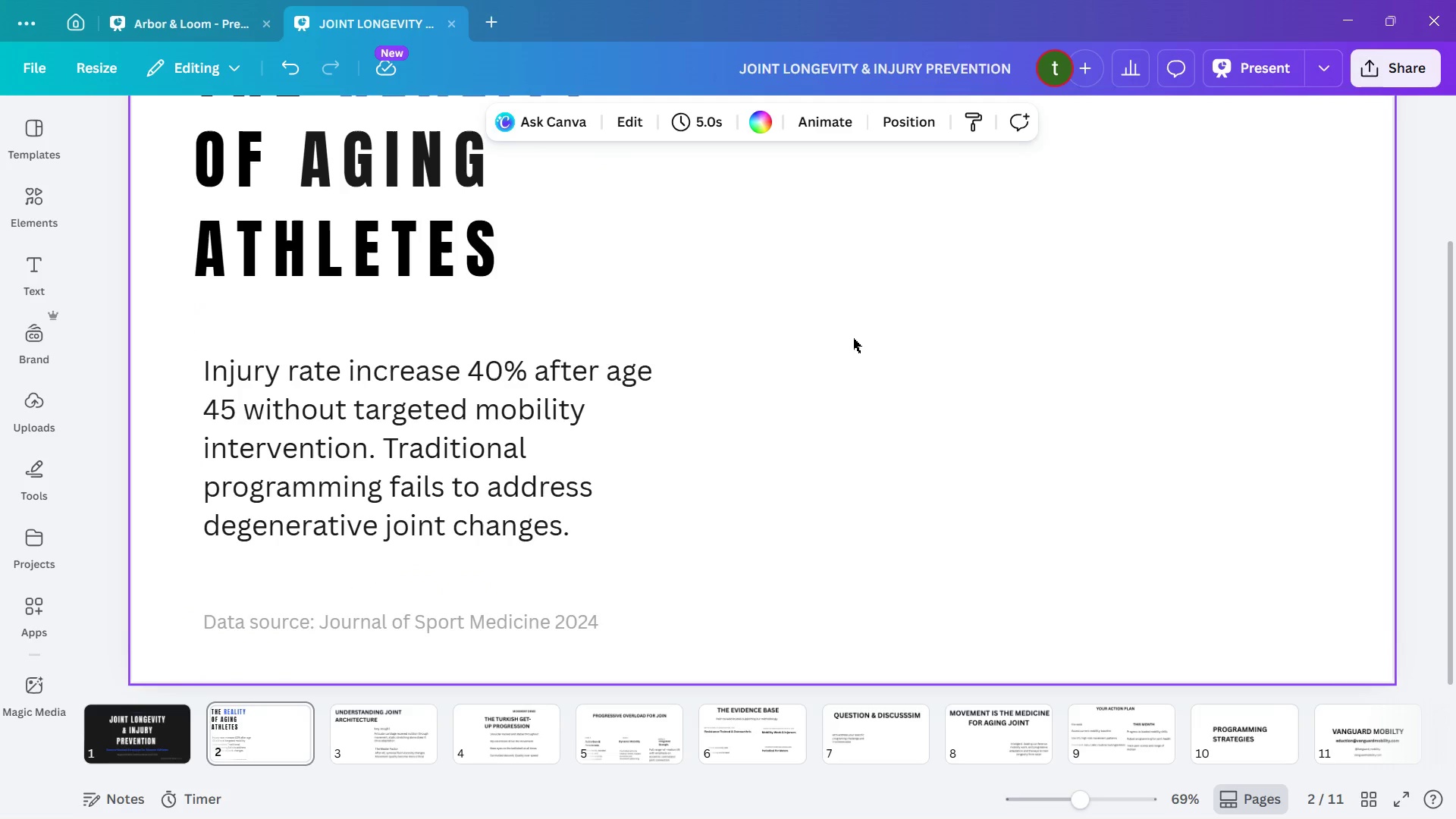 
scroll: coordinate [854, 328], scroll_direction: up, amount: 2.0
 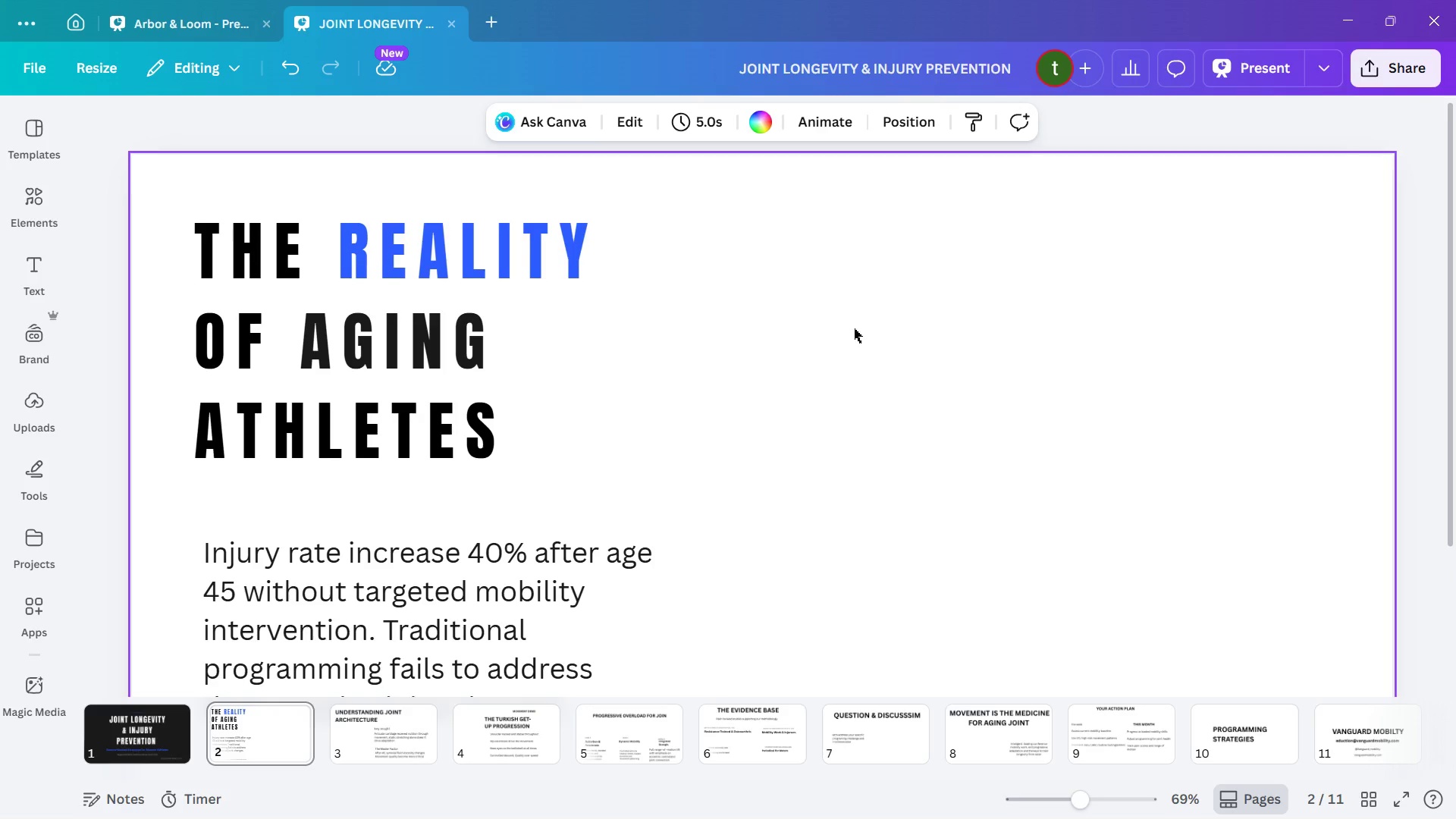 
scroll: coordinate [852, 326], scroll_direction: down, amount: 2.0
 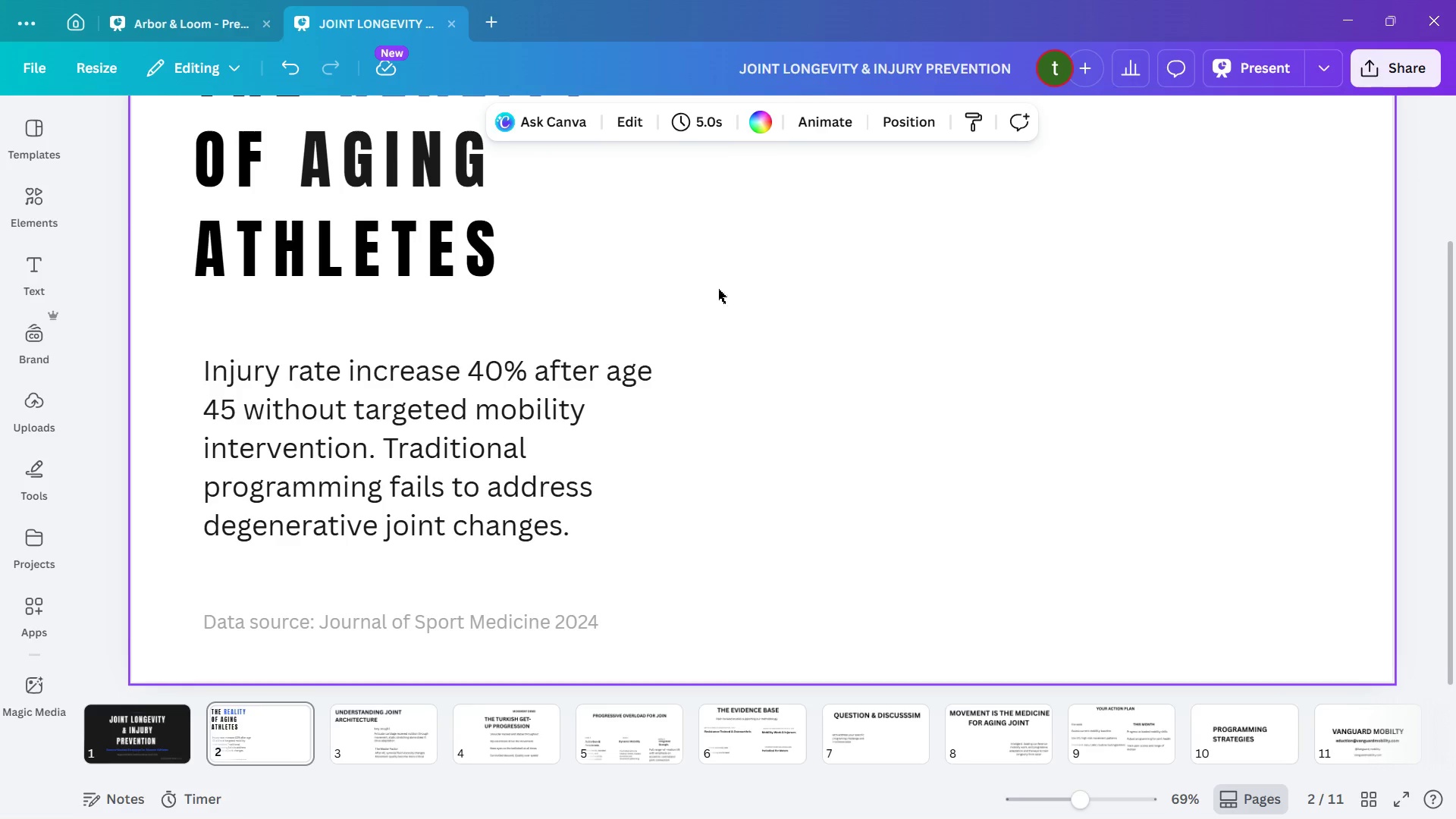 
scroll: coordinate [769, 290], scroll_direction: up, amount: 2.0
 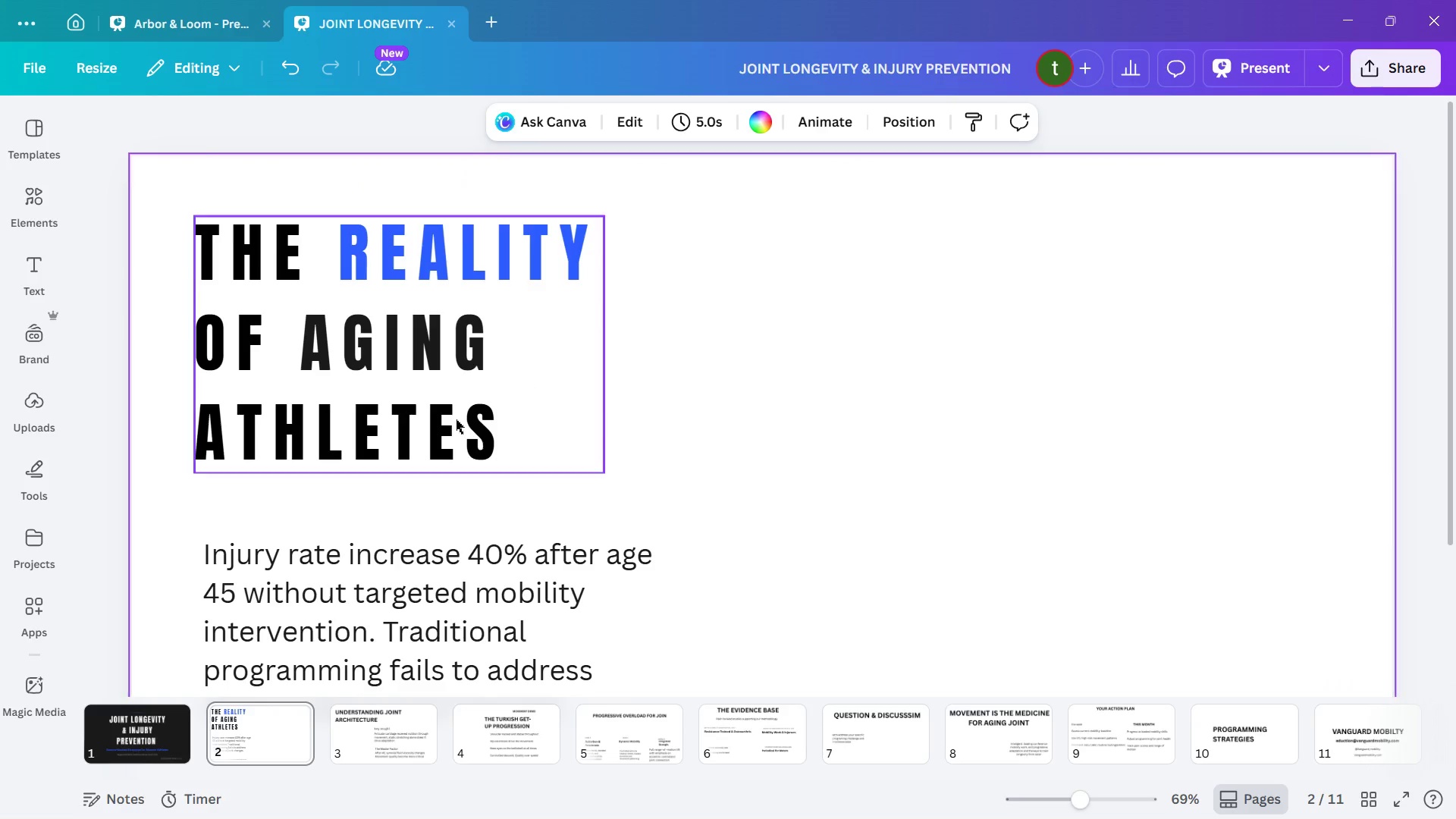 
left_click_drag(start_coordinate=[435, 356], to_coordinate=[441, 368])
 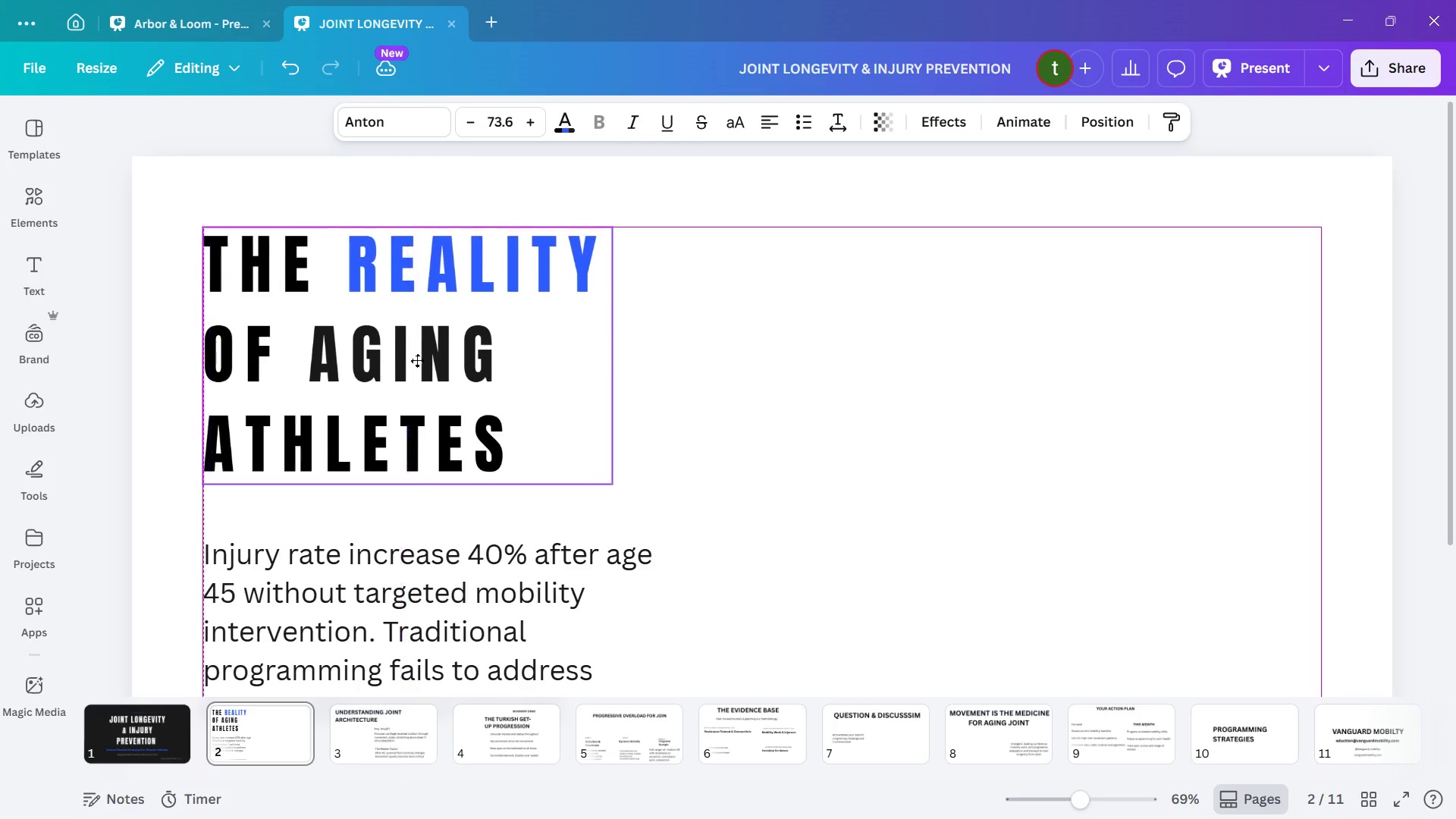 
wait(8.5)
 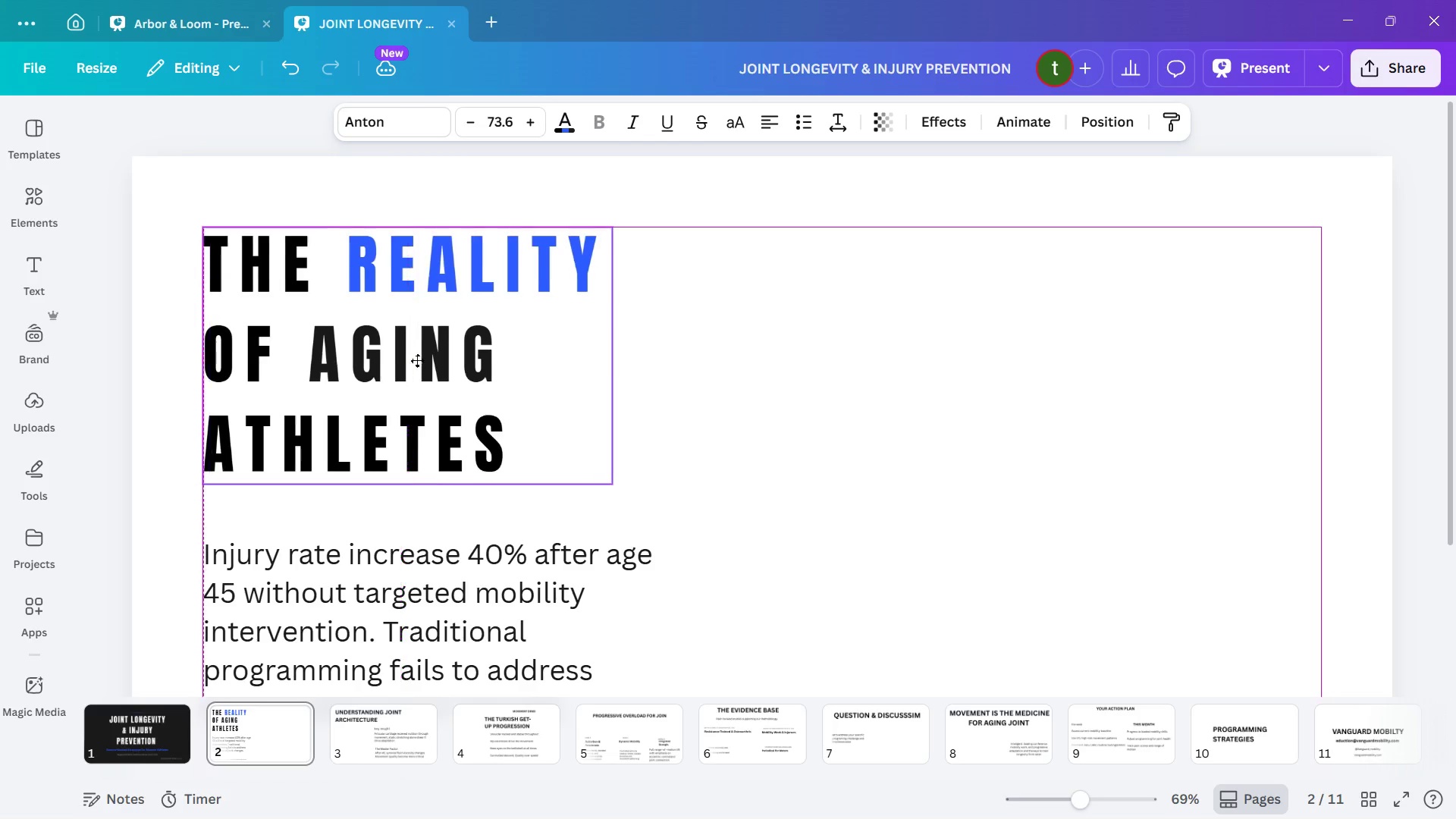 
scroll: coordinate [682, 356], scroll_direction: down, amount: 2.0
 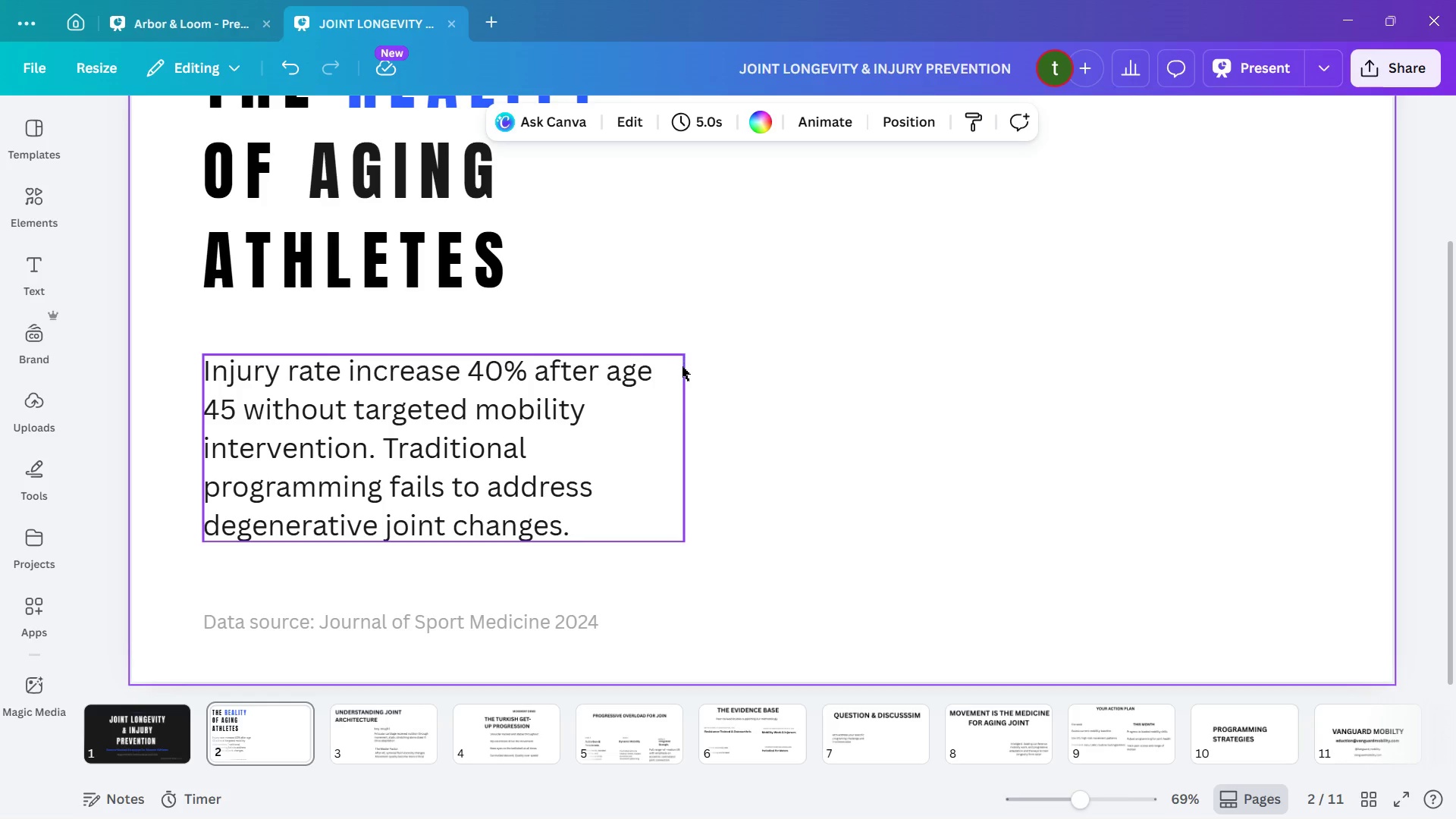 
left_click([635, 416])
 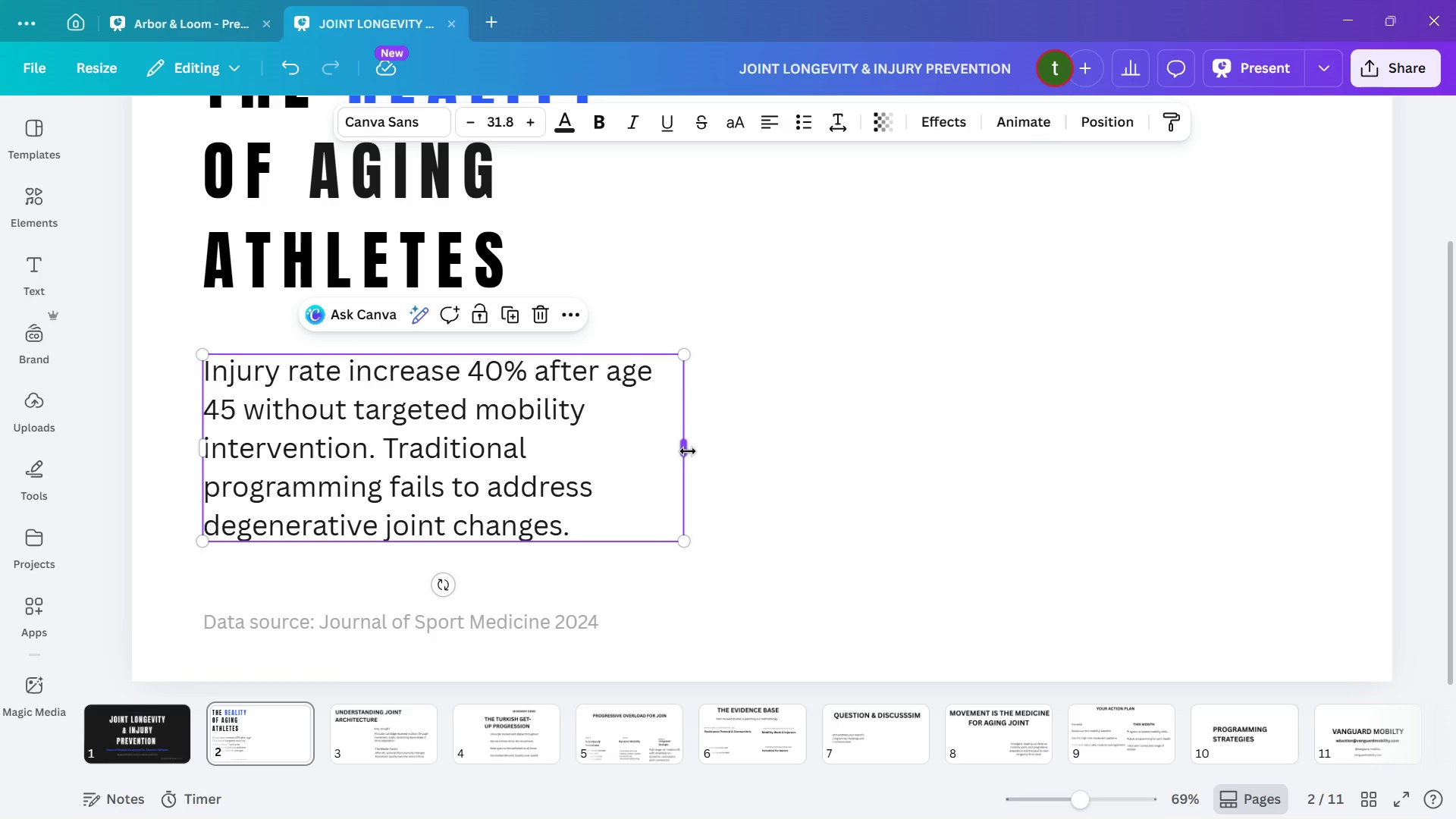 
left_click_drag(start_coordinate=[687, 450], to_coordinate=[619, 450])
 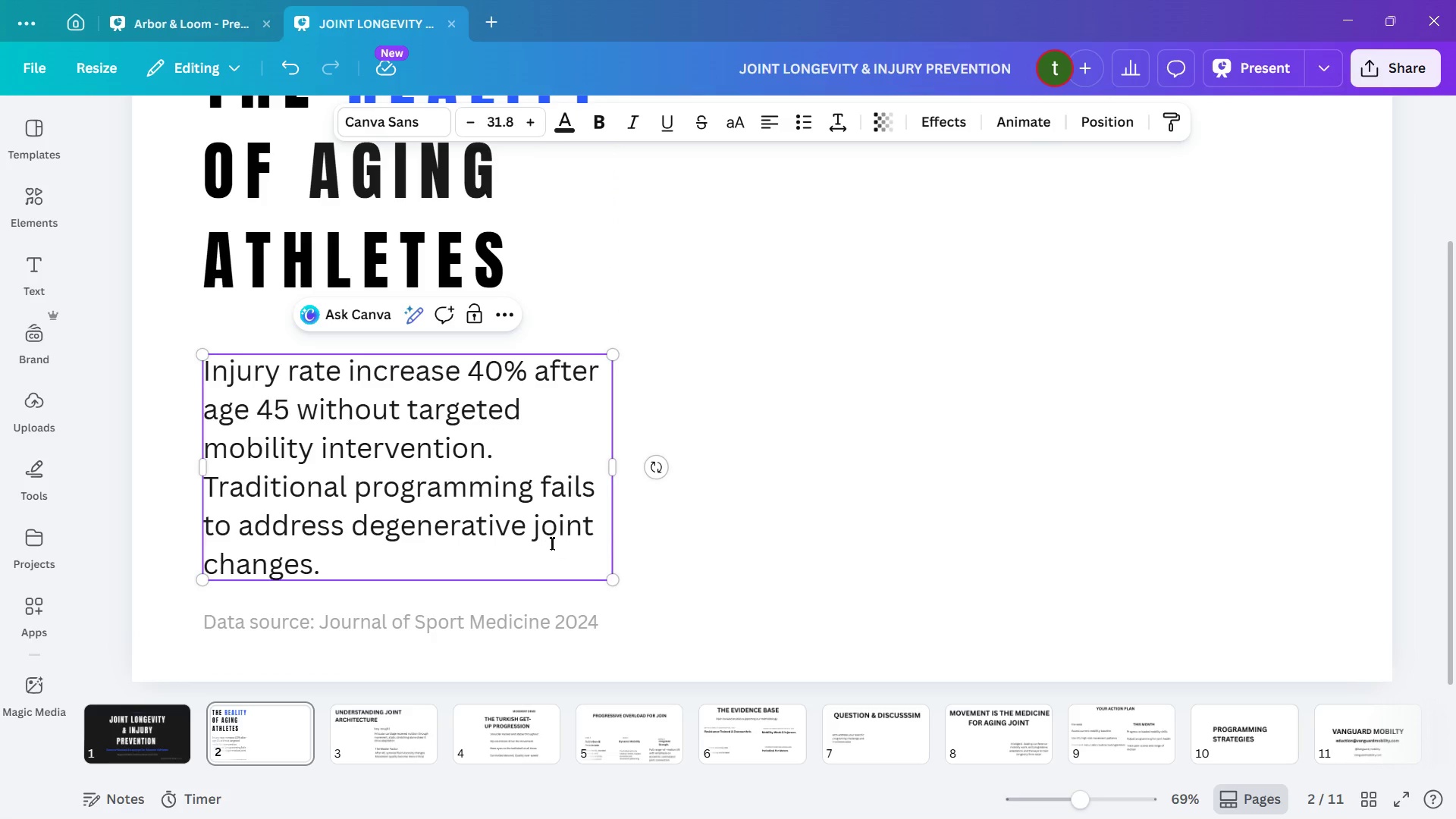 
left_click_drag(start_coordinate=[388, 567], to_coordinate=[200, 375])
 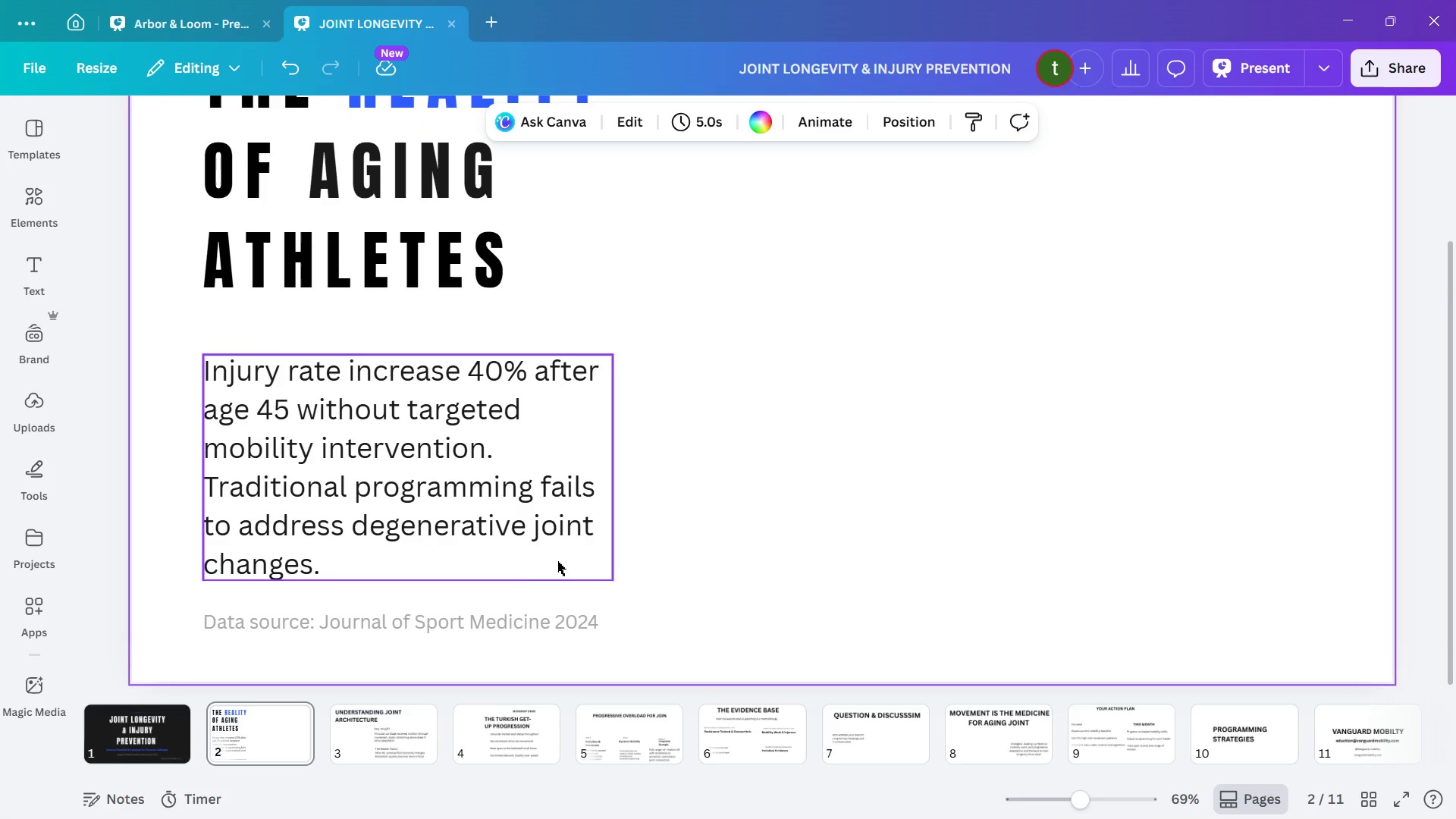 
left_click_drag(start_coordinate=[347, 574], to_coordinate=[350, 563])
 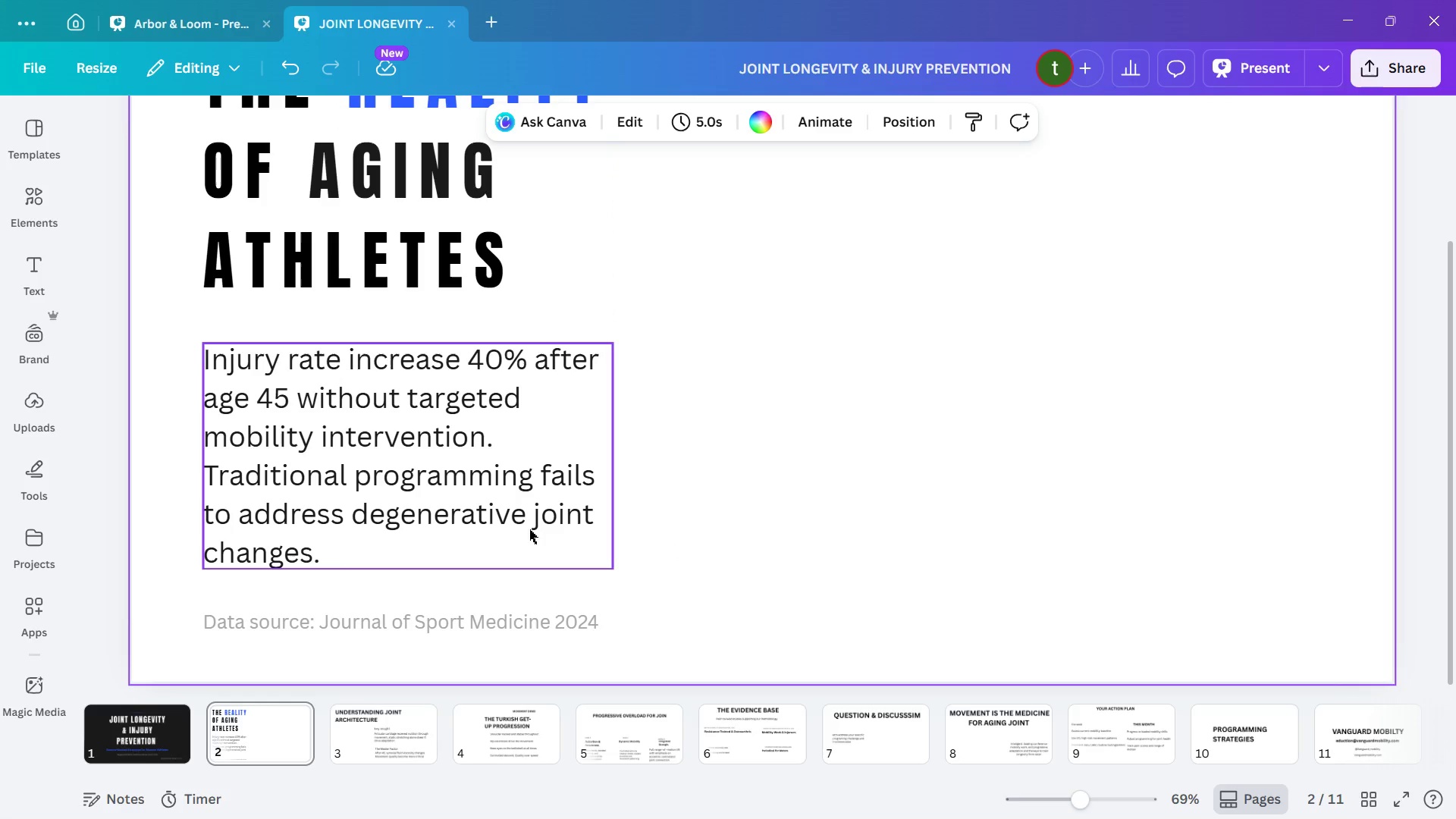 
left_click_drag(start_coordinate=[507, 526], to_coordinate=[504, 507])
 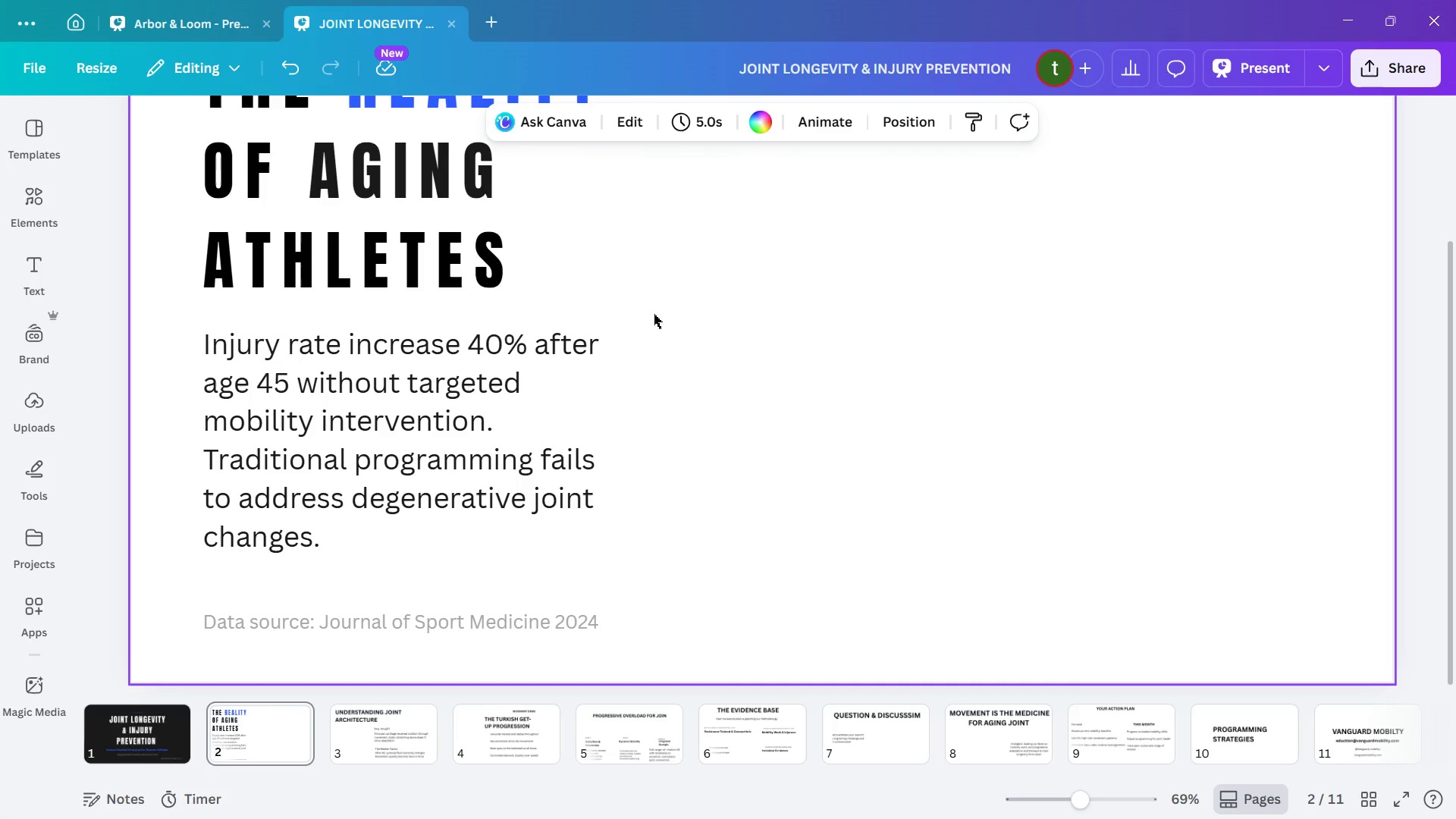 
scroll: coordinate [646, 325], scroll_direction: down, amount: 3.0
 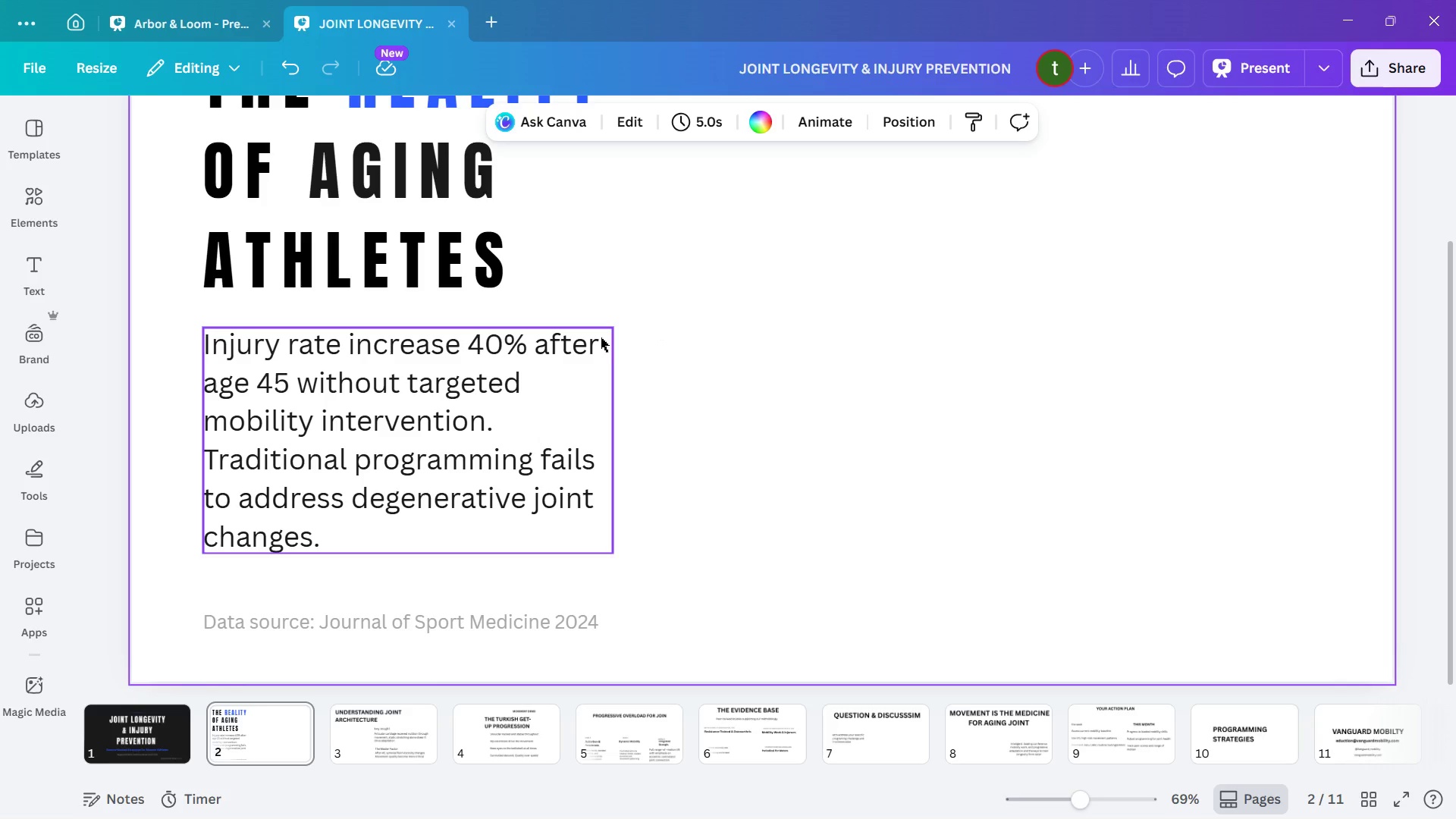 
scroll: coordinate [652, 344], scroll_direction: up, amount: 3.0
 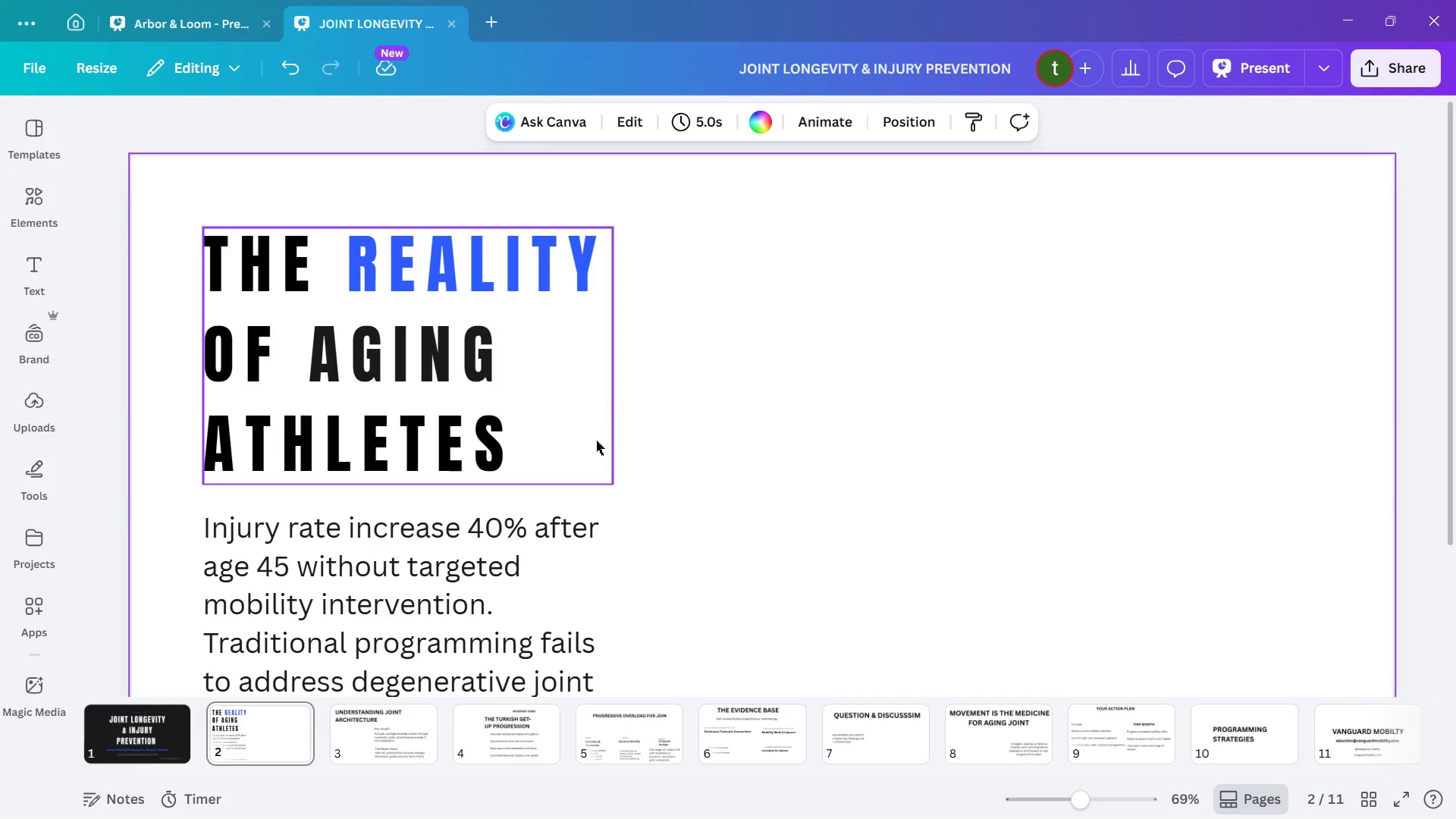 
left_click([438, 552])
 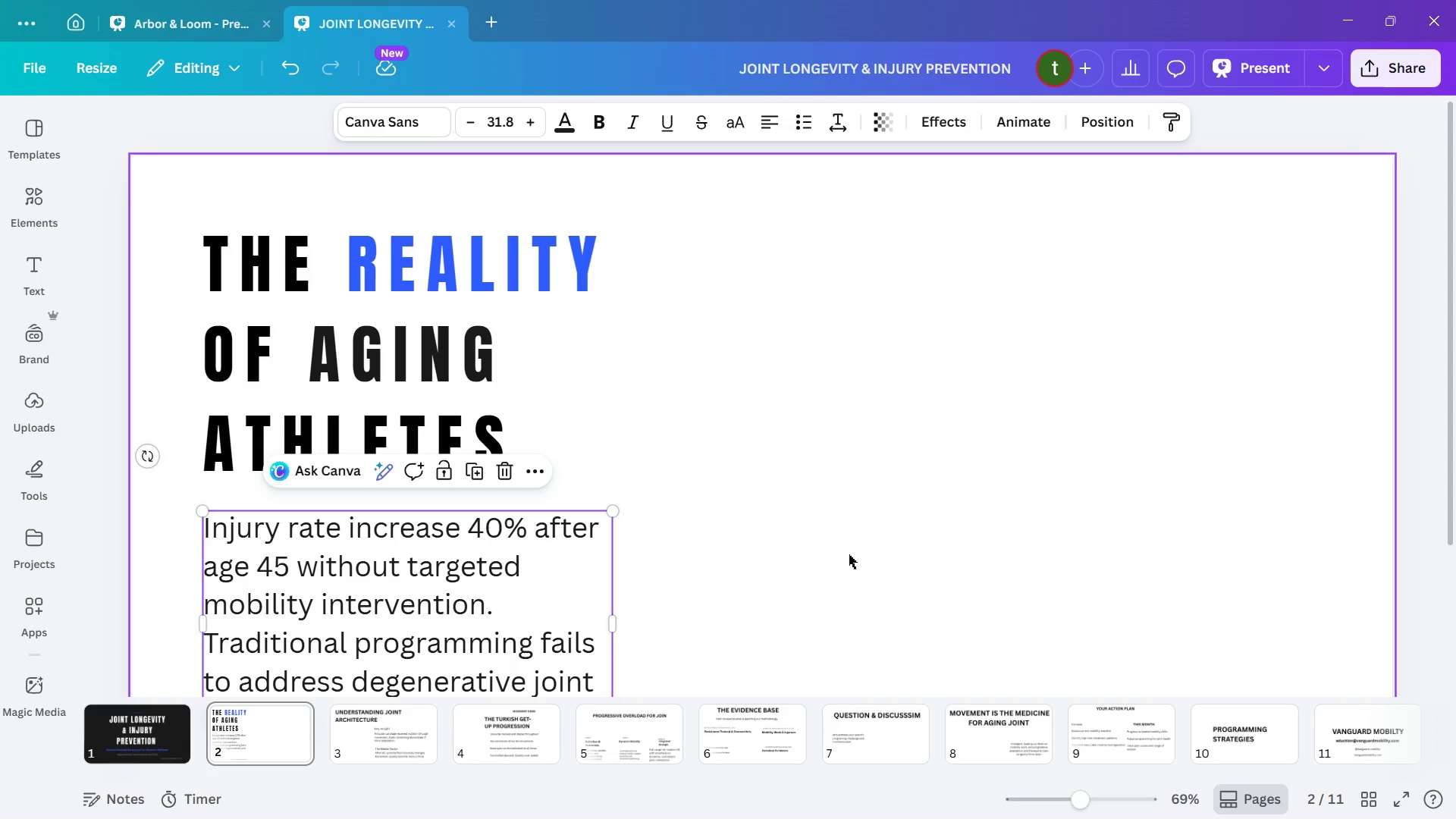 
hold_key(key=ArrowDown, duration=0.36)
 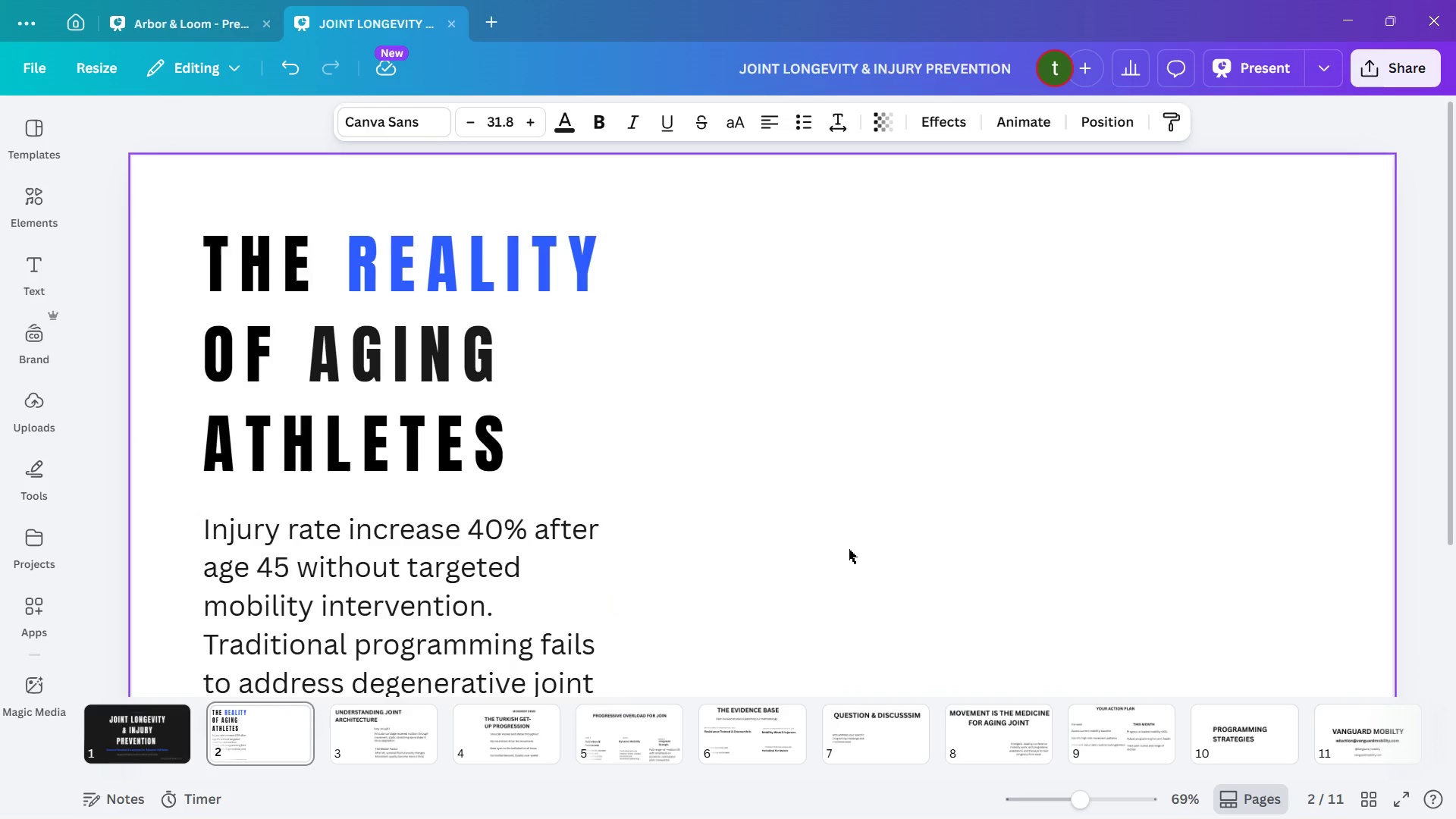 
key(ArrowDown)
 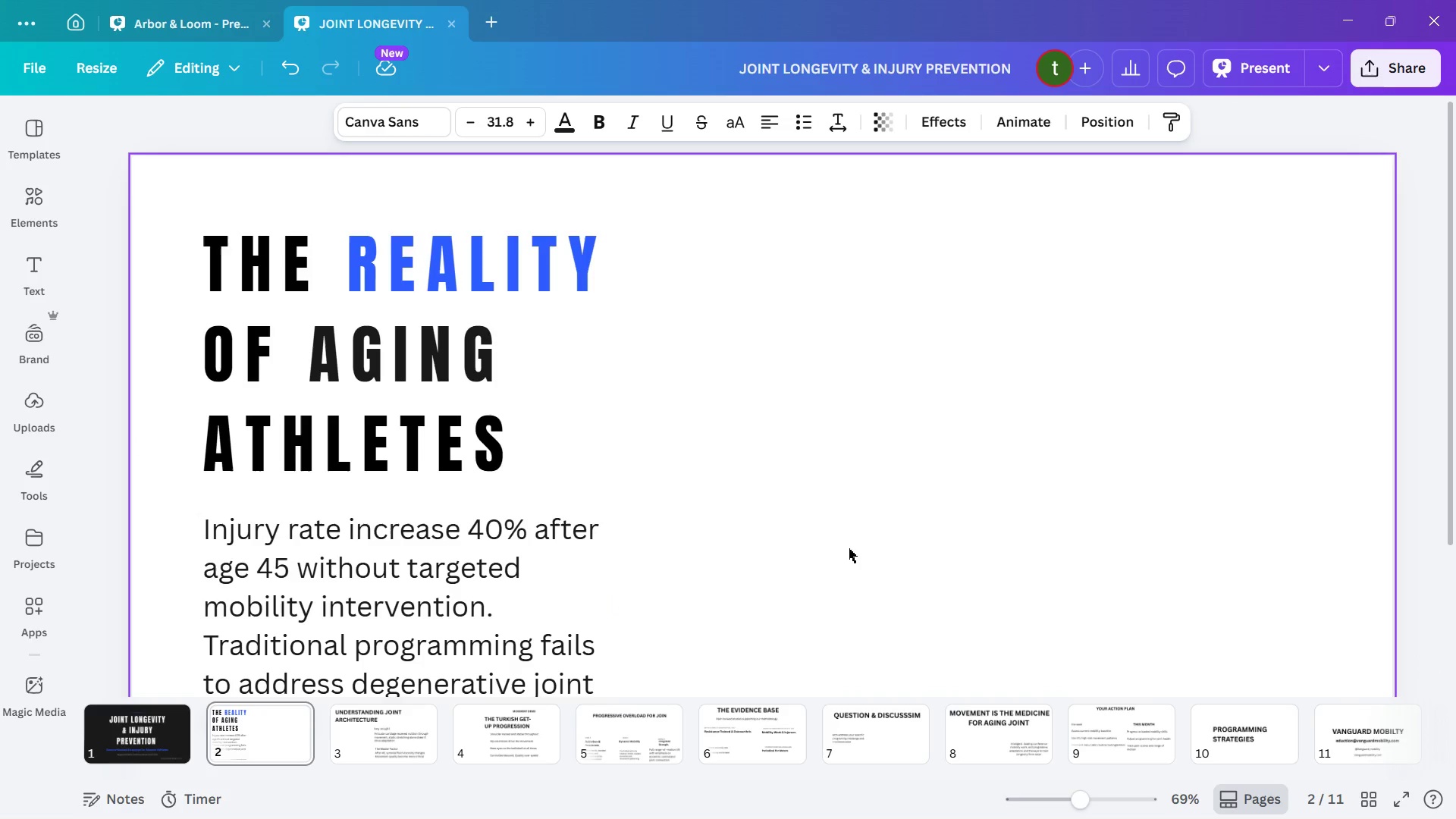 
hold_key(key=ArrowDown, duration=0.42)
 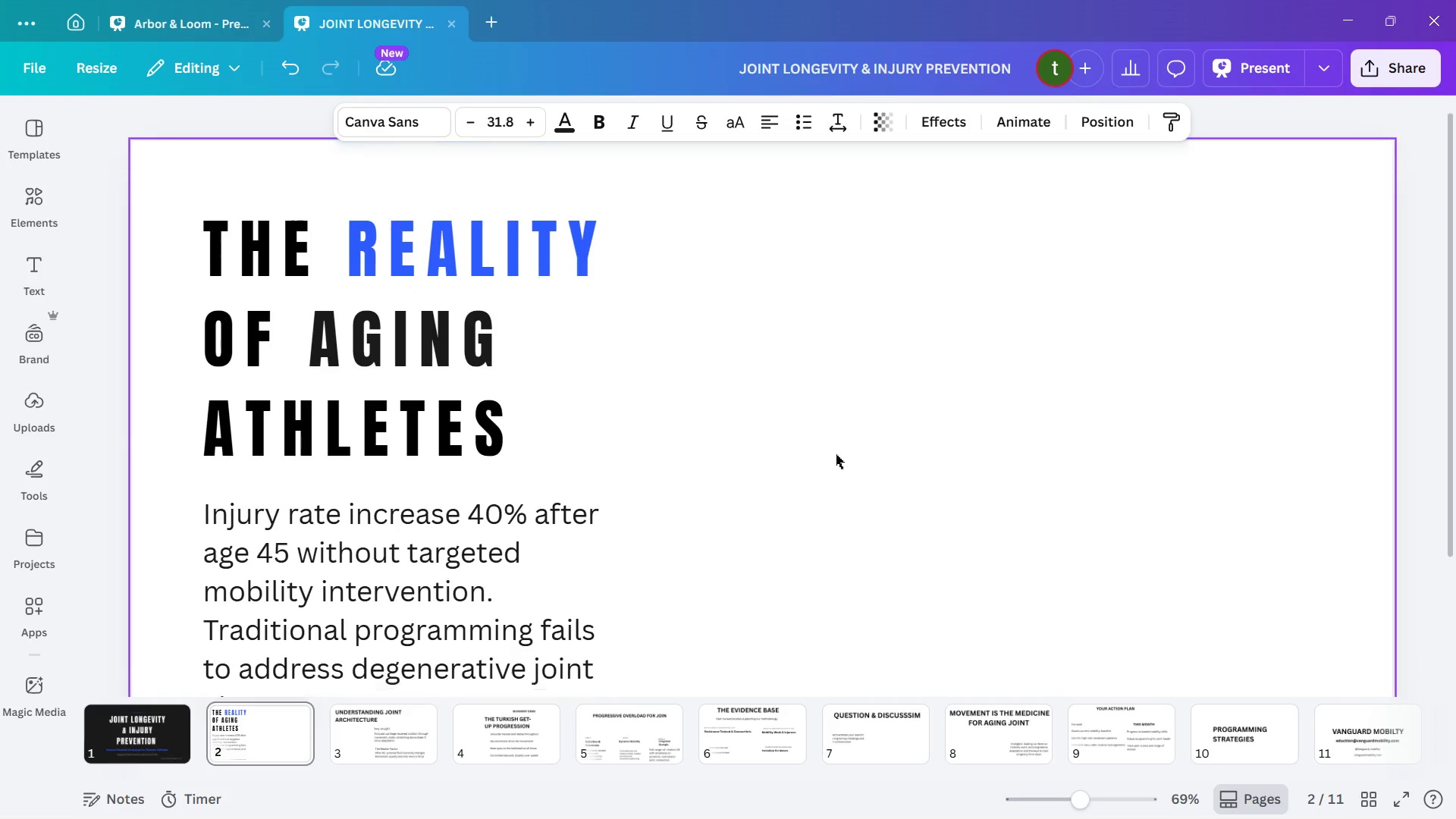 
hold_key(key=ArrowDown, duration=1.51)
 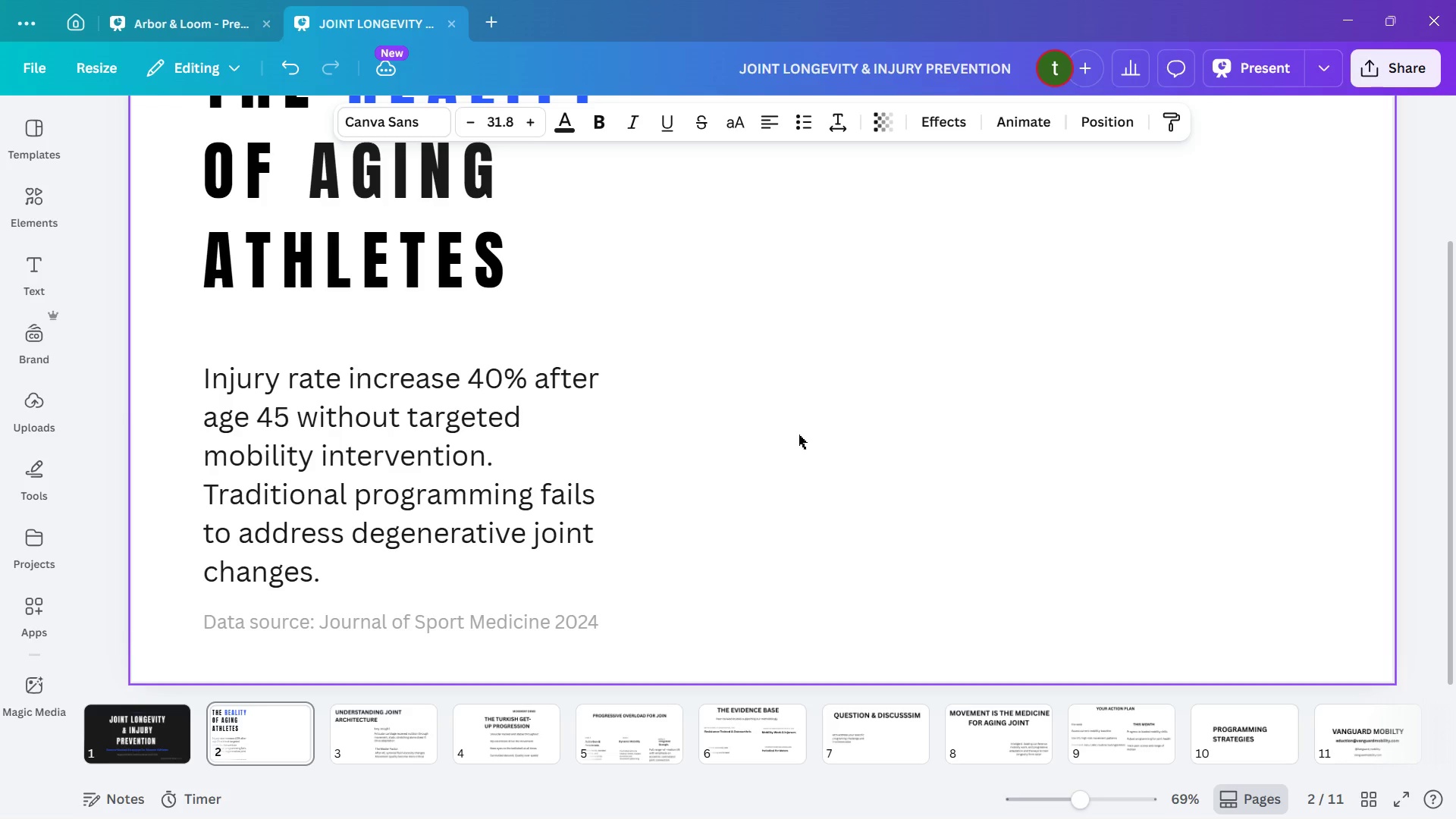 
scroll: coordinate [810, 444], scroll_direction: down, amount: 5.0
 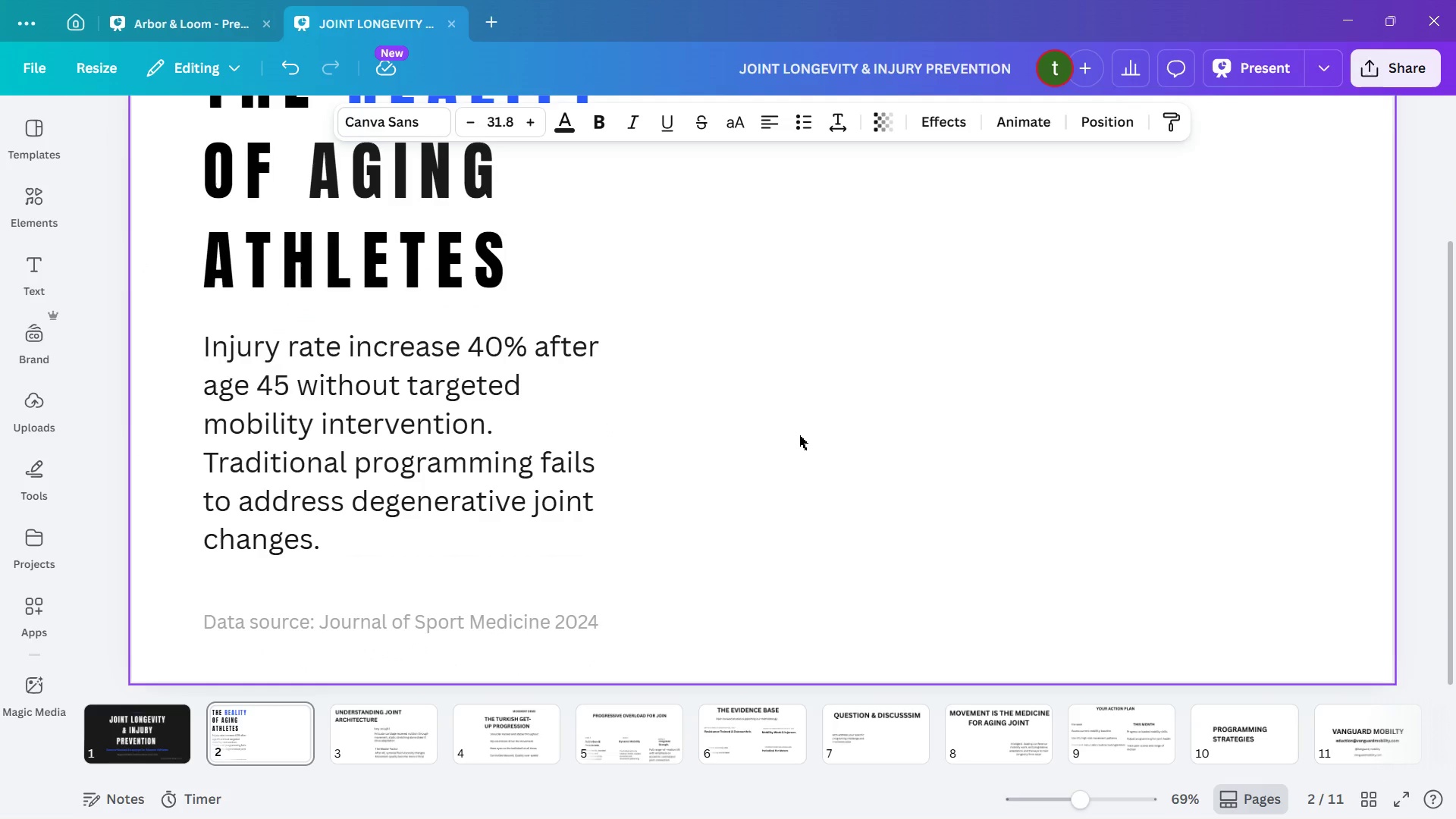 
hold_key(key=ArrowDown, duration=0.61)
 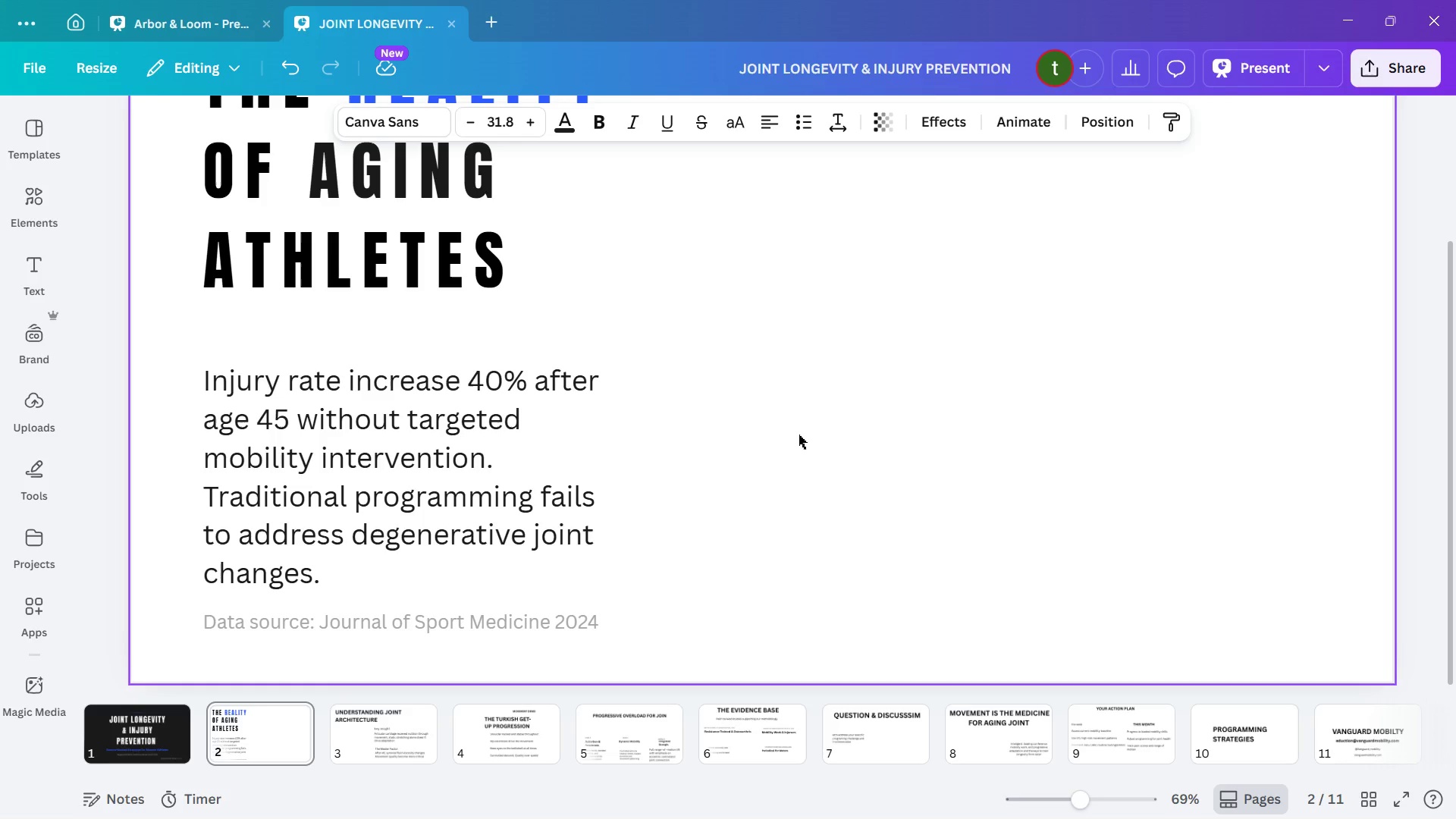 
hold_key(key=ArrowUp, duration=1.51)
 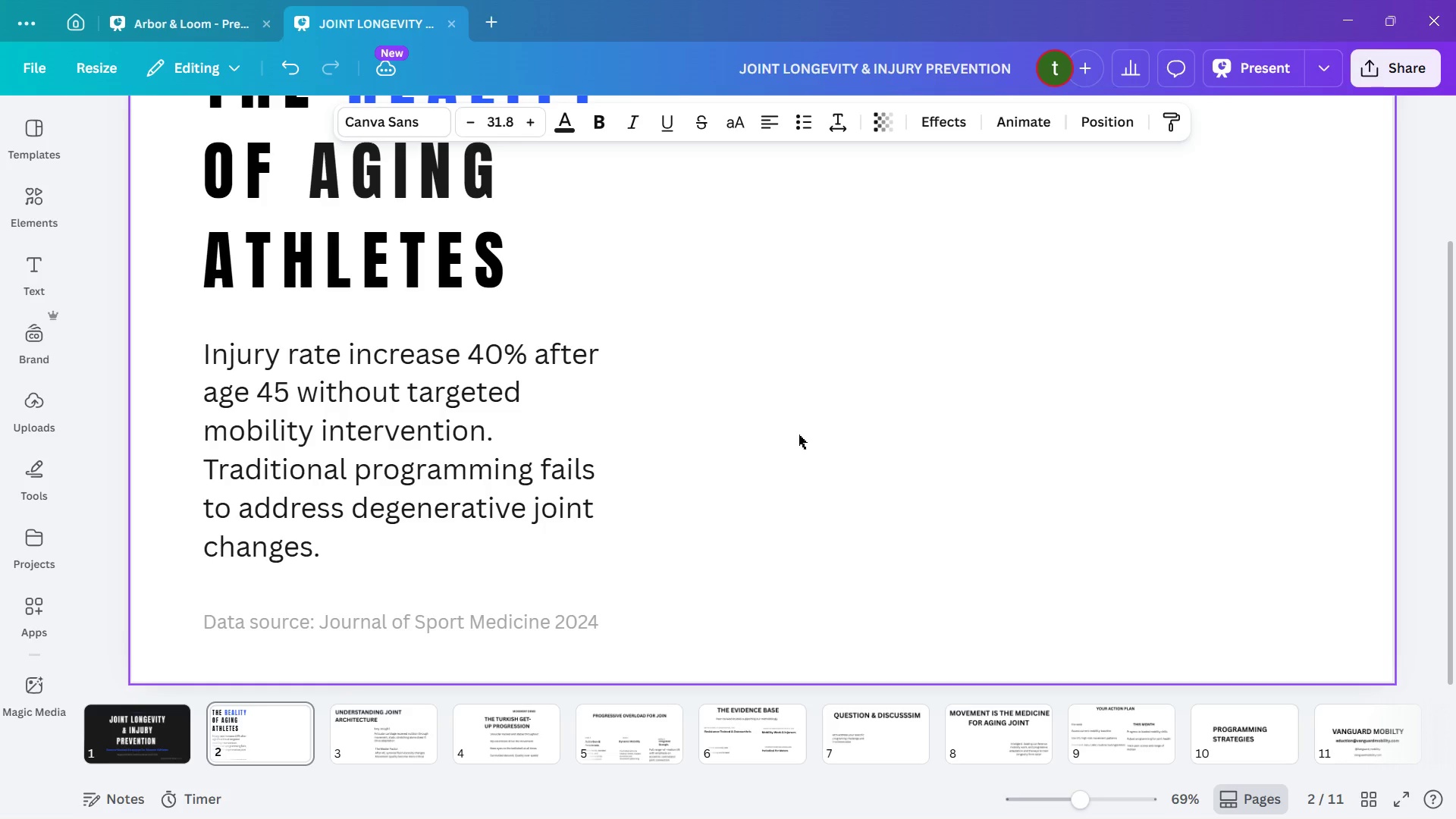 
key(ArrowUp)
 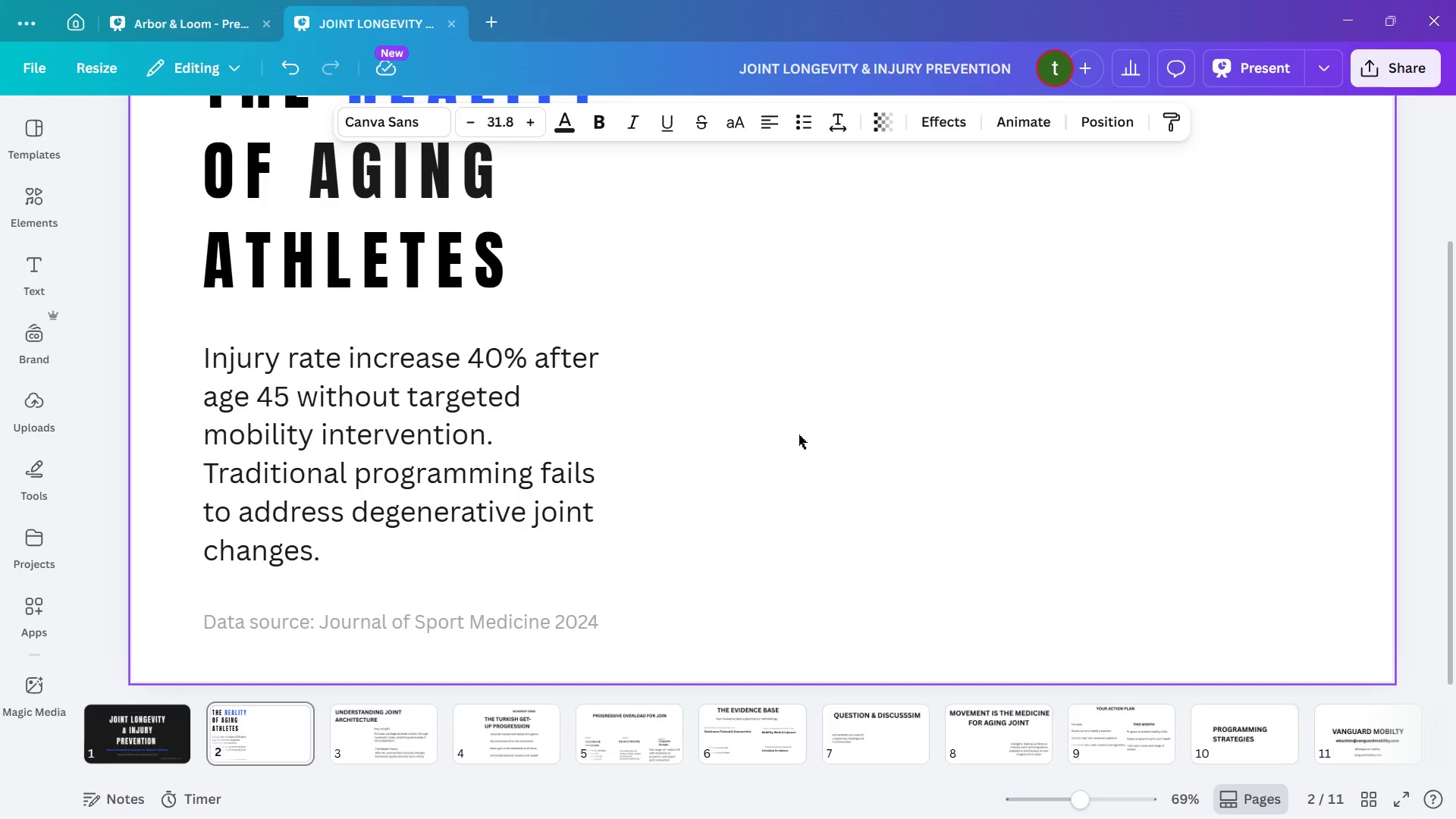 
key(ArrowUp)
 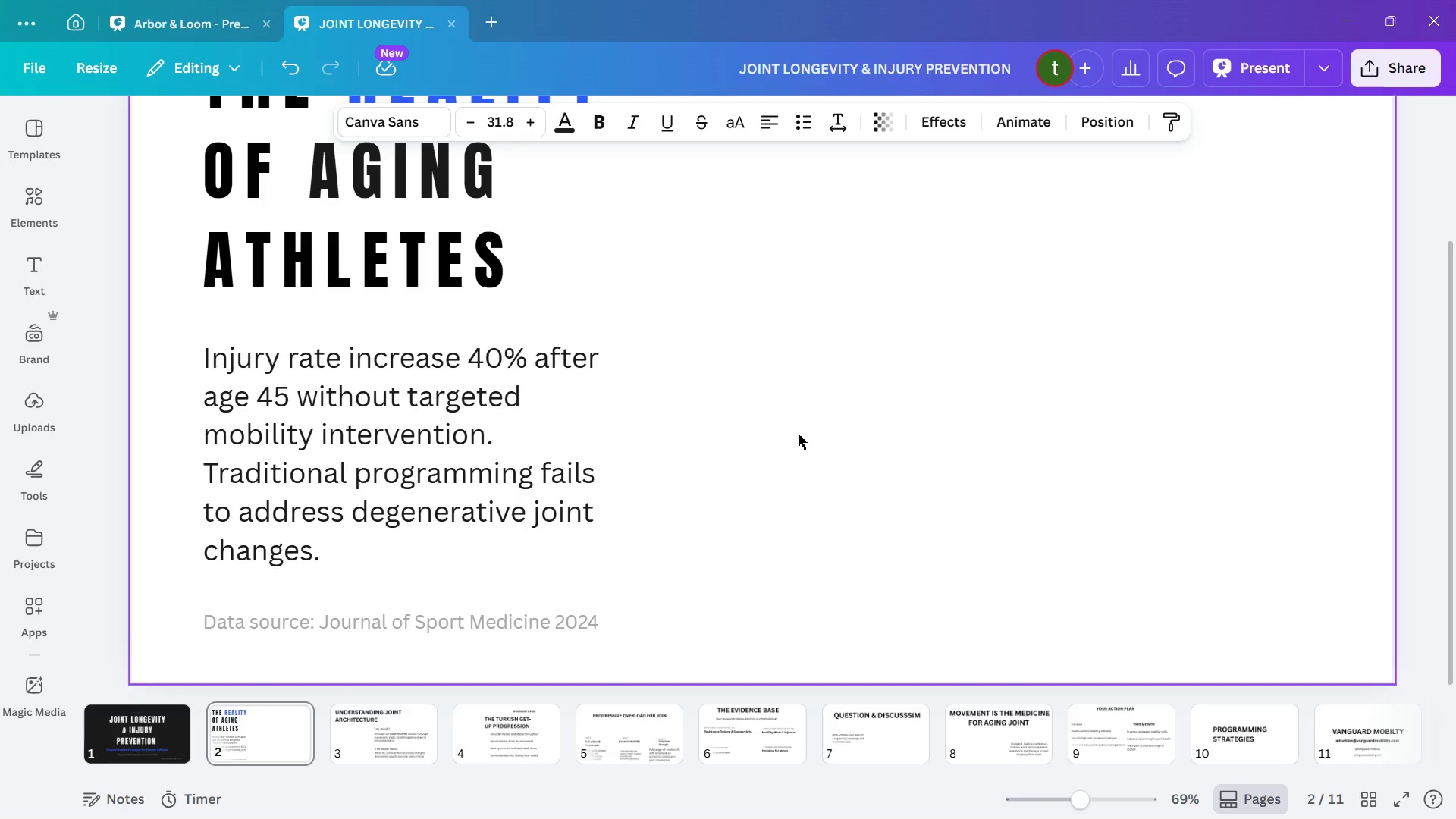 
key(ArrowUp)
 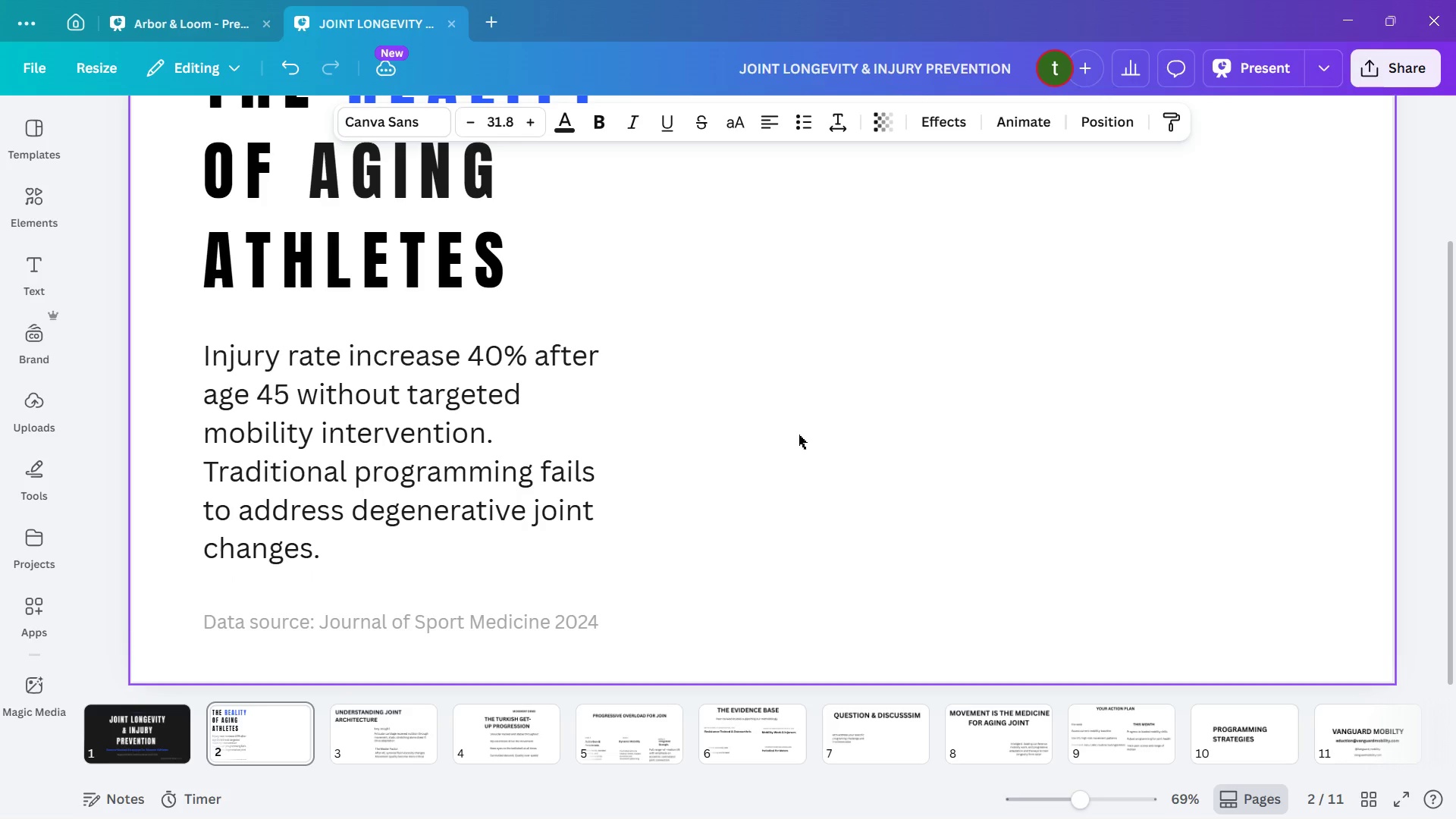 
key(ArrowUp)
 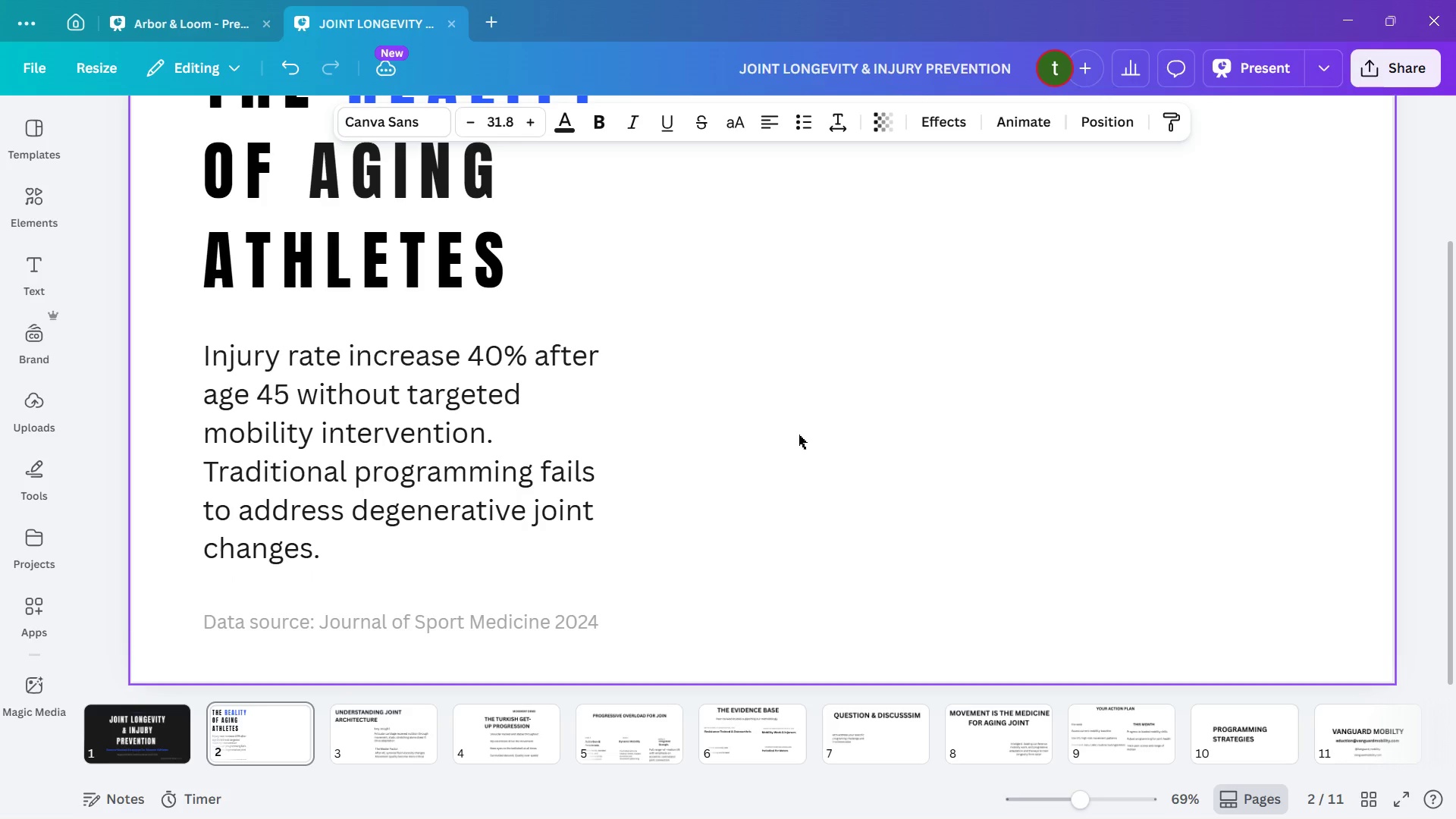 
key(ArrowUp)
 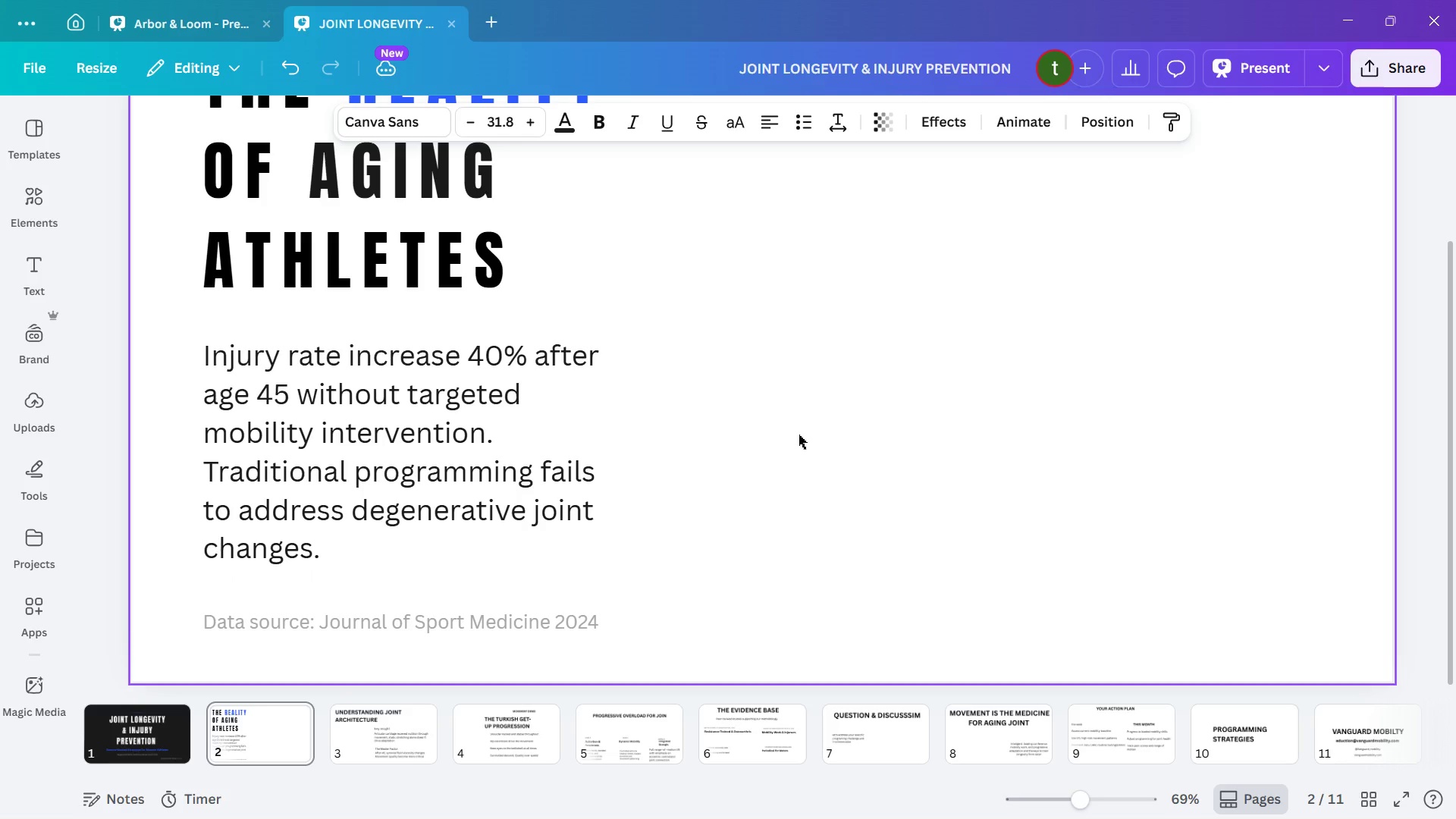 
key(ArrowUp)
 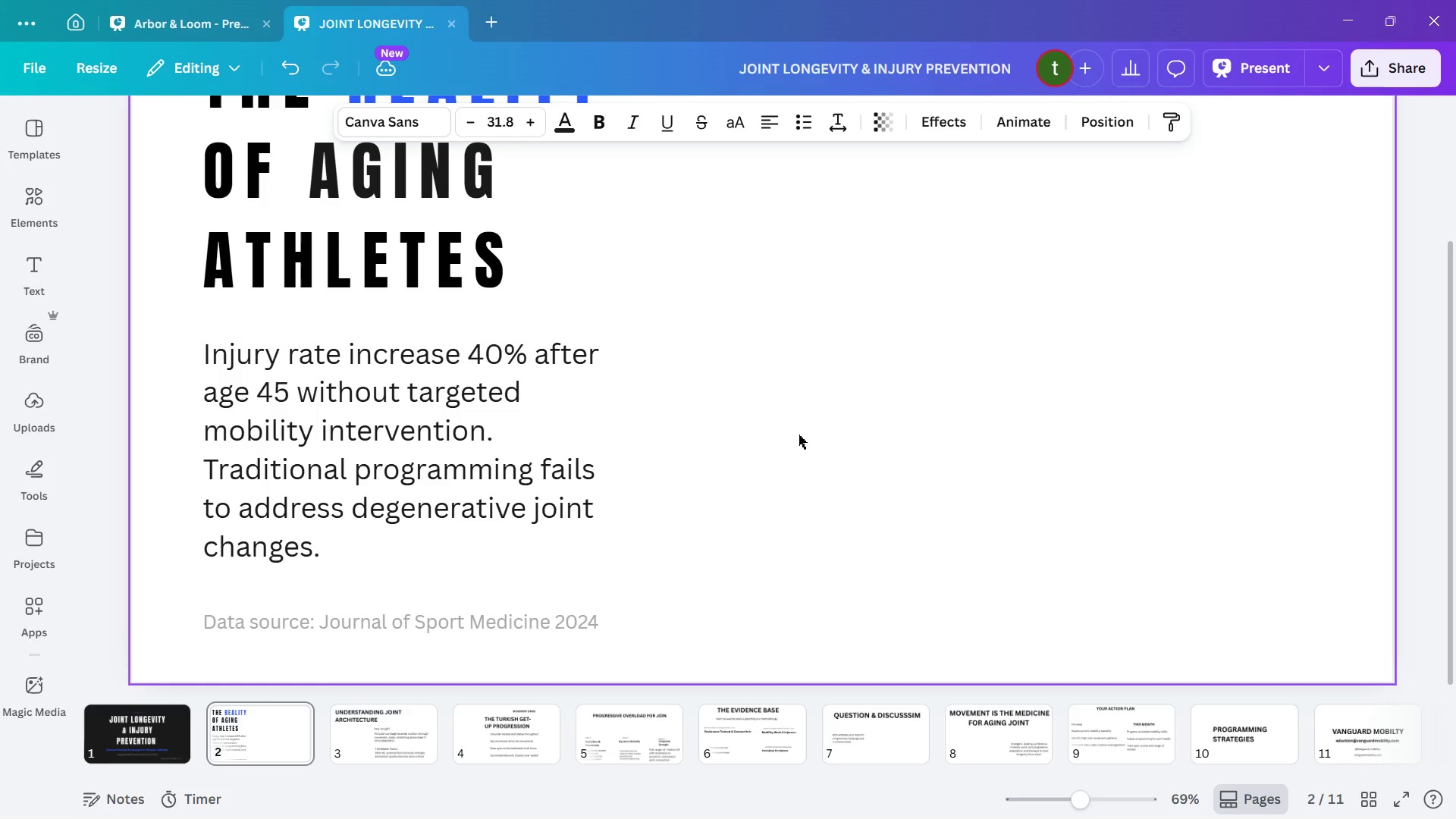 
key(ArrowUp)
 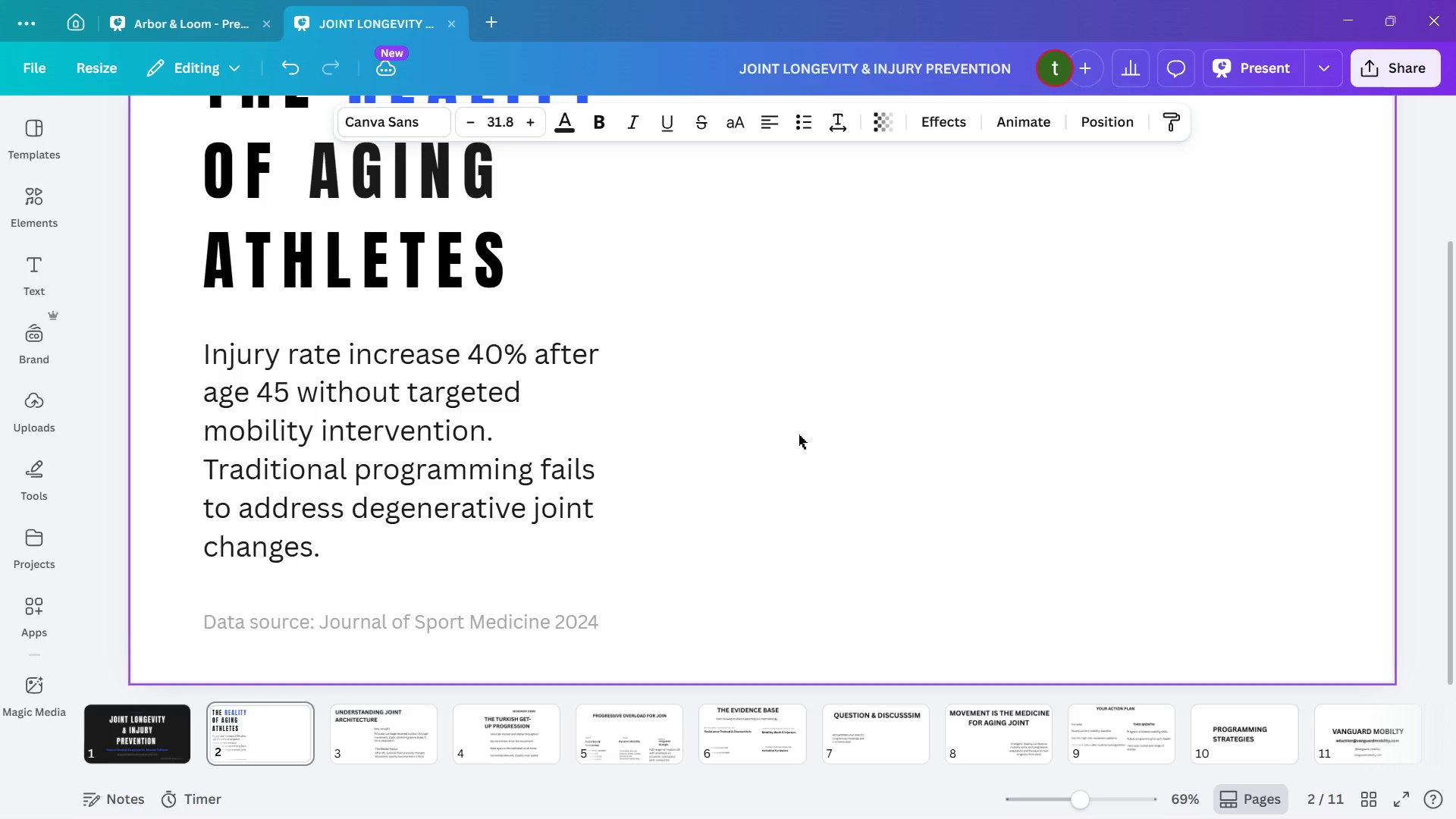 
key(ArrowUp)
 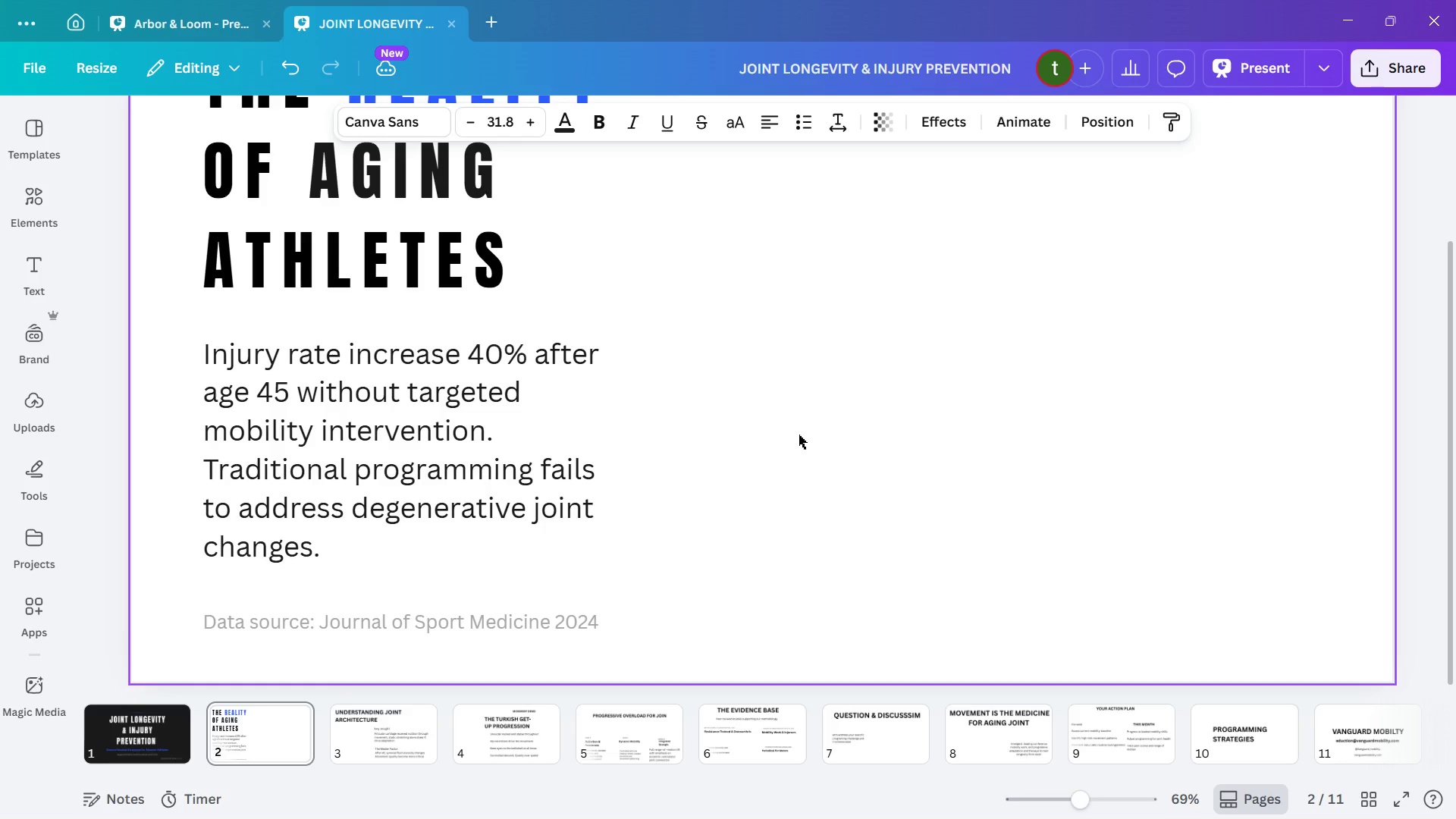 
hold_key(key=ArrowDown, duration=0.83)
 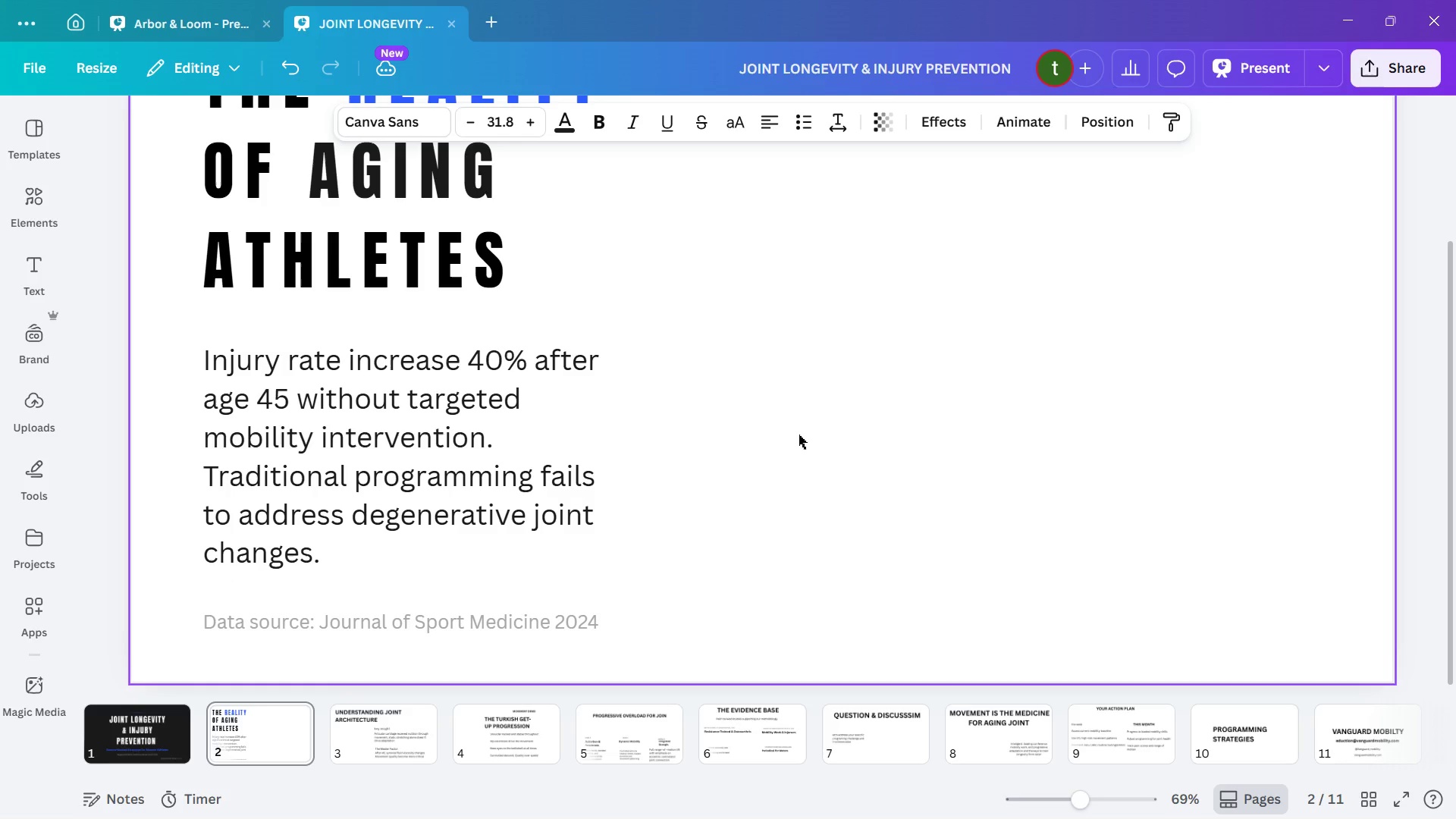 
key(ArrowUp)
 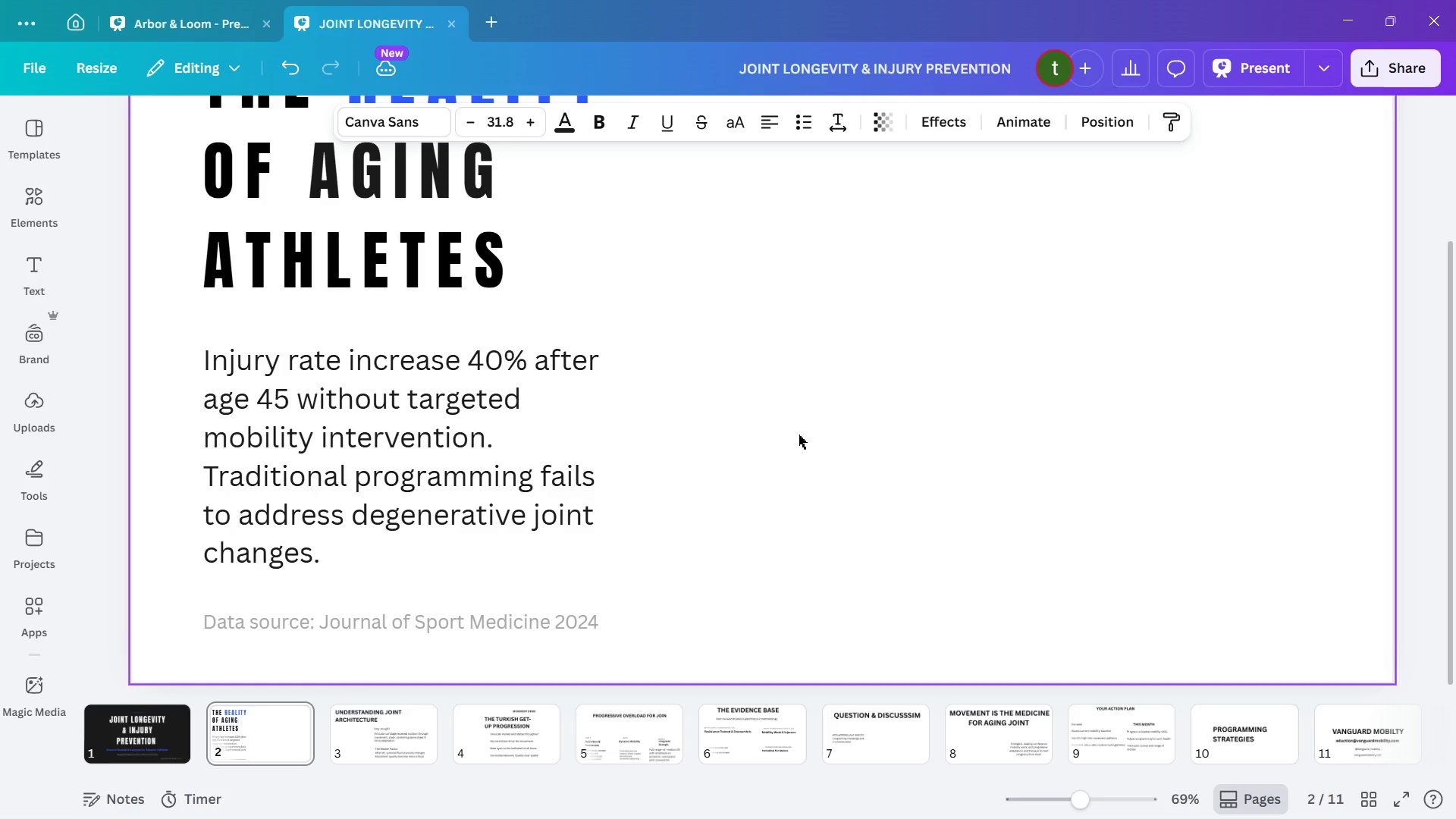 
key(ArrowUp)
 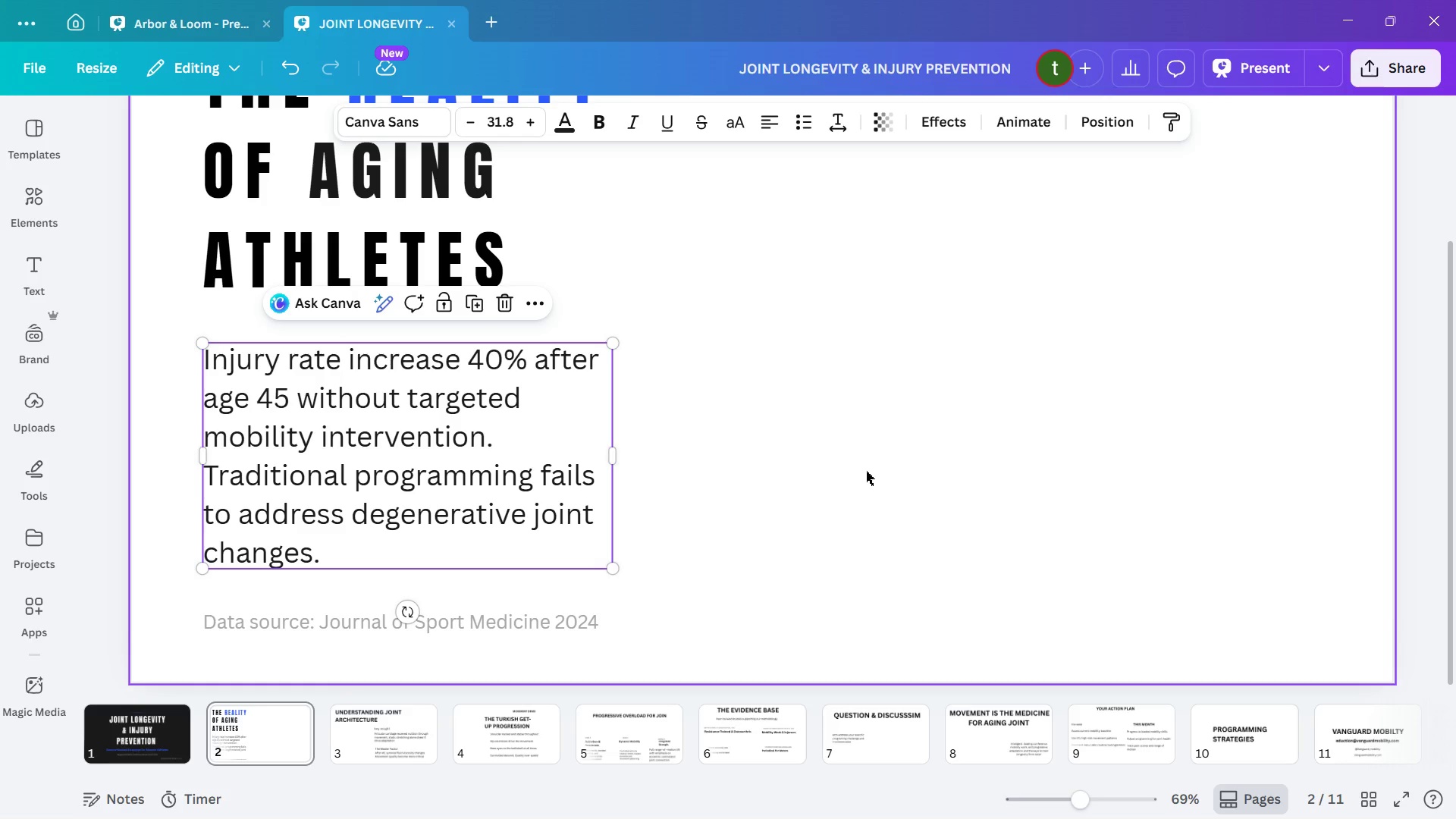 
scroll: coordinate [843, 466], scroll_direction: down, amount: 2.0
 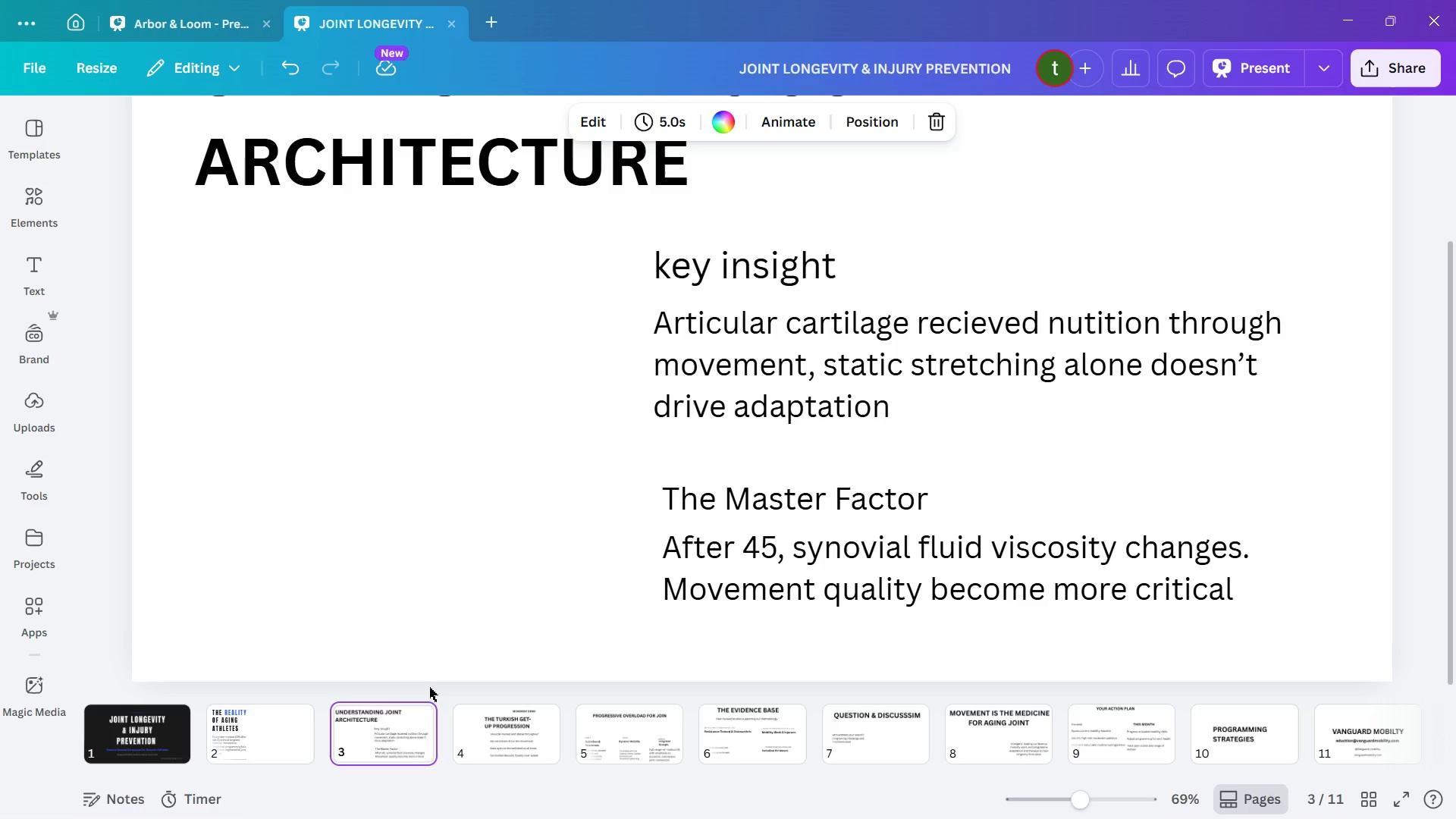 
wait(6.31)
 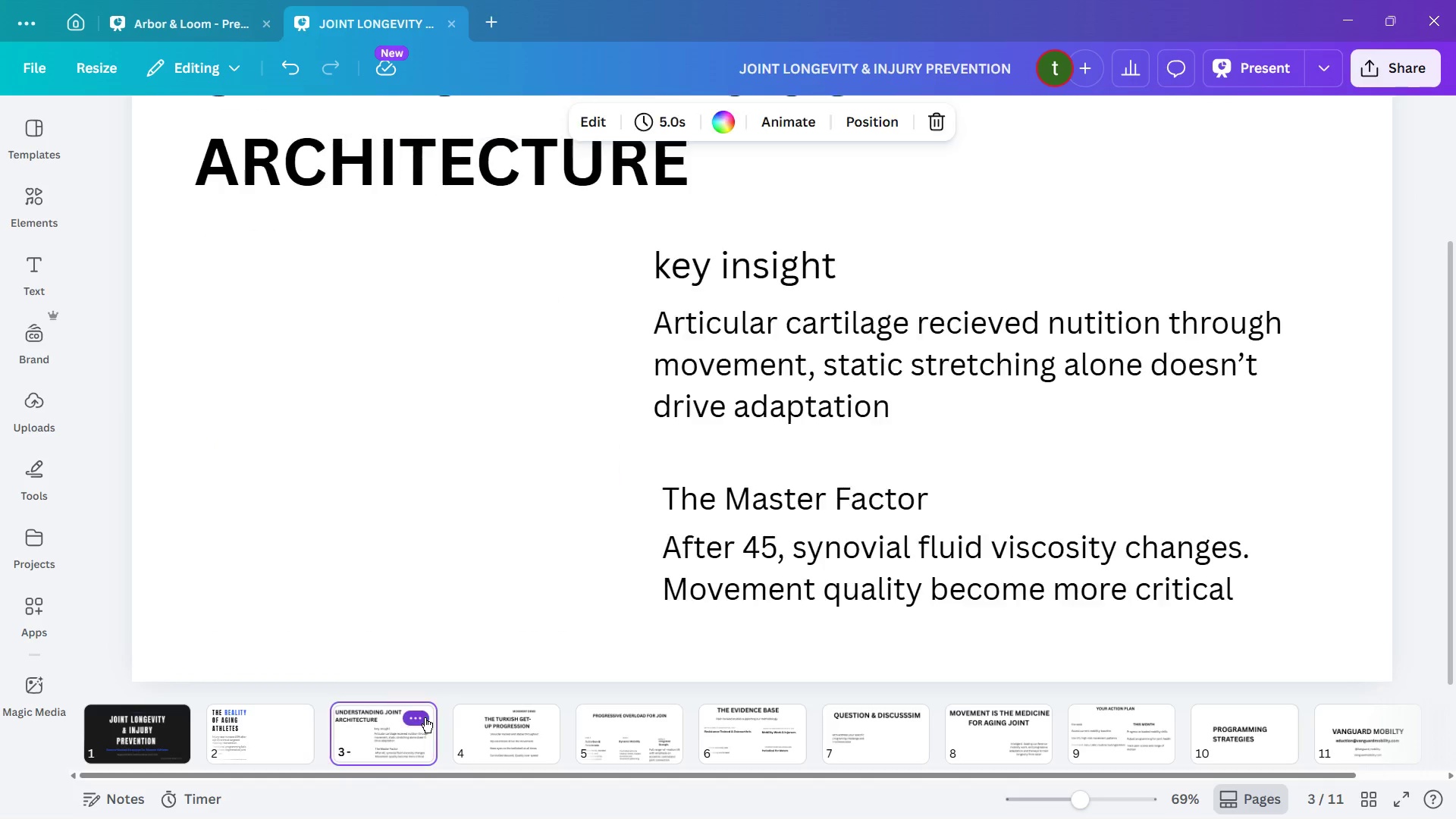 
scroll: coordinate [584, 472], scroll_direction: up, amount: 5.0
 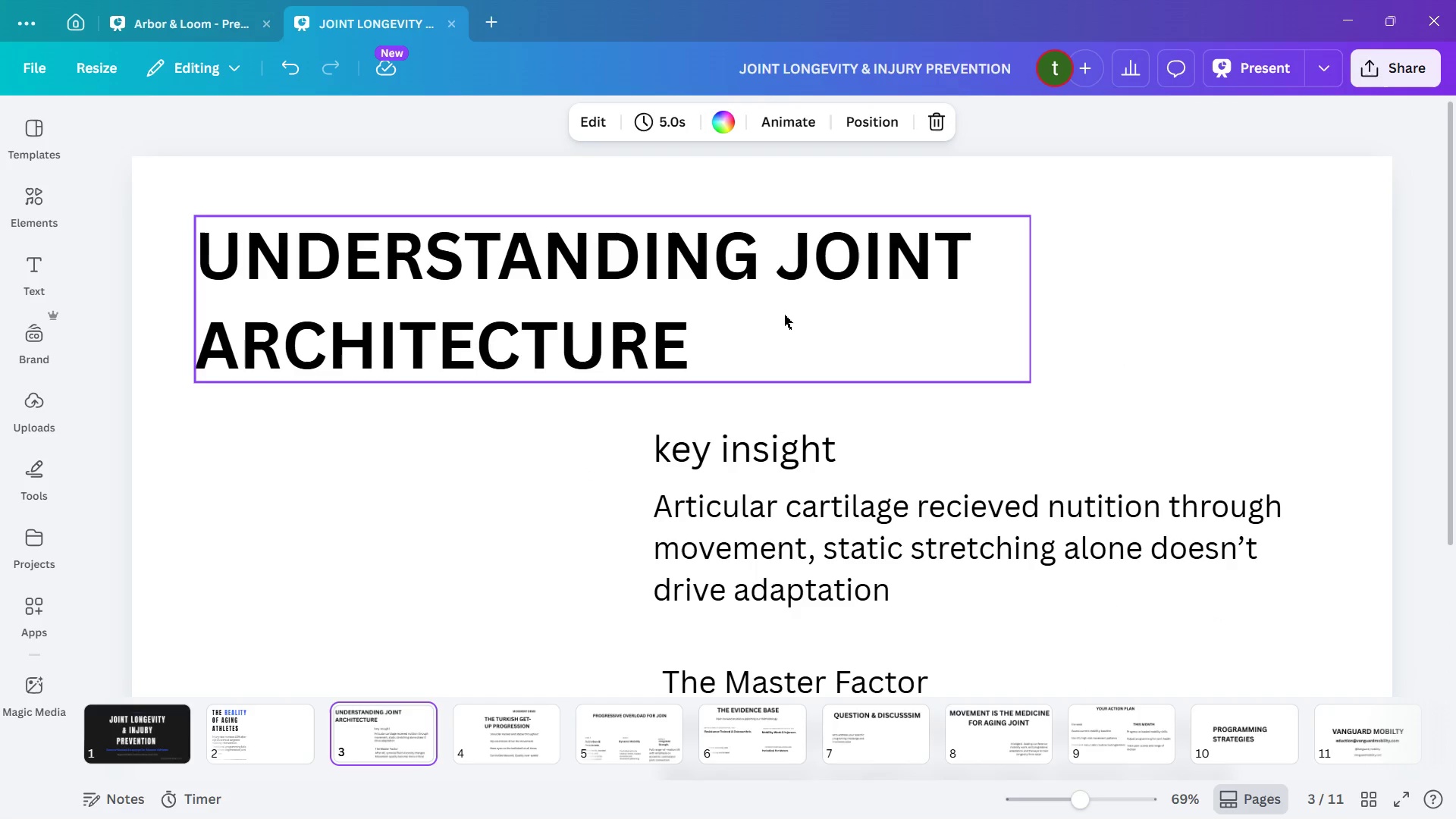 
left_click([945, 314])
 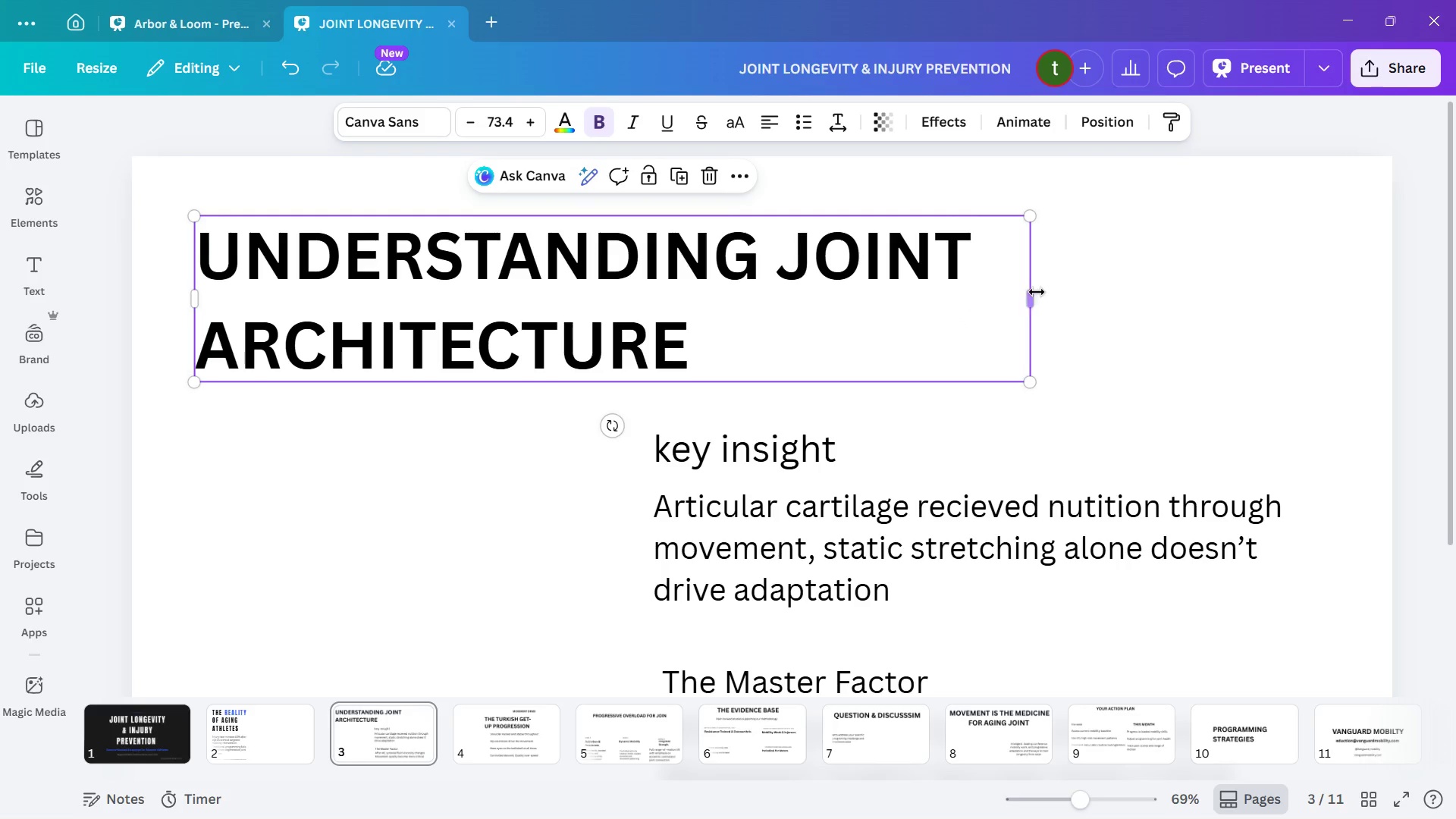 
left_click_drag(start_coordinate=[1037, 293], to_coordinate=[893, 307])
 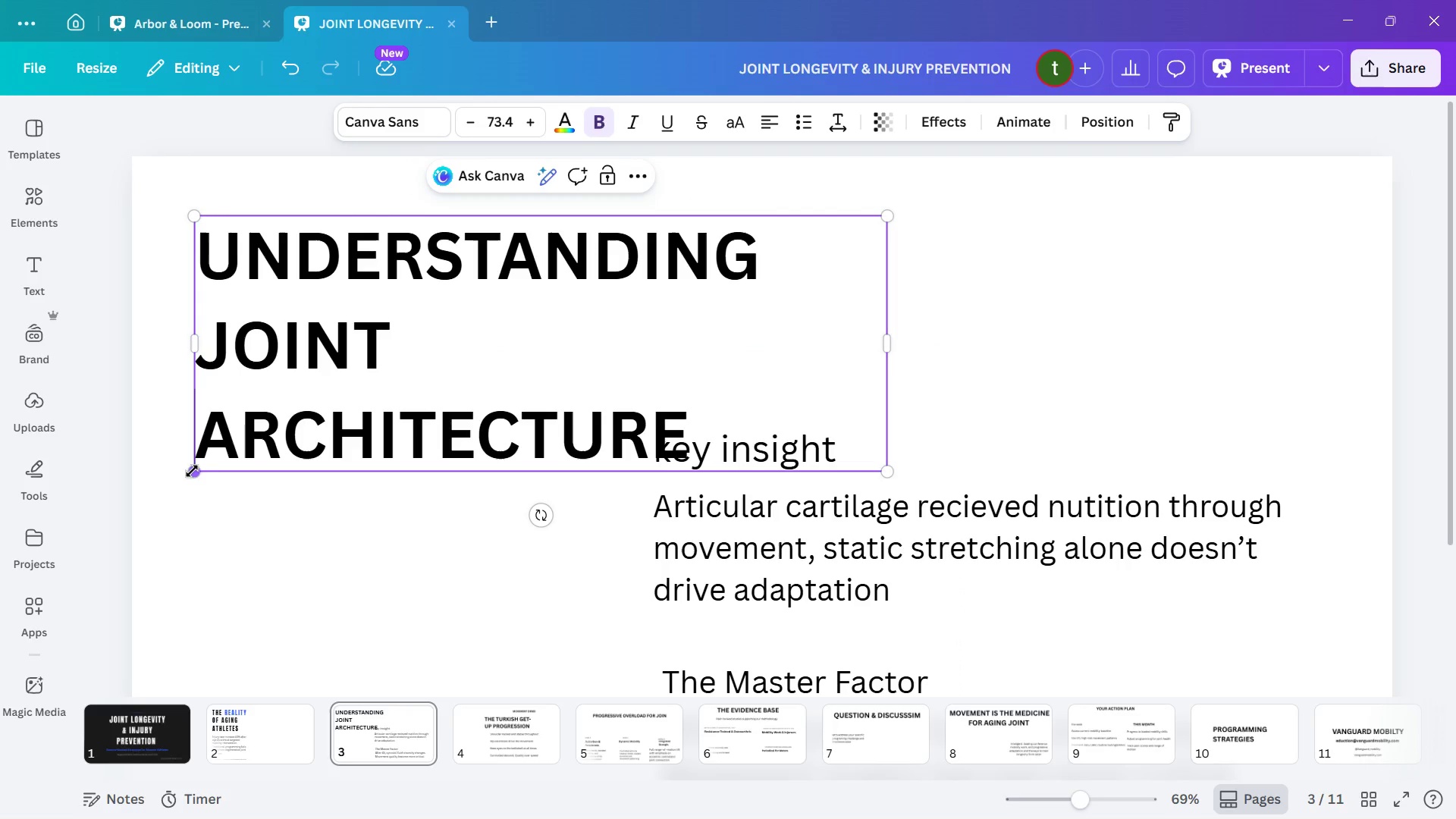 
left_click_drag(start_coordinate=[190, 479], to_coordinate=[331, 376])
 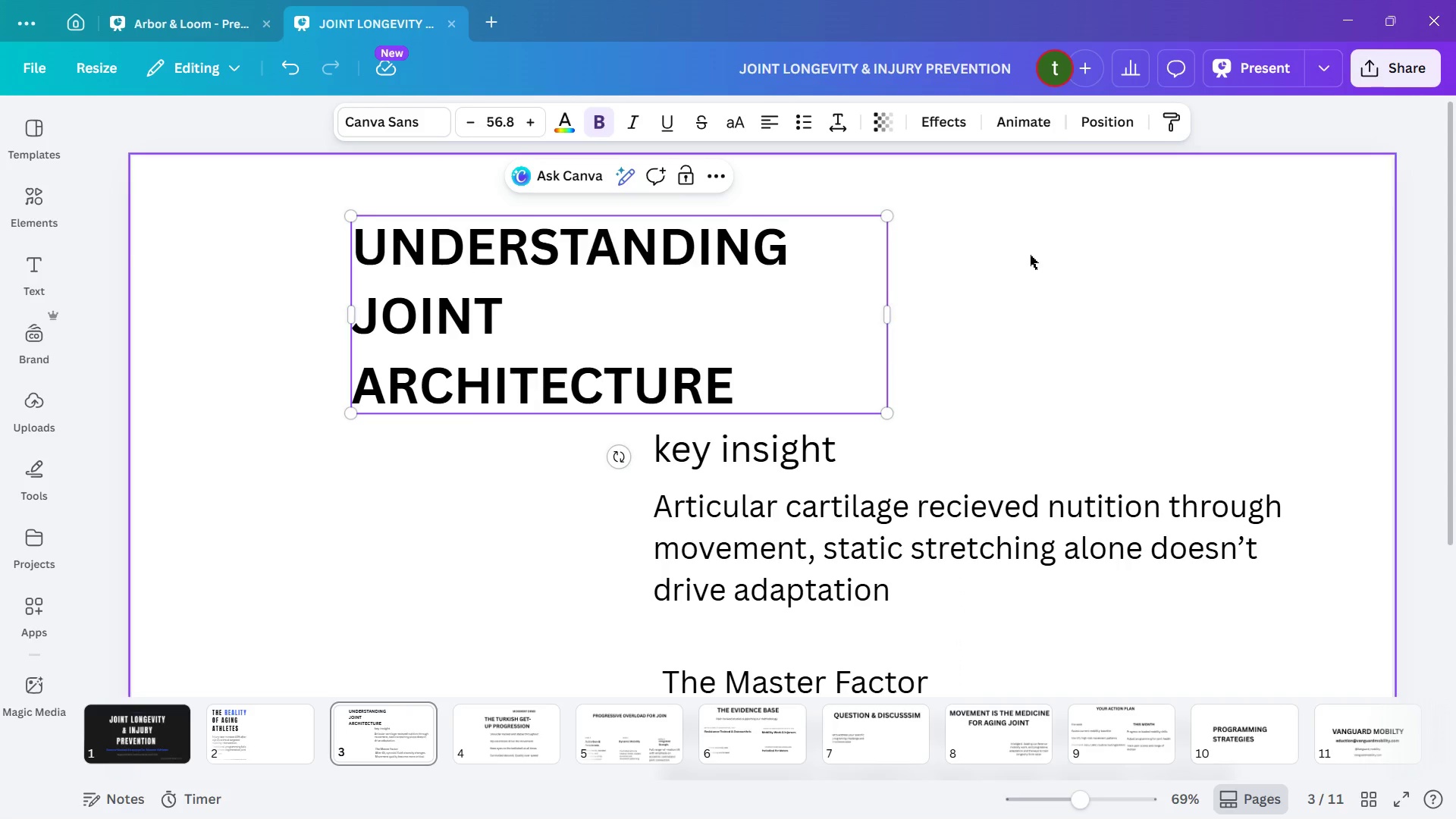 
left_click_drag(start_coordinate=[719, 264], to_coordinate=[1020, 259])
 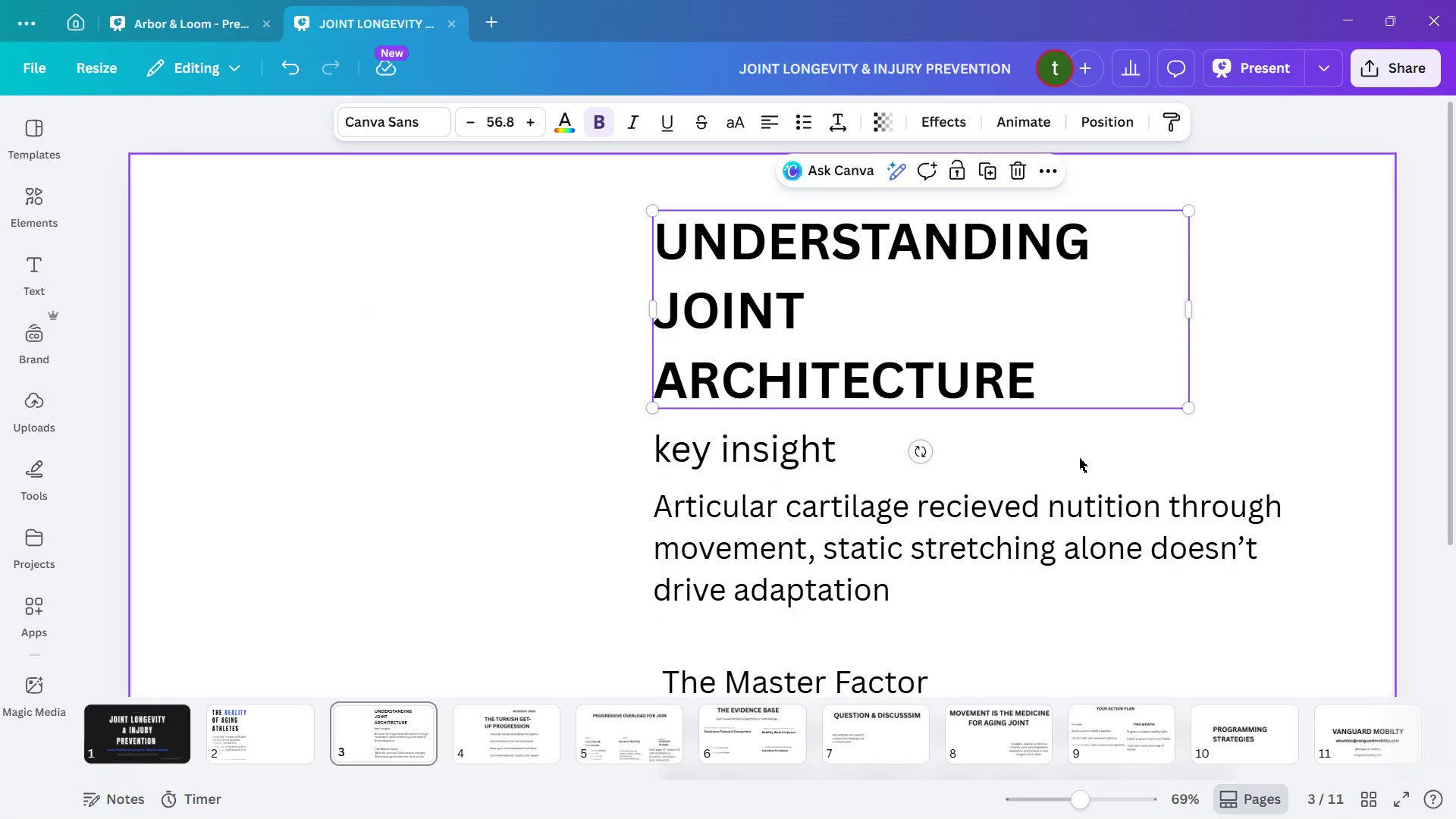 
scroll: coordinate [1070, 447], scroll_direction: down, amount: 1.0
 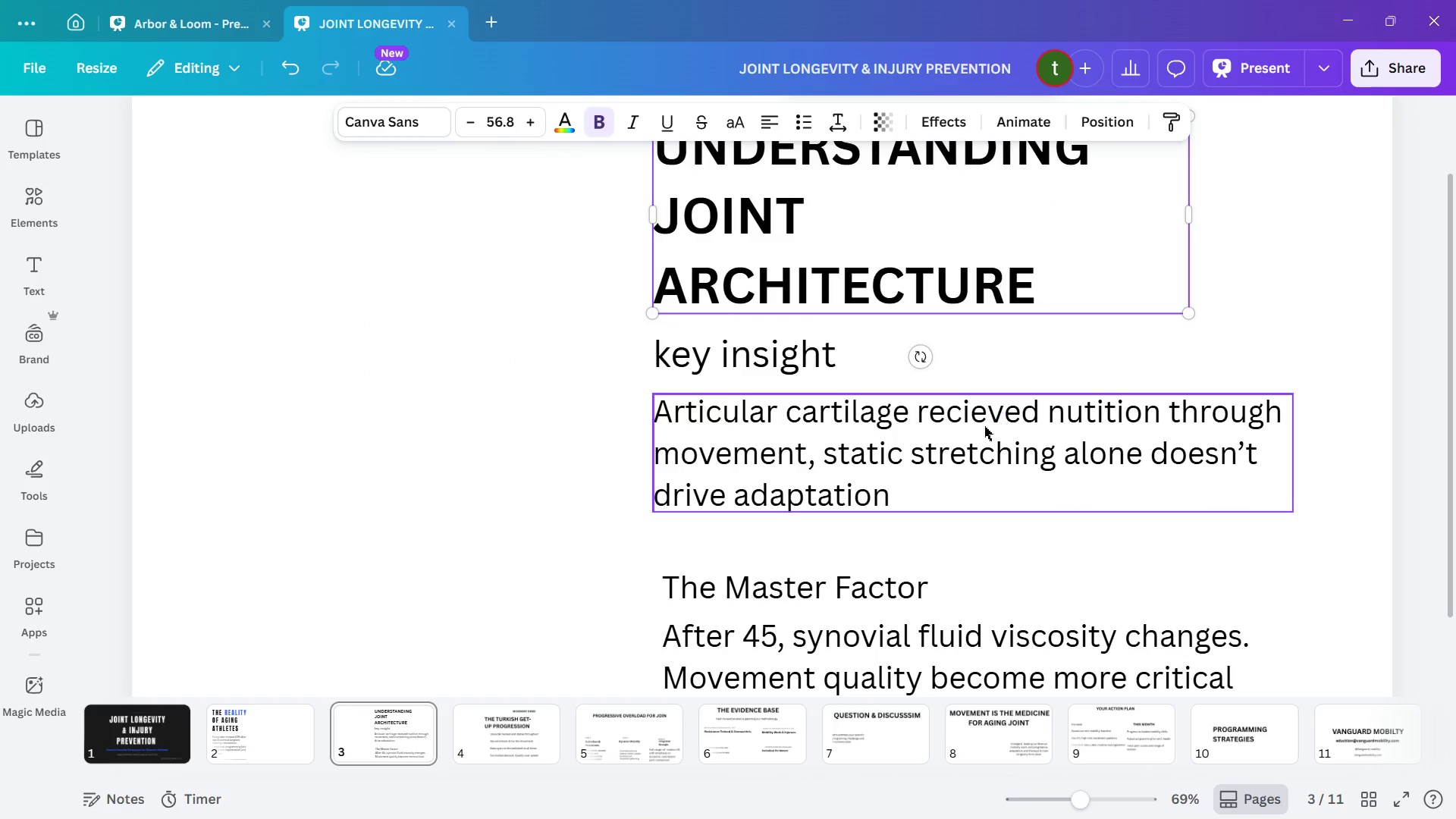 
left_click([984, 426])
 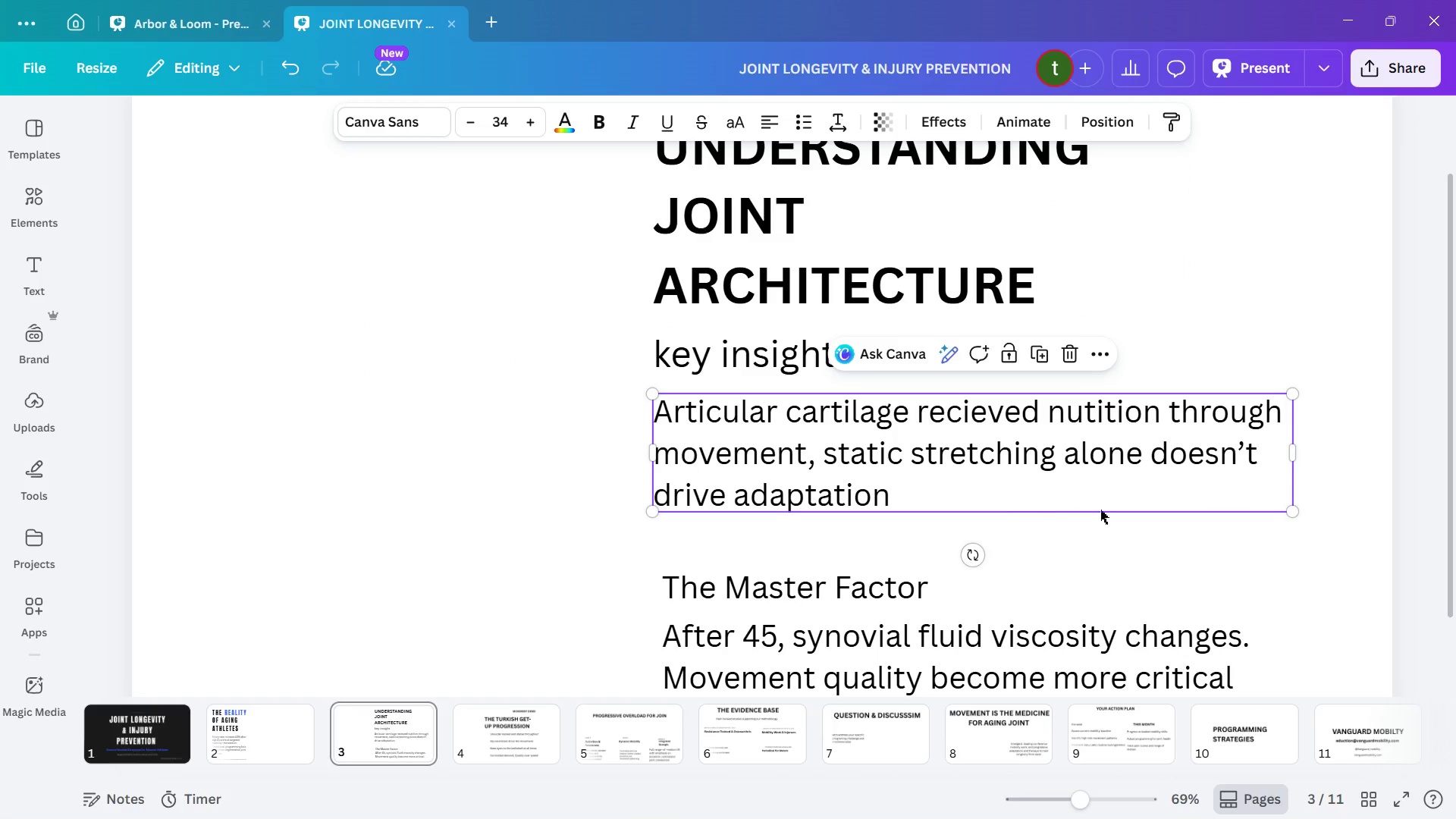 
left_click([1110, 498])
 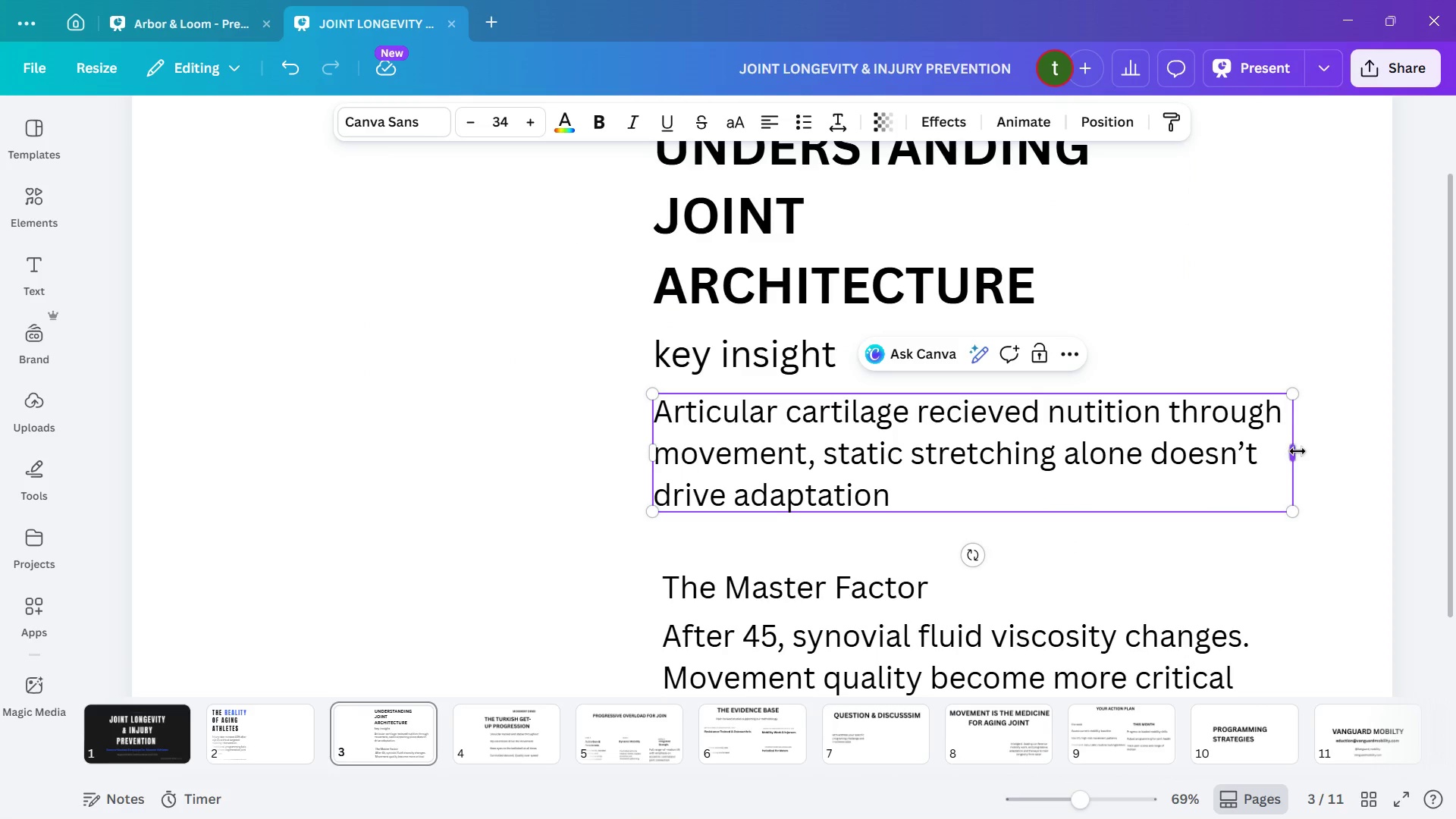 
left_click_drag(start_coordinate=[1295, 455], to_coordinate=[1310, 435])
 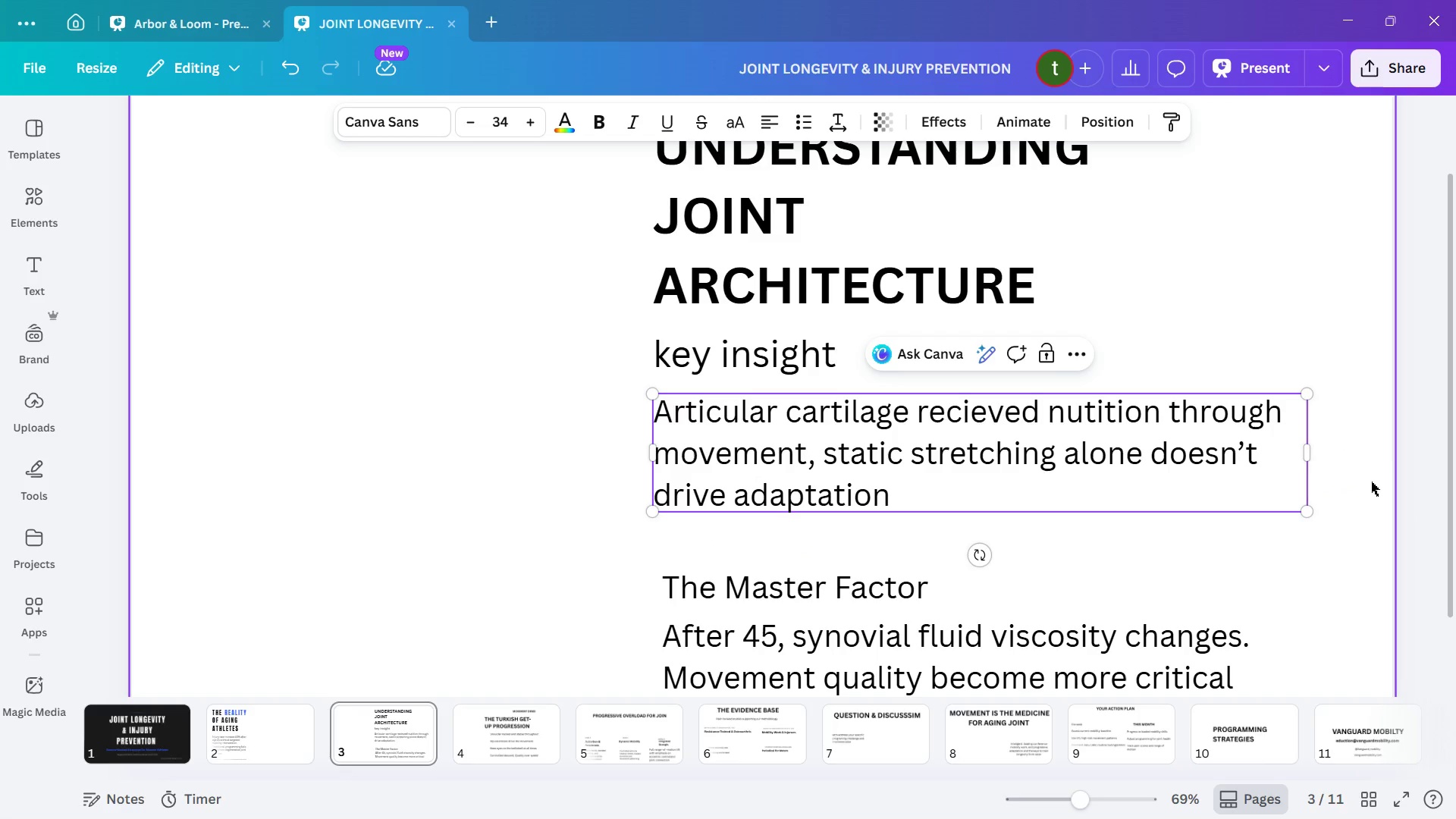 
left_click([1371, 484])
 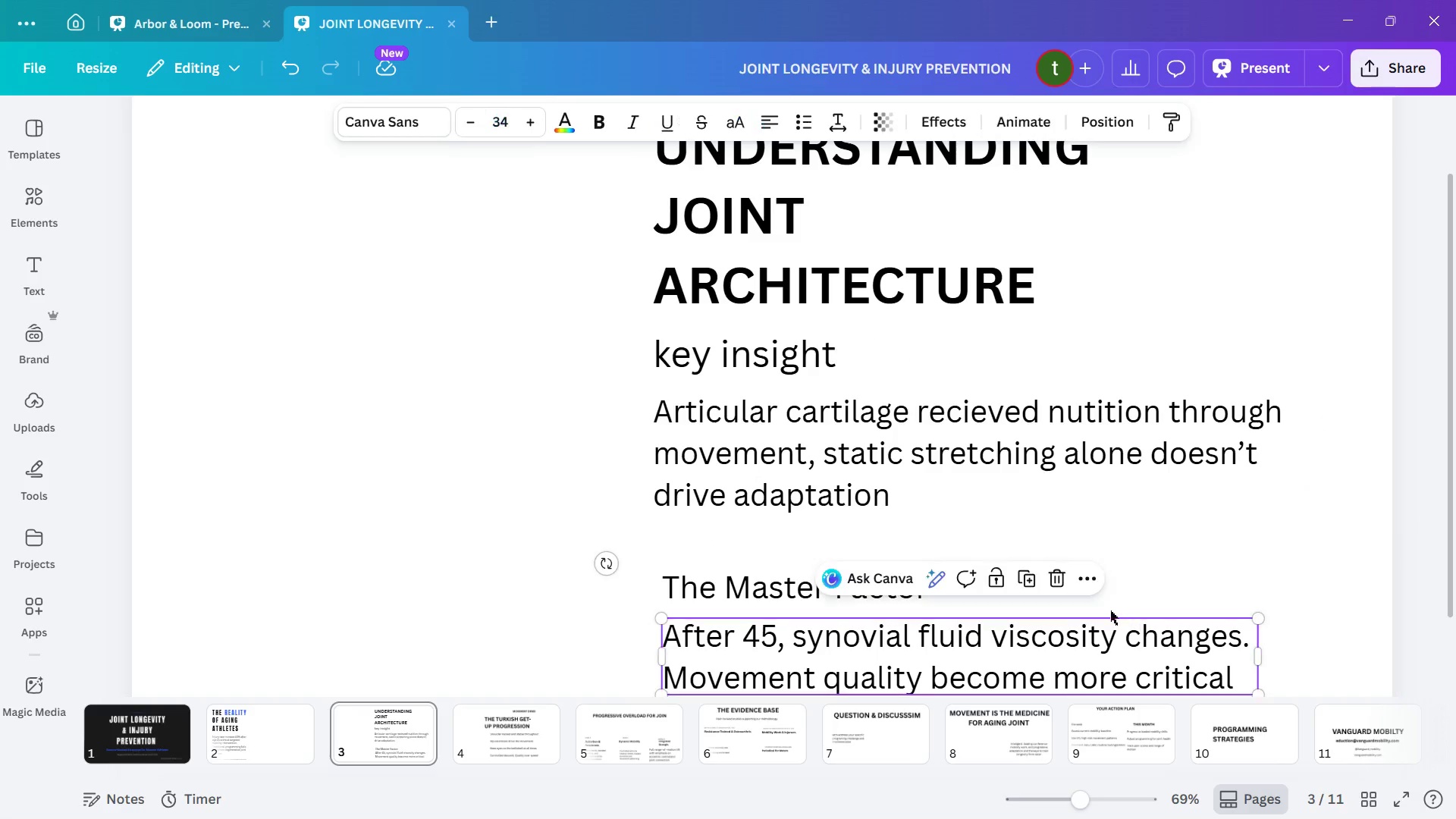 
left_click([830, 475])
 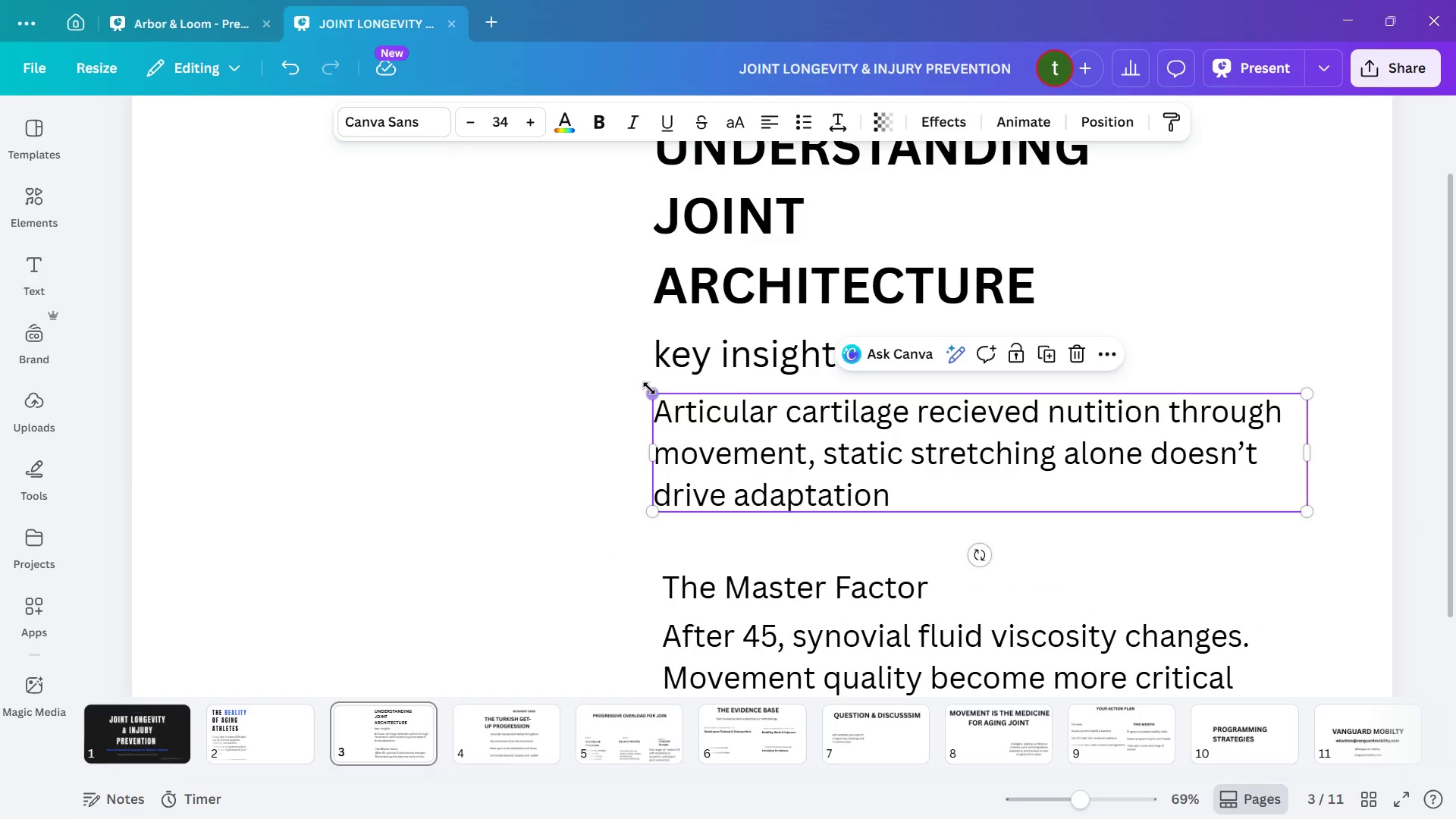 
left_click_drag(start_coordinate=[652, 389], to_coordinate=[767, 458])
 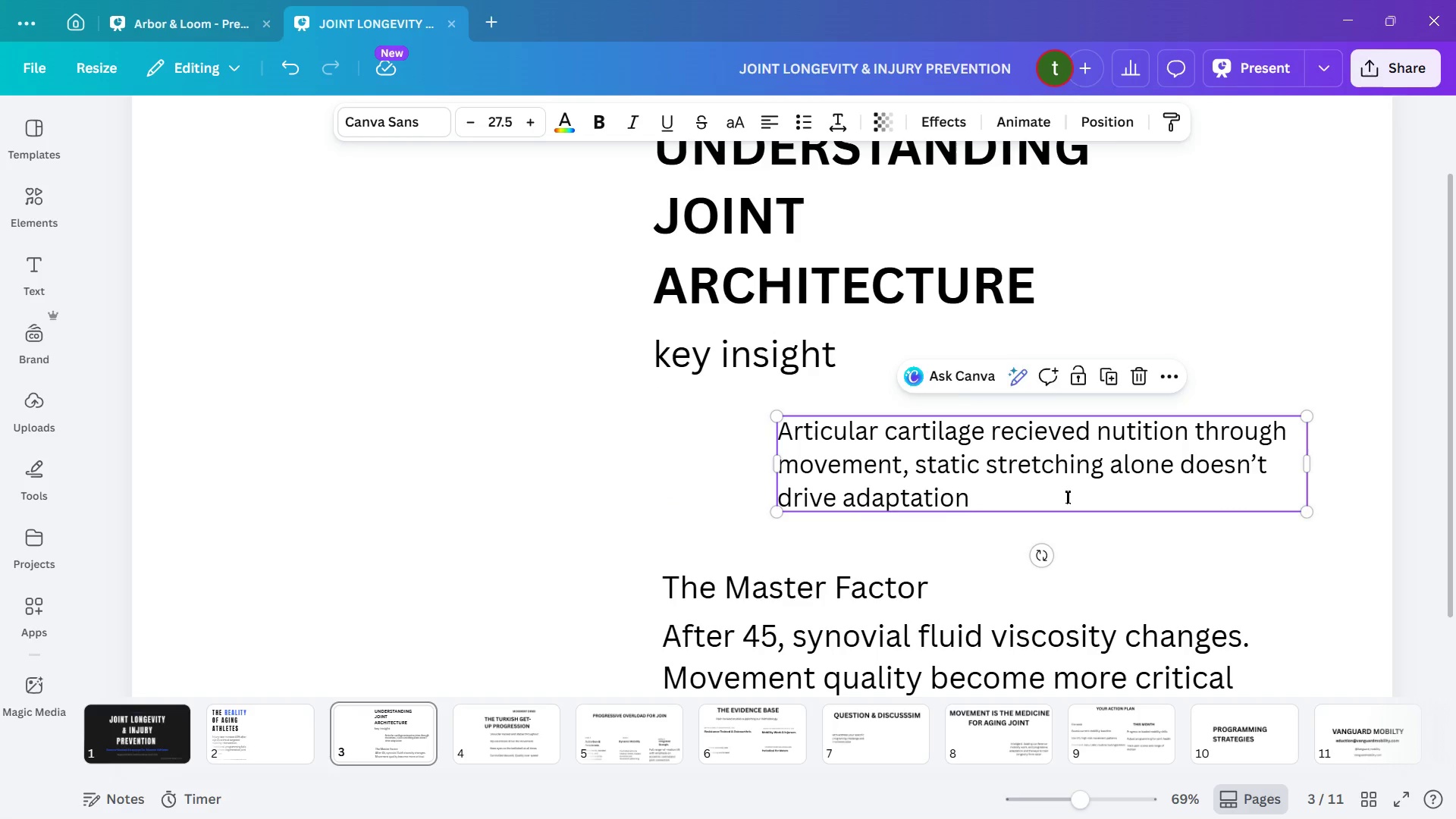 
scroll: coordinate [1112, 494], scroll_direction: down, amount: 3.0
 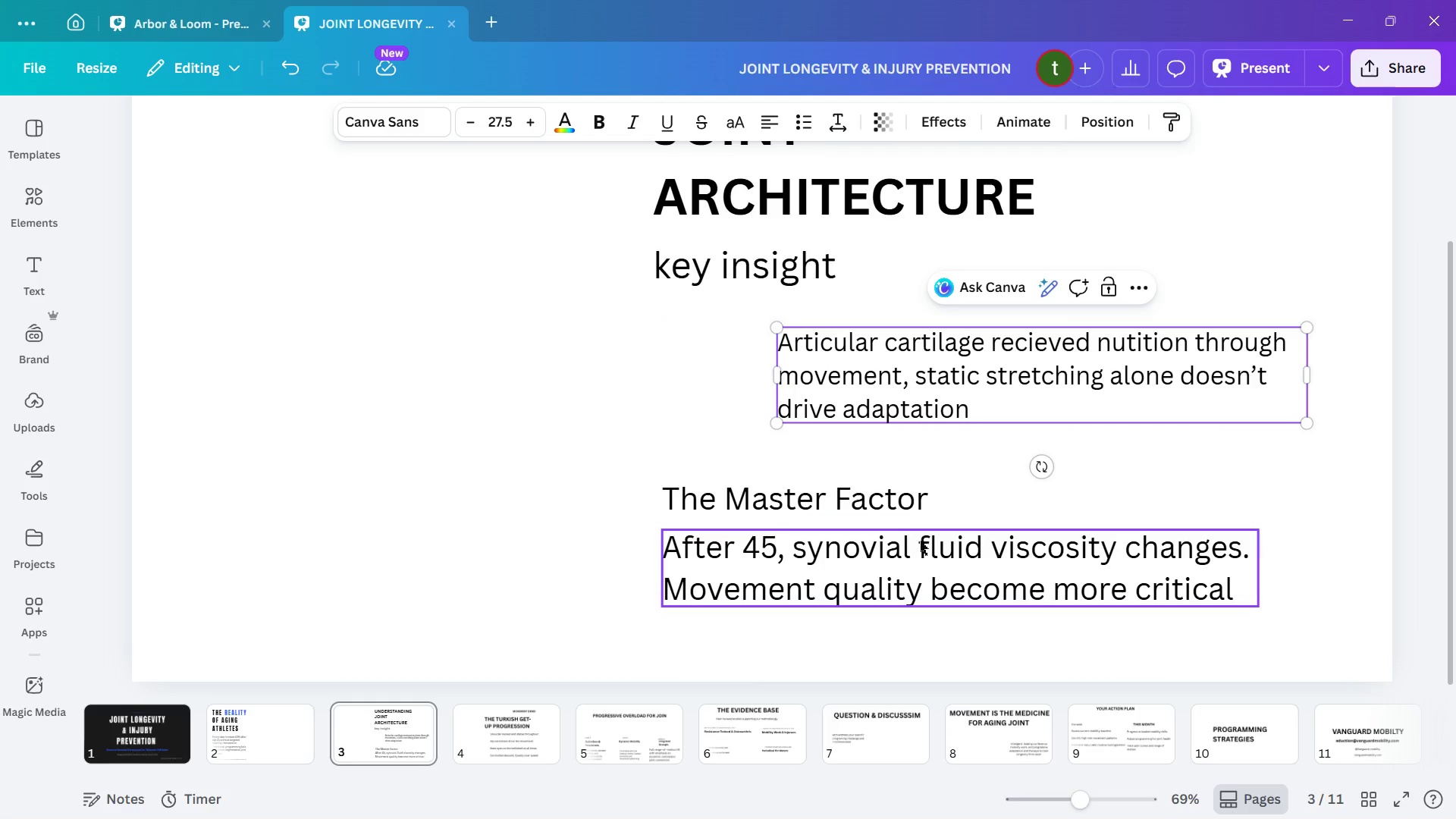 
left_click([930, 497])
 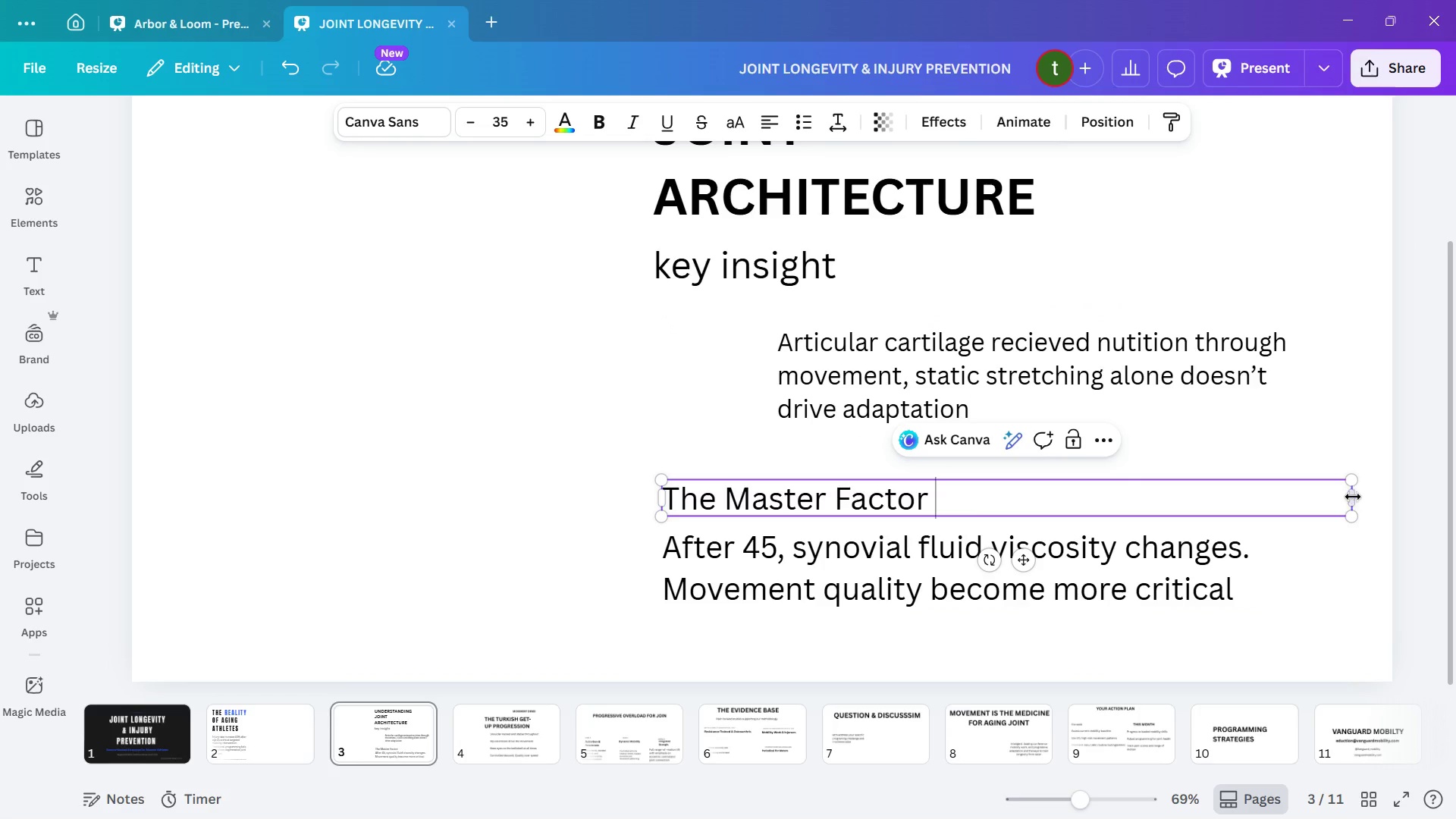 
left_click_drag(start_coordinate=[1353, 498], to_coordinate=[973, 519])
 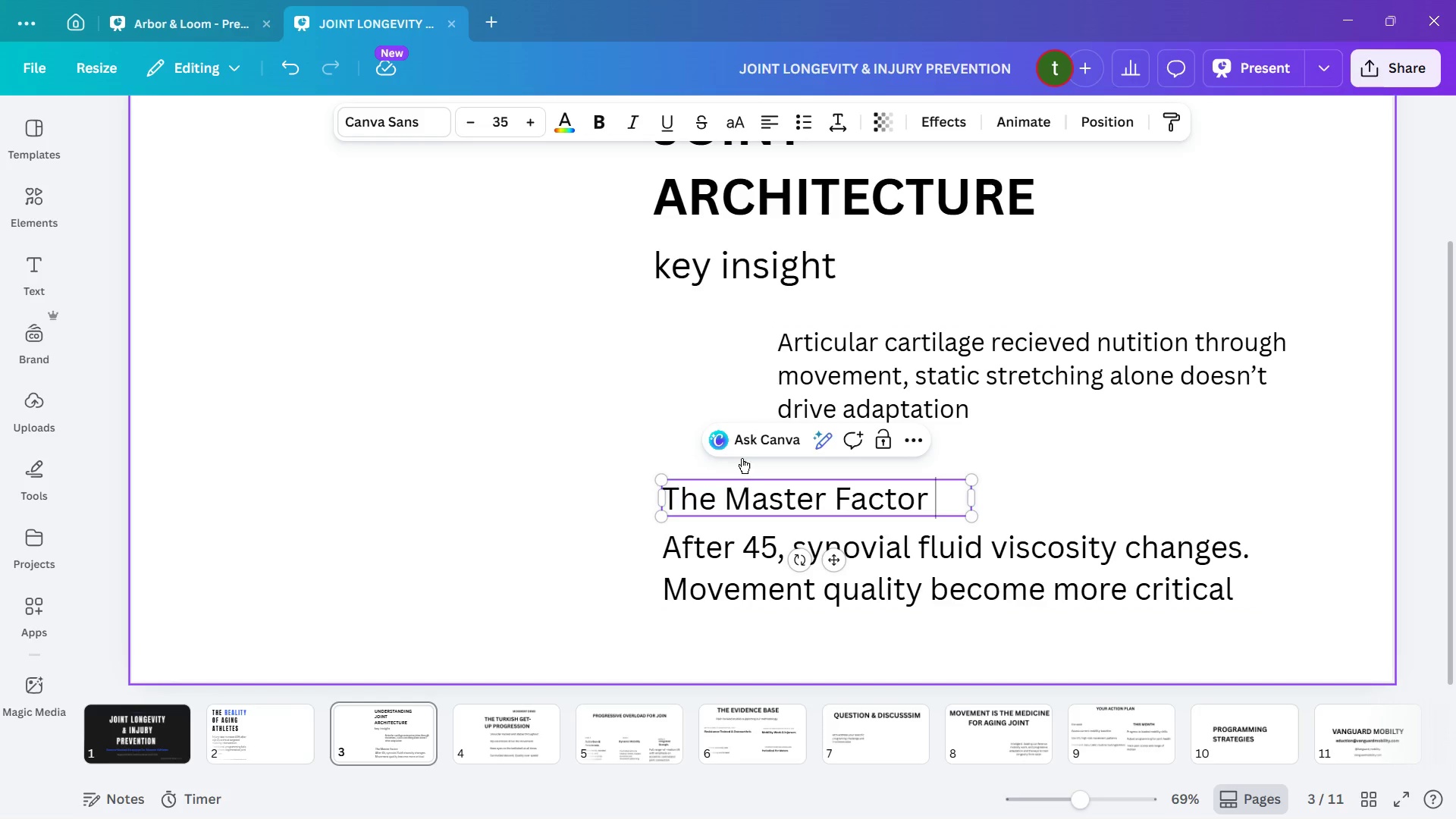 
scroll: coordinate [718, 463], scroll_direction: up, amount: 2.0
 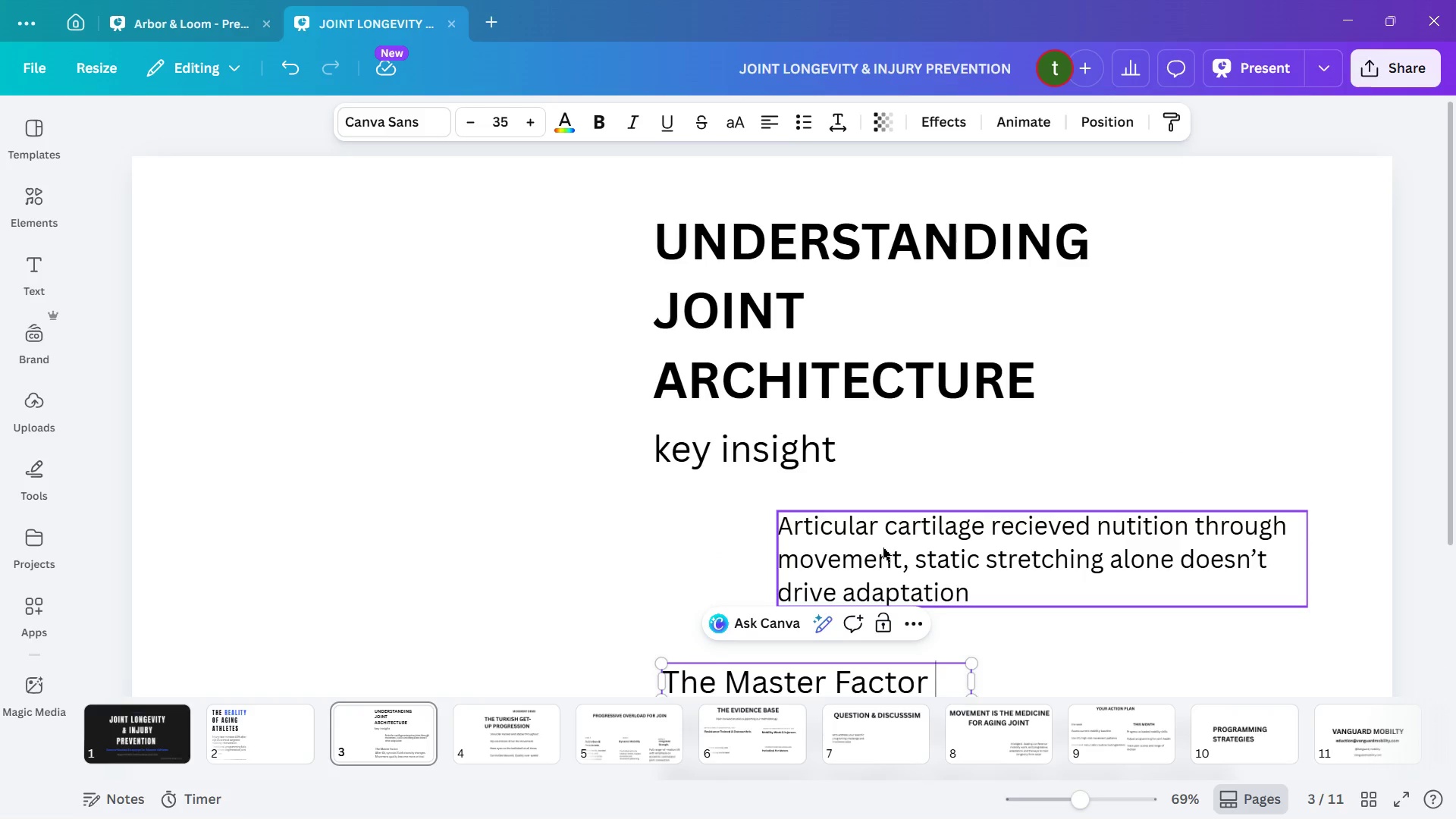 
left_click_drag(start_coordinate=[883, 548], to_coordinate=[755, 519])
 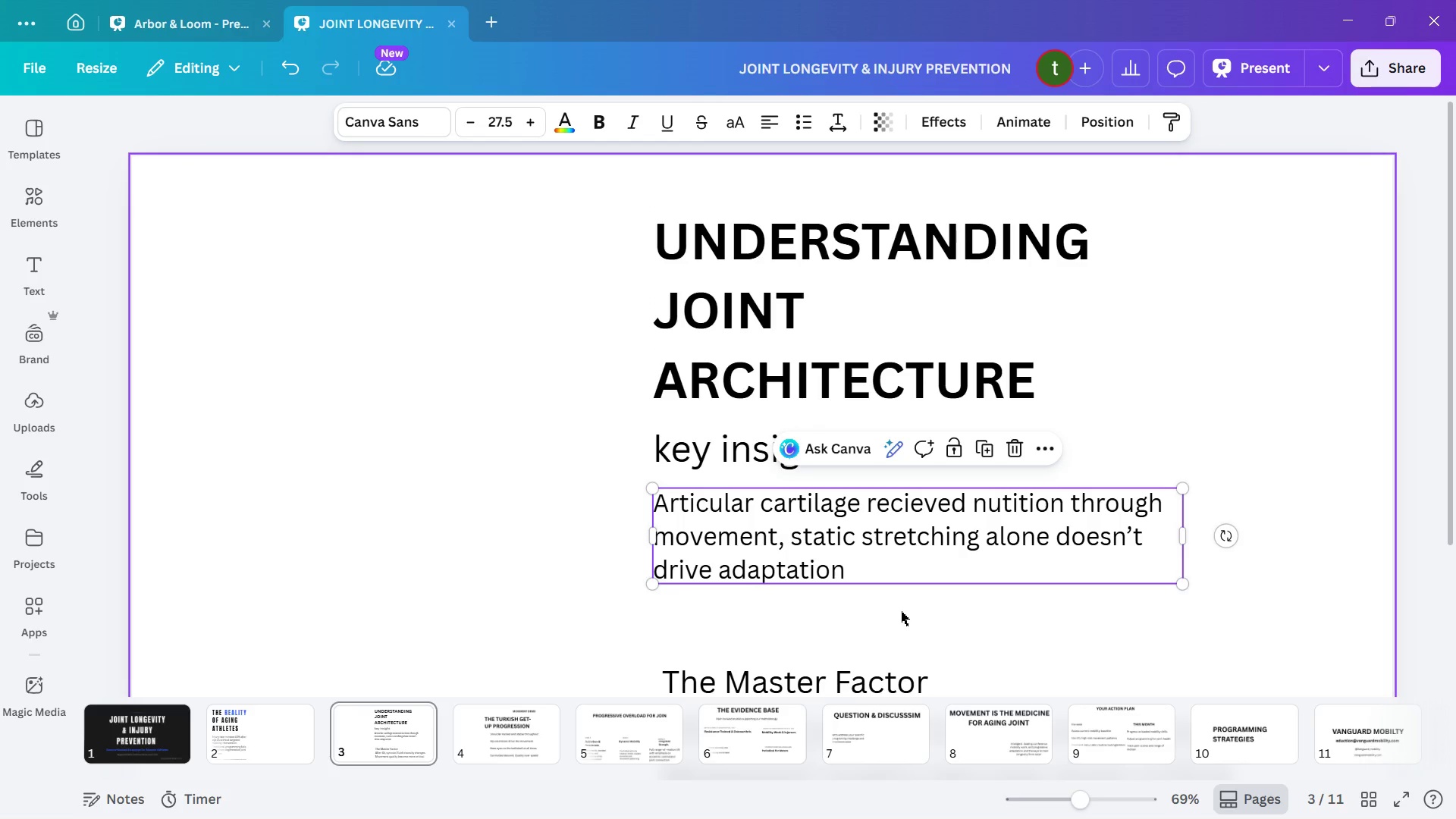 
wait(12.28)
 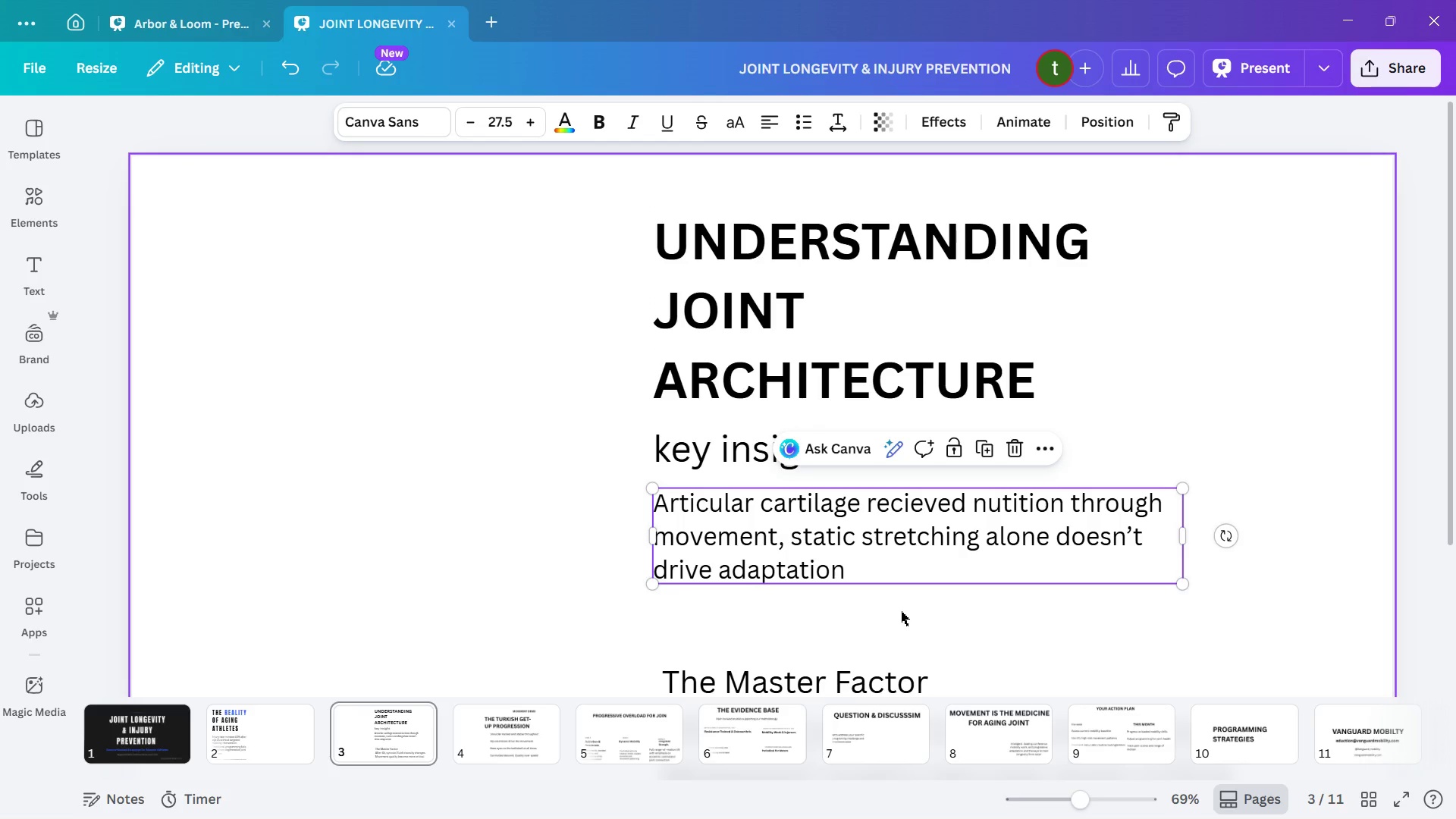 
left_click([928, 609])
 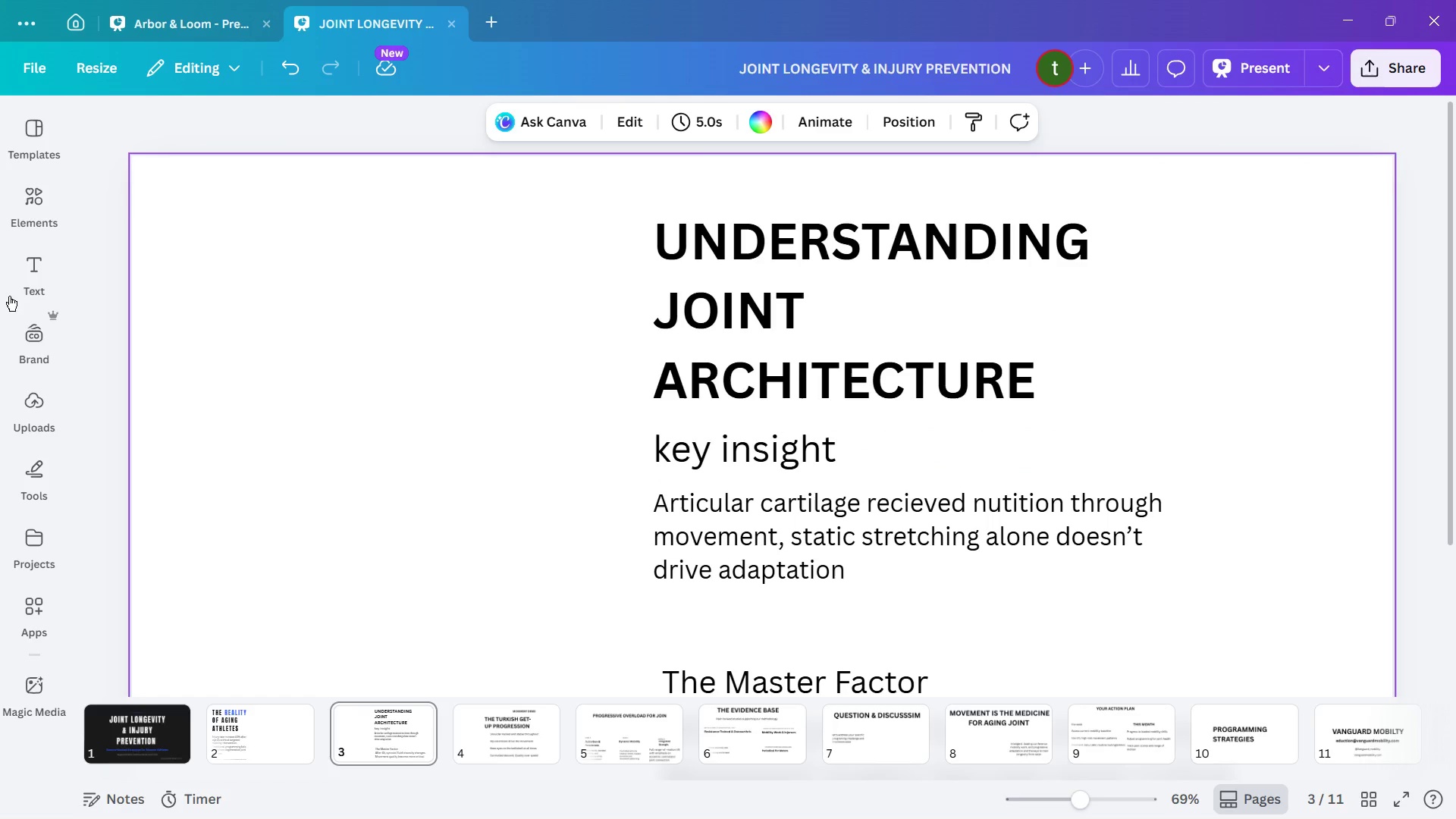 
left_click([25, 203])
 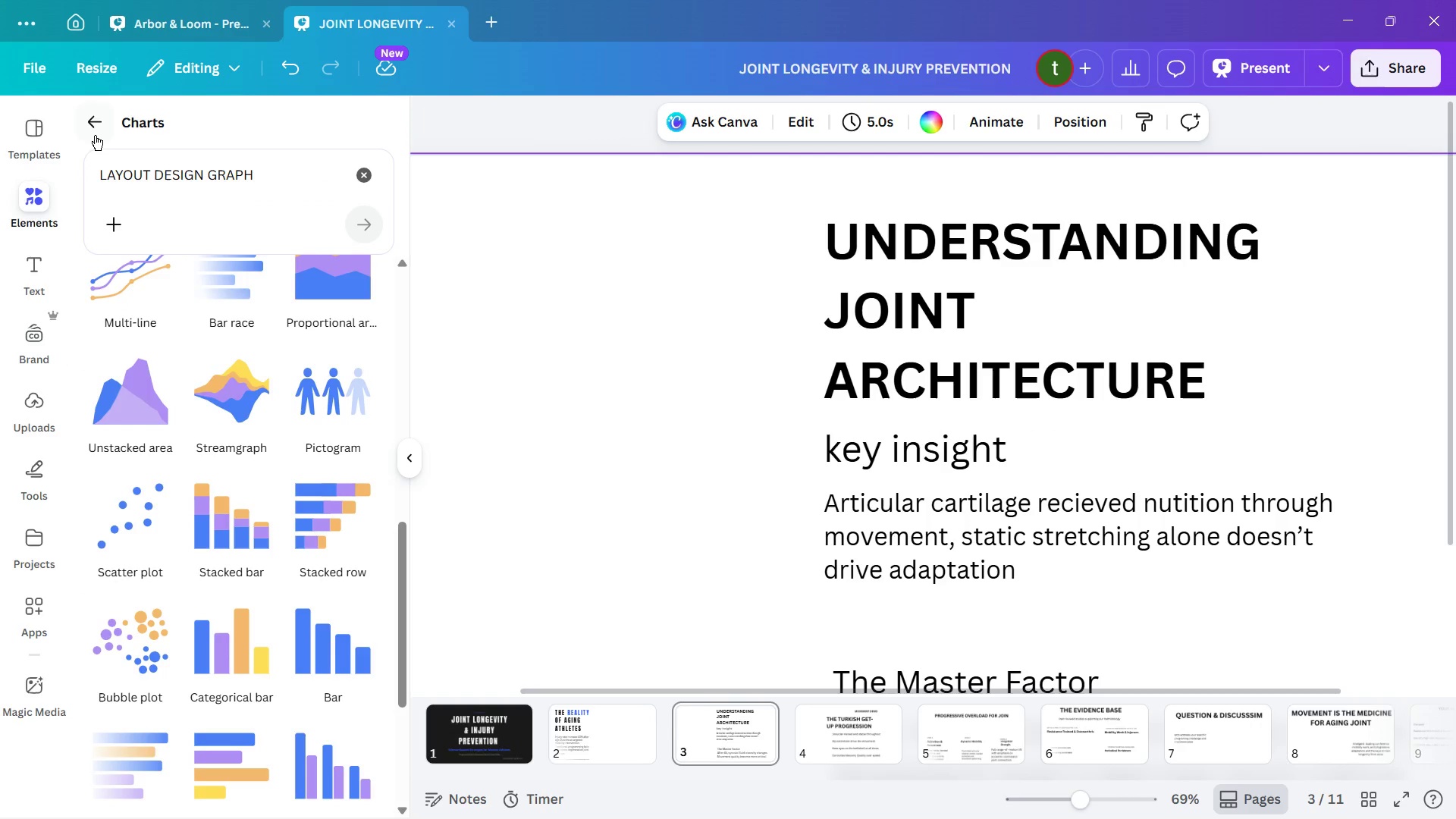 
left_click([93, 131])
 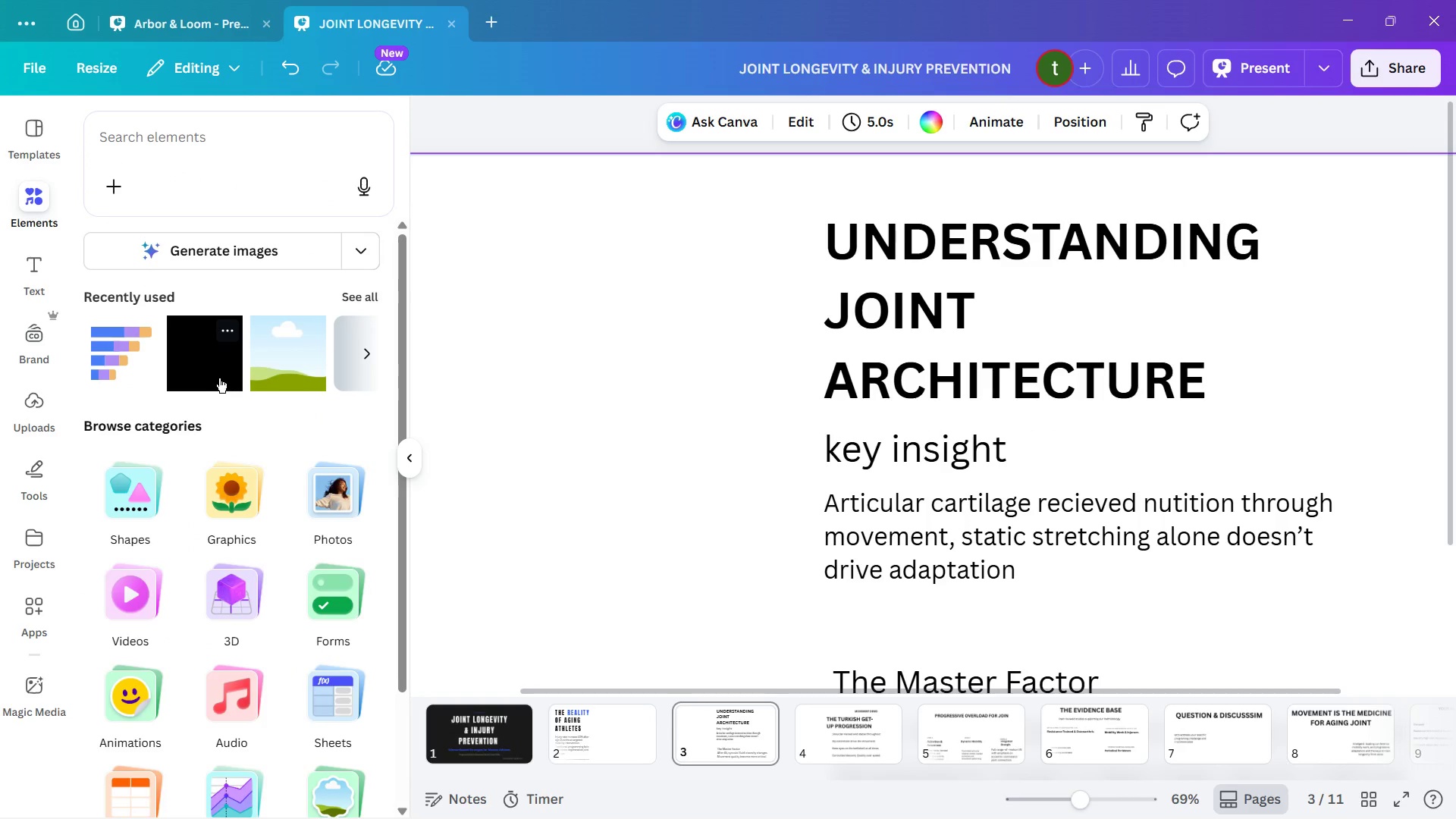 
left_click_drag(start_coordinate=[215, 370], to_coordinate=[566, 444])
 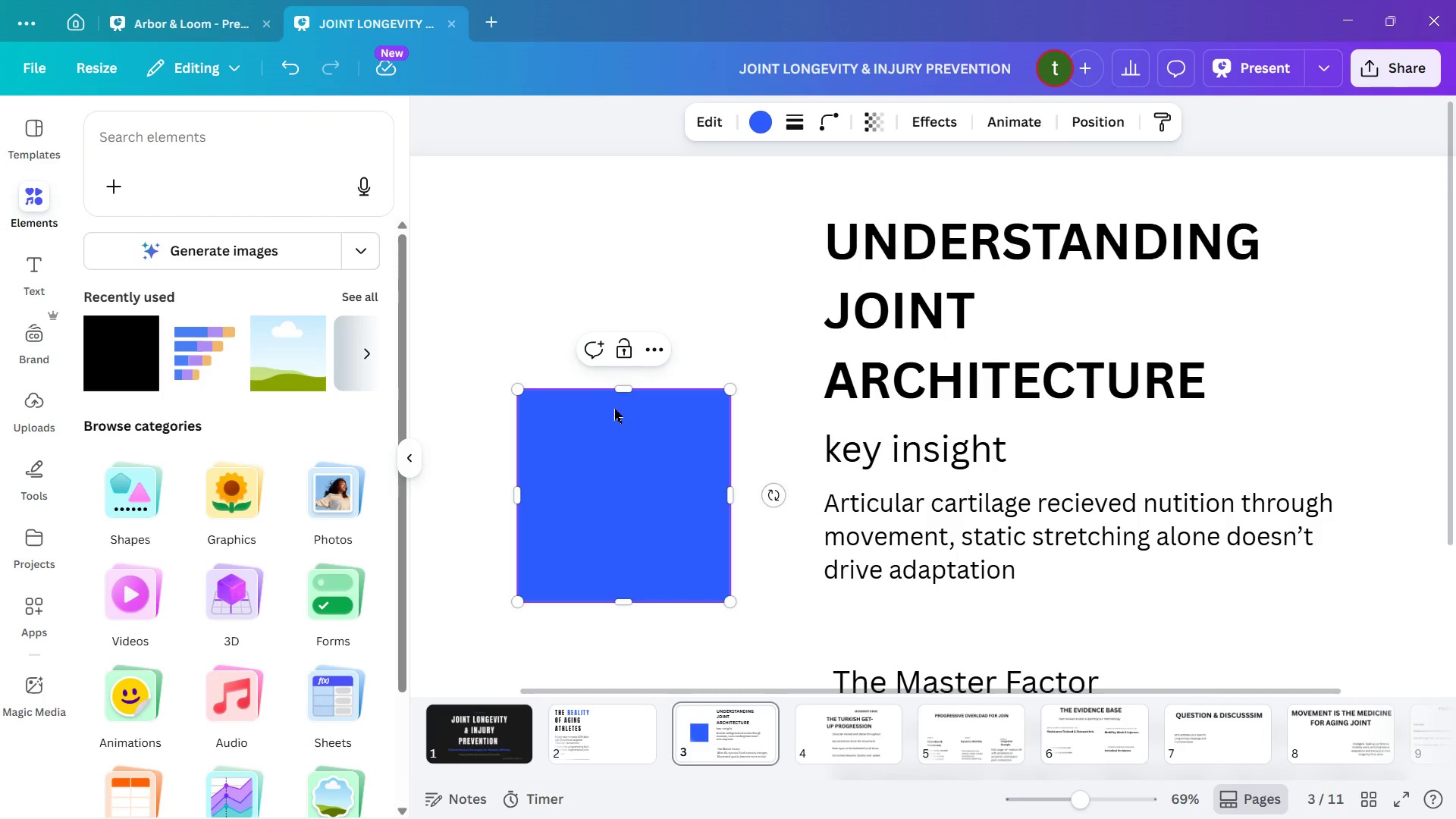 
left_click_drag(start_coordinate=[627, 392], to_coordinate=[632, 462])
 